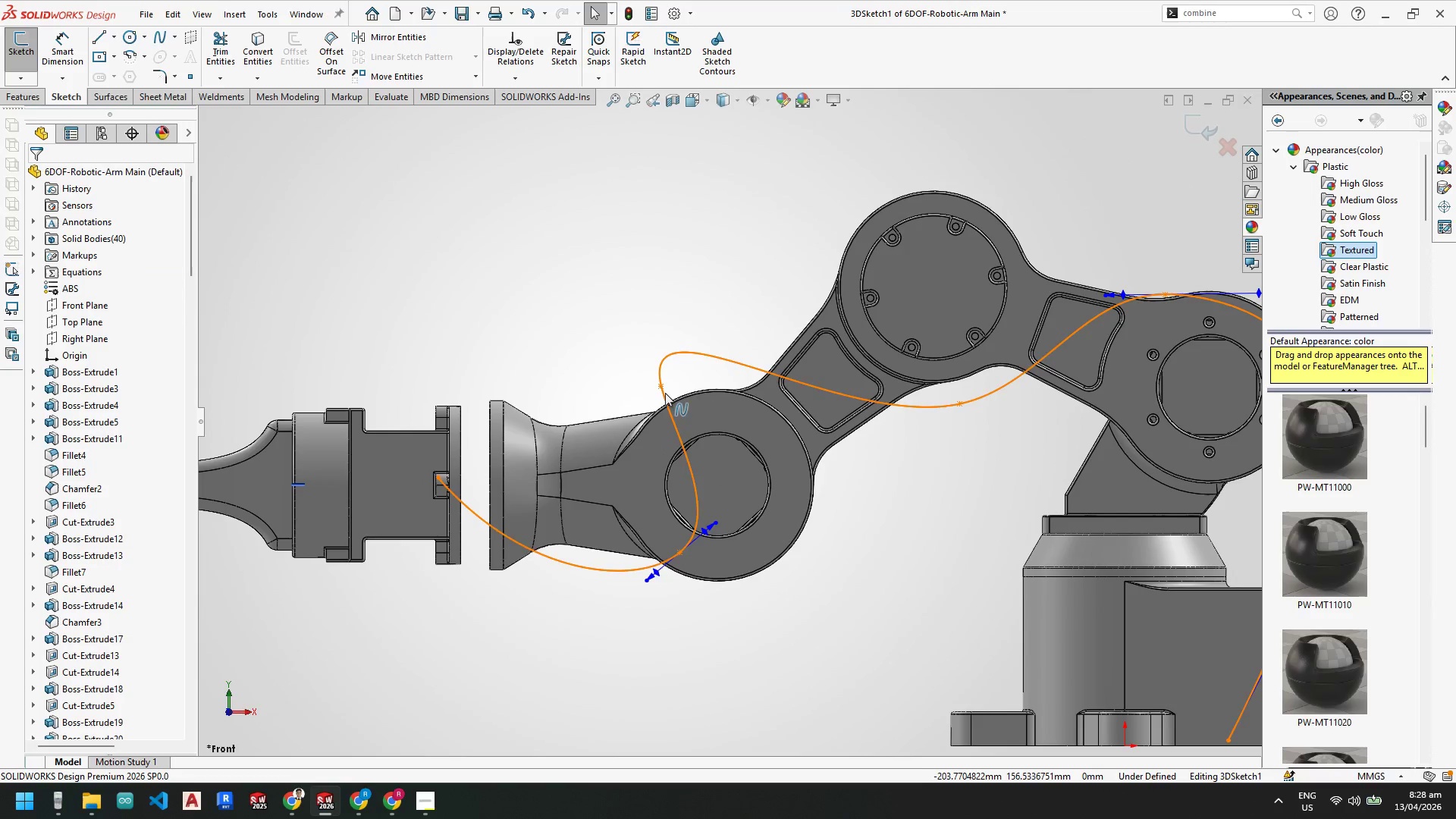 
key(Escape)
 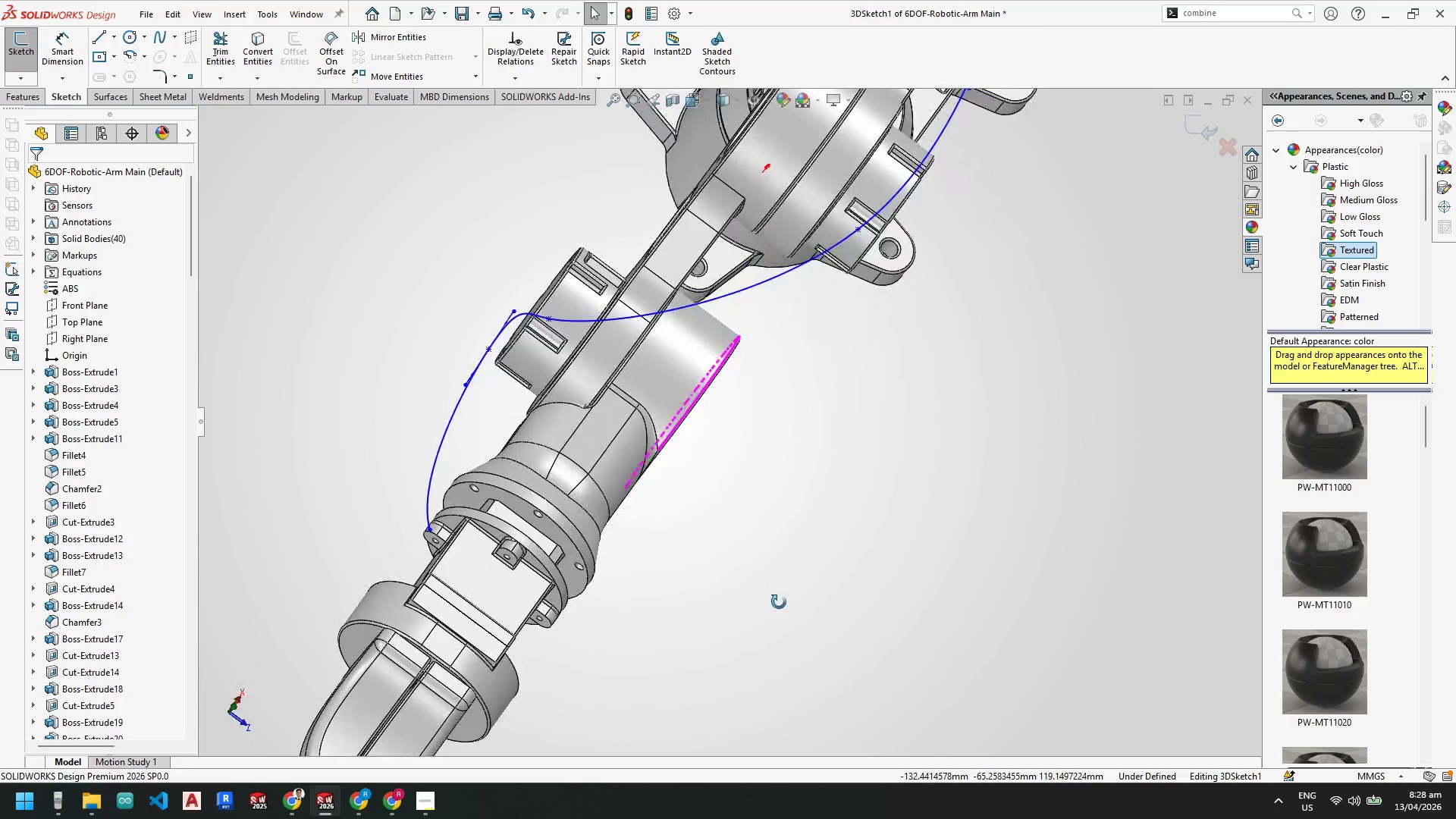 
scroll: coordinate [559, 340], scroll_direction: up, amount: 1.0
 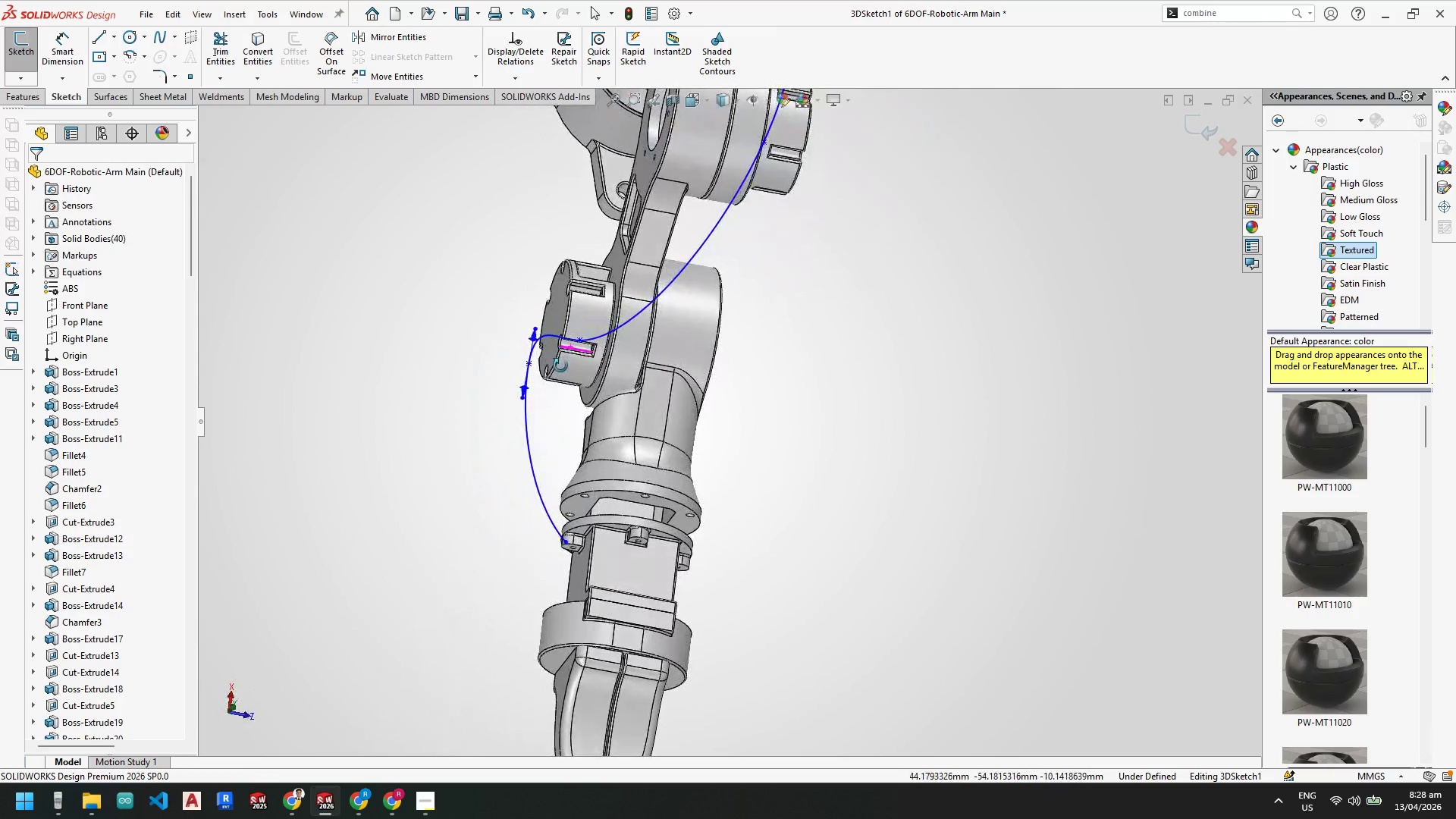 
key(Space)
 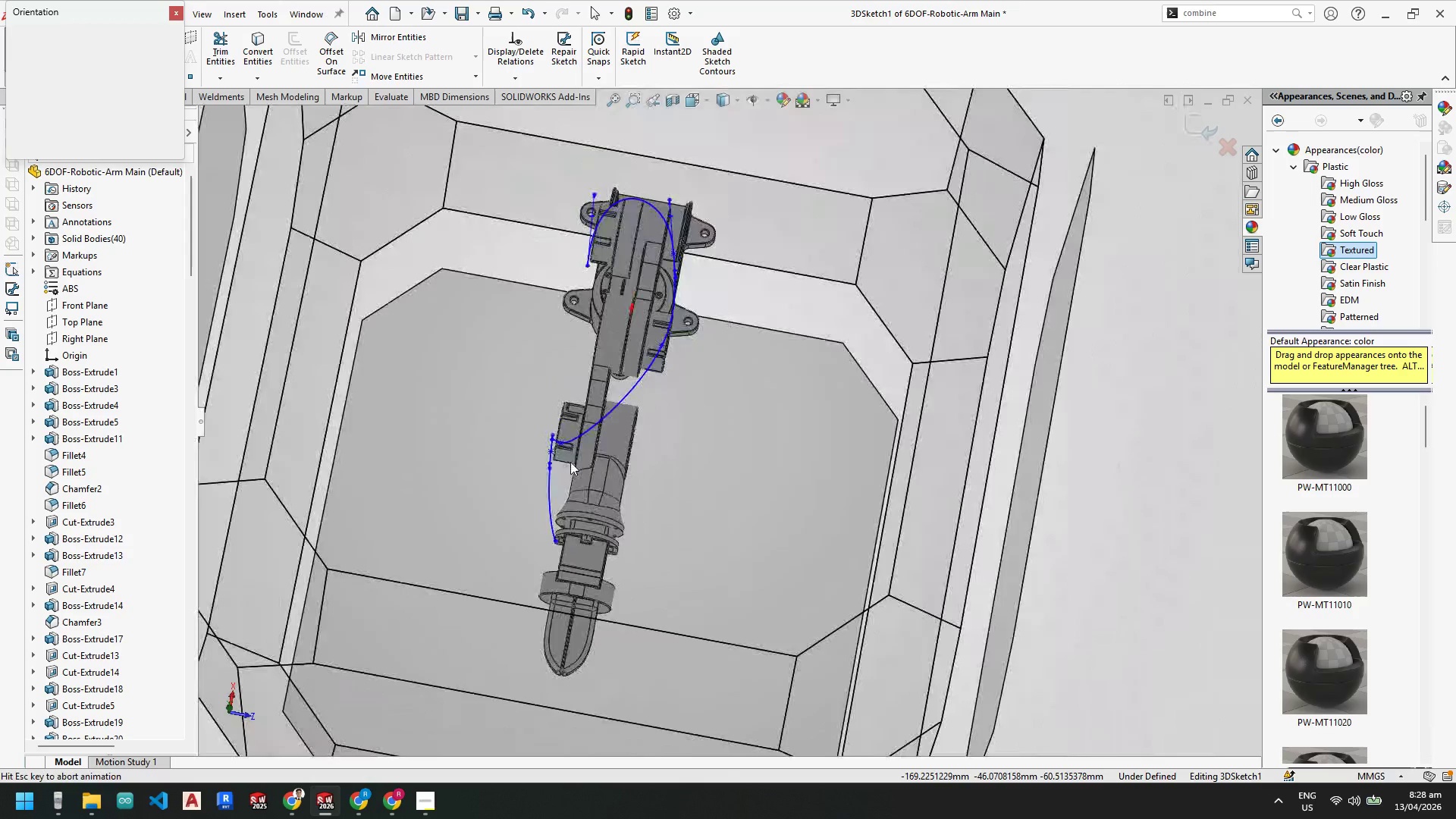 
left_click([552, 519])
 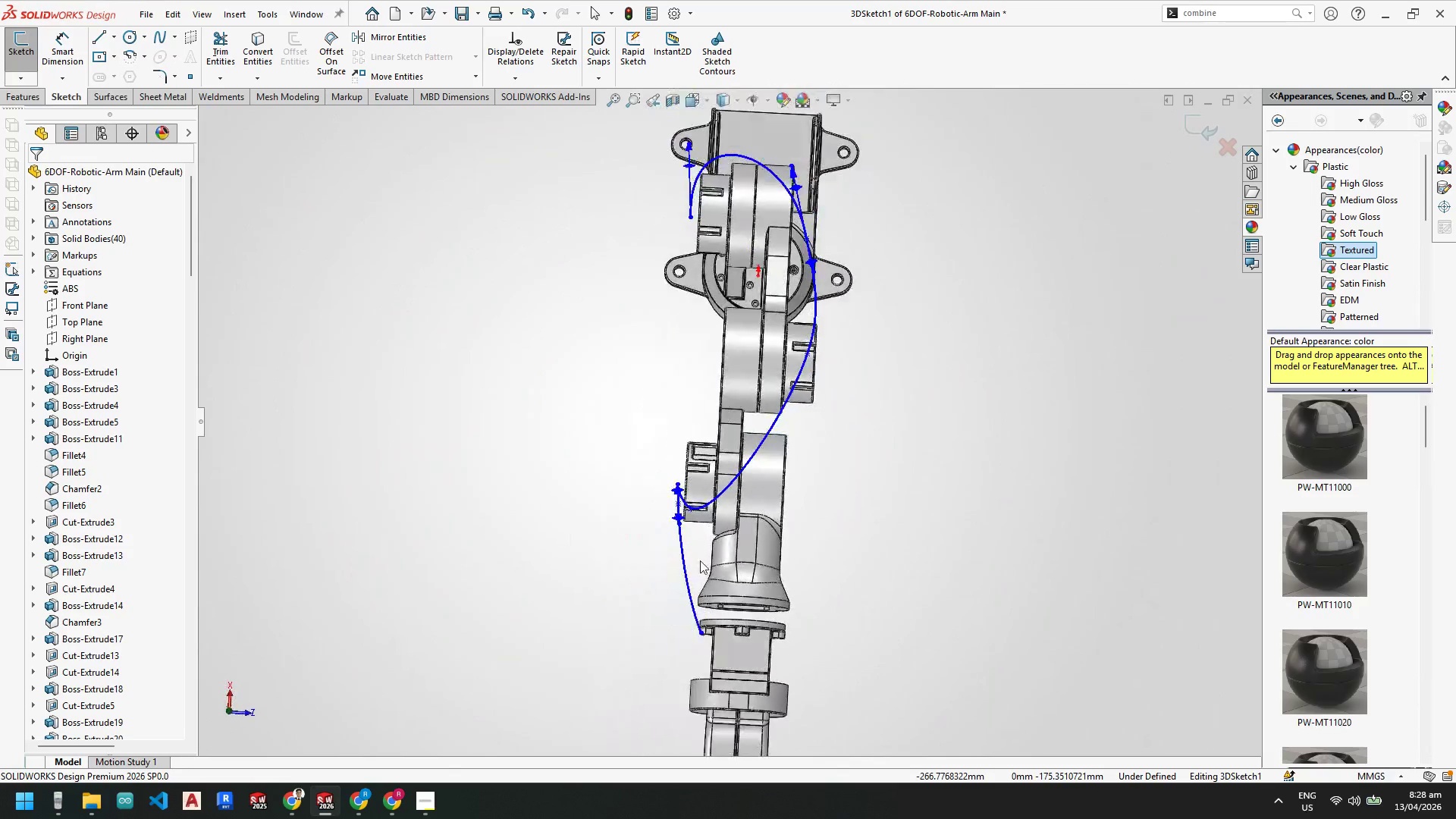 
scroll: coordinate [690, 528], scroll_direction: down, amount: 4.0
 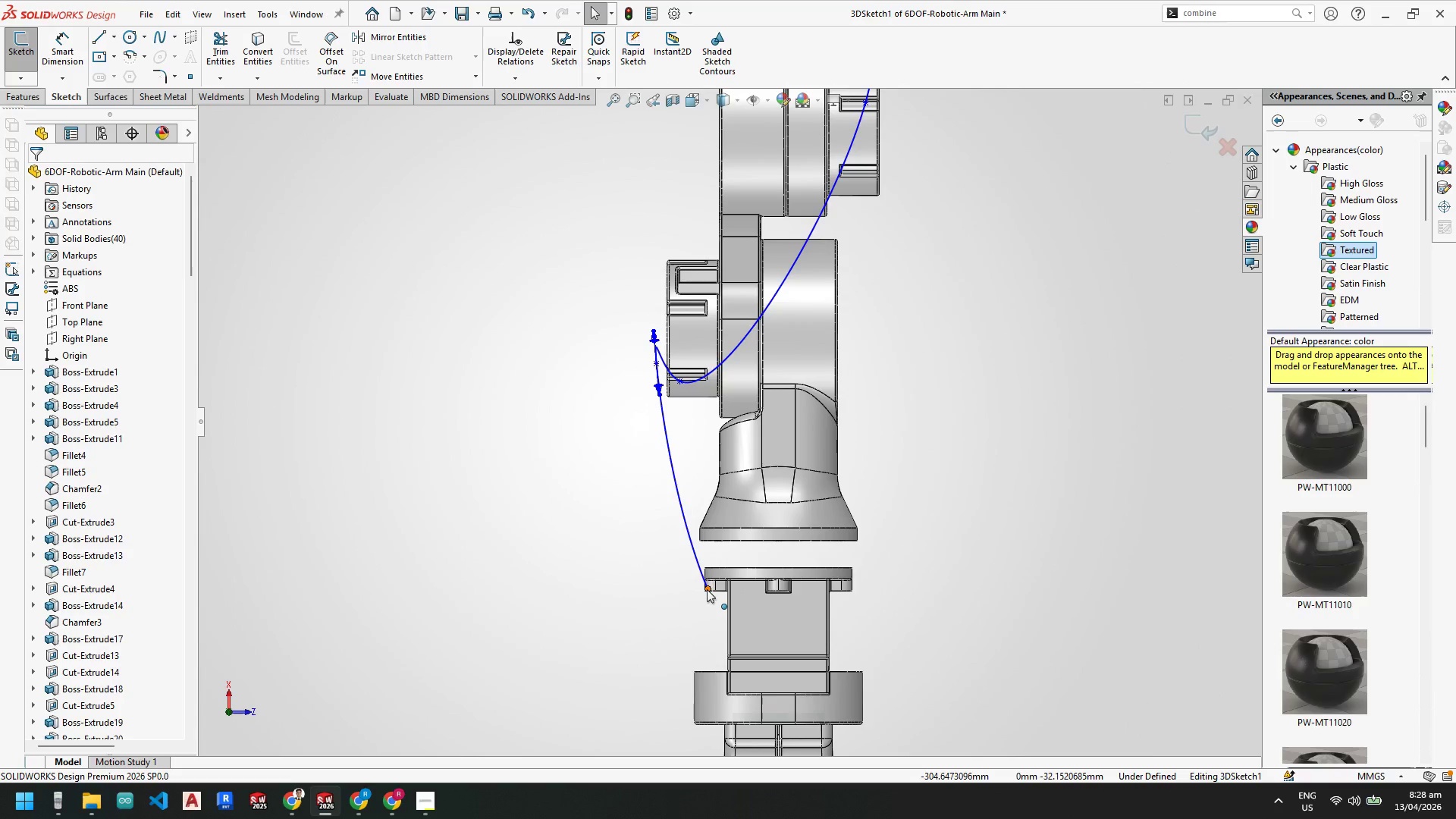 
left_click_drag(start_coordinate=[707, 590], to_coordinate=[670, 535])
 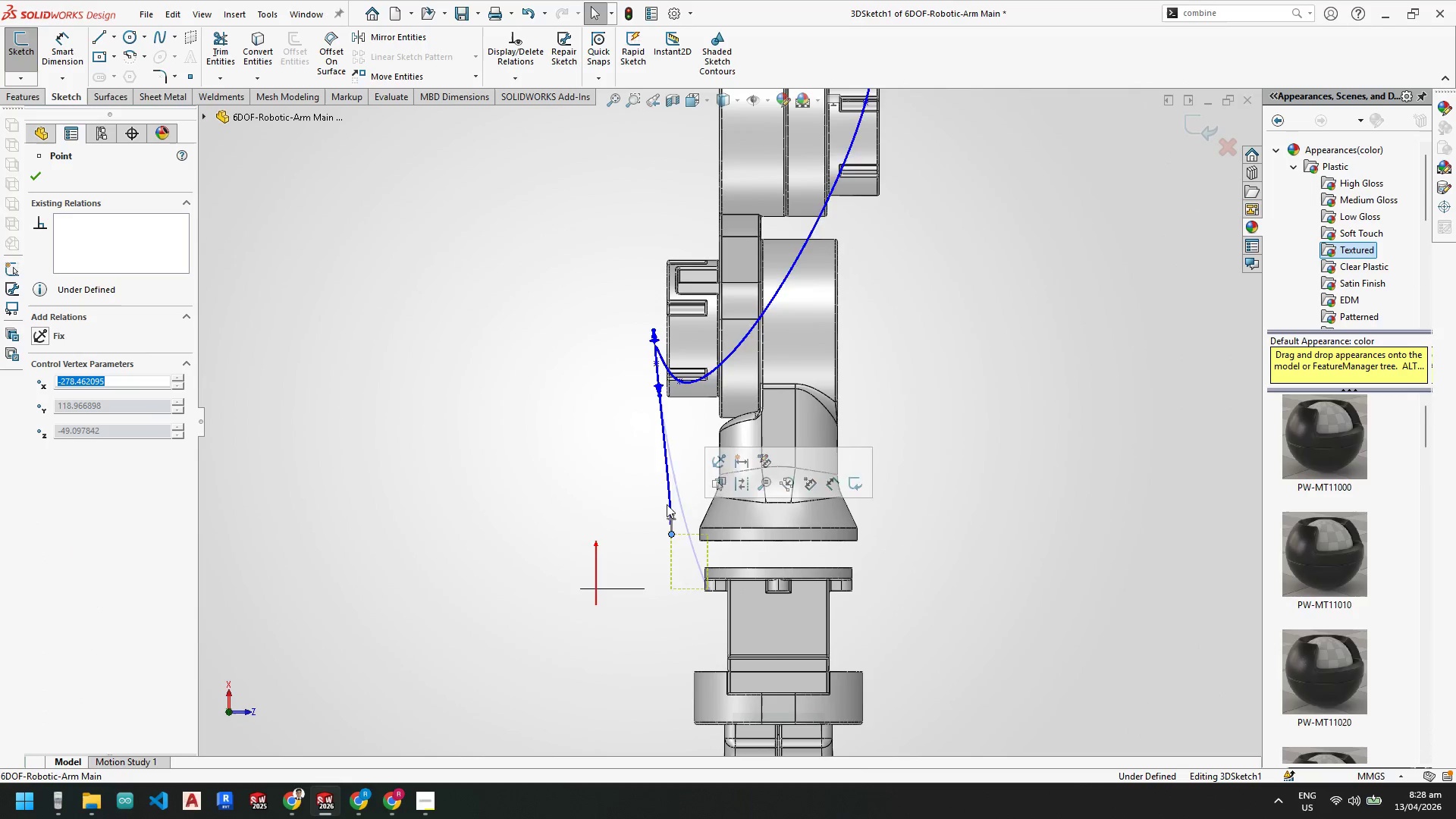 
key(Escape)
 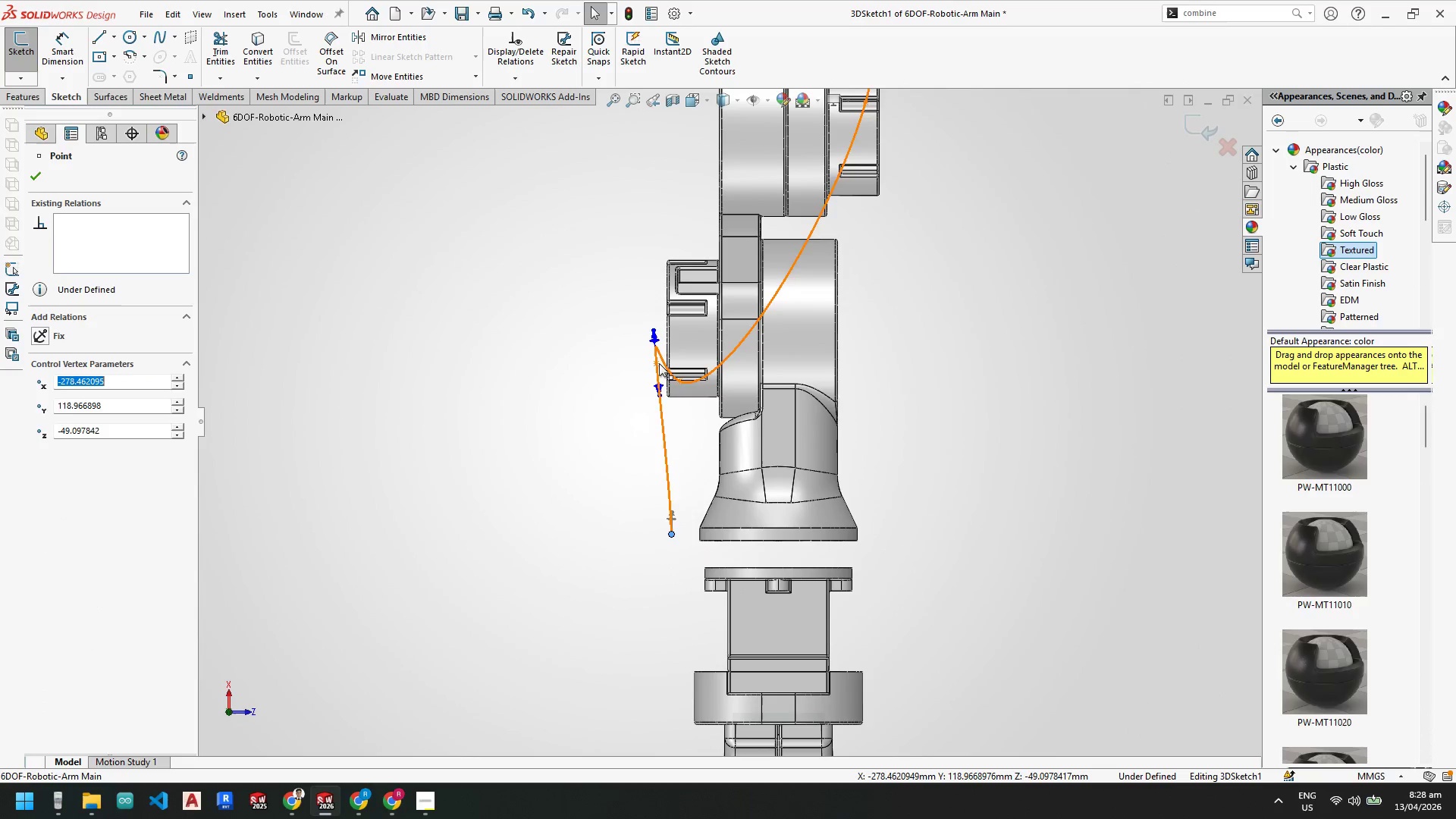 
key(Escape)
 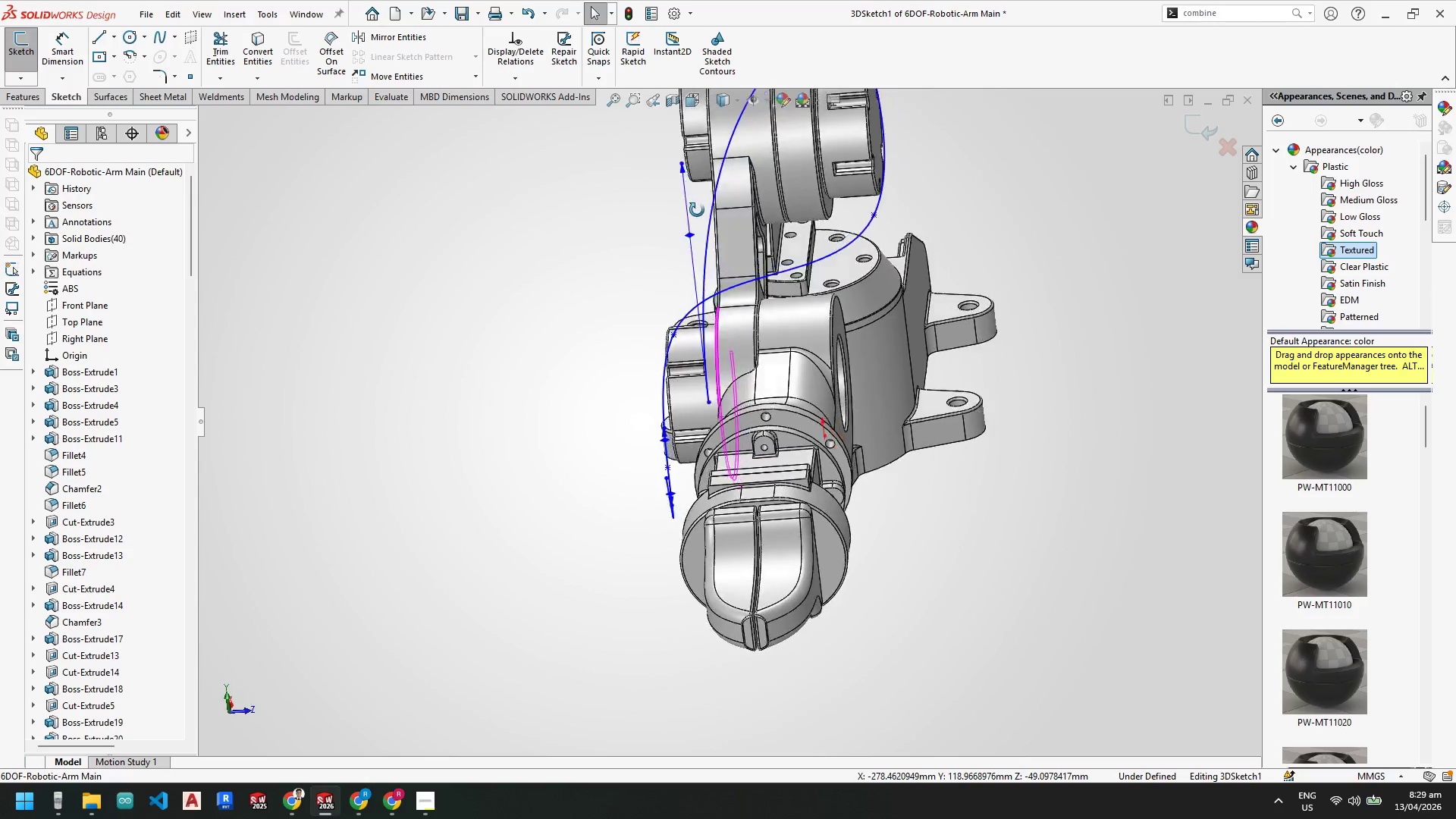 
key(Space)
 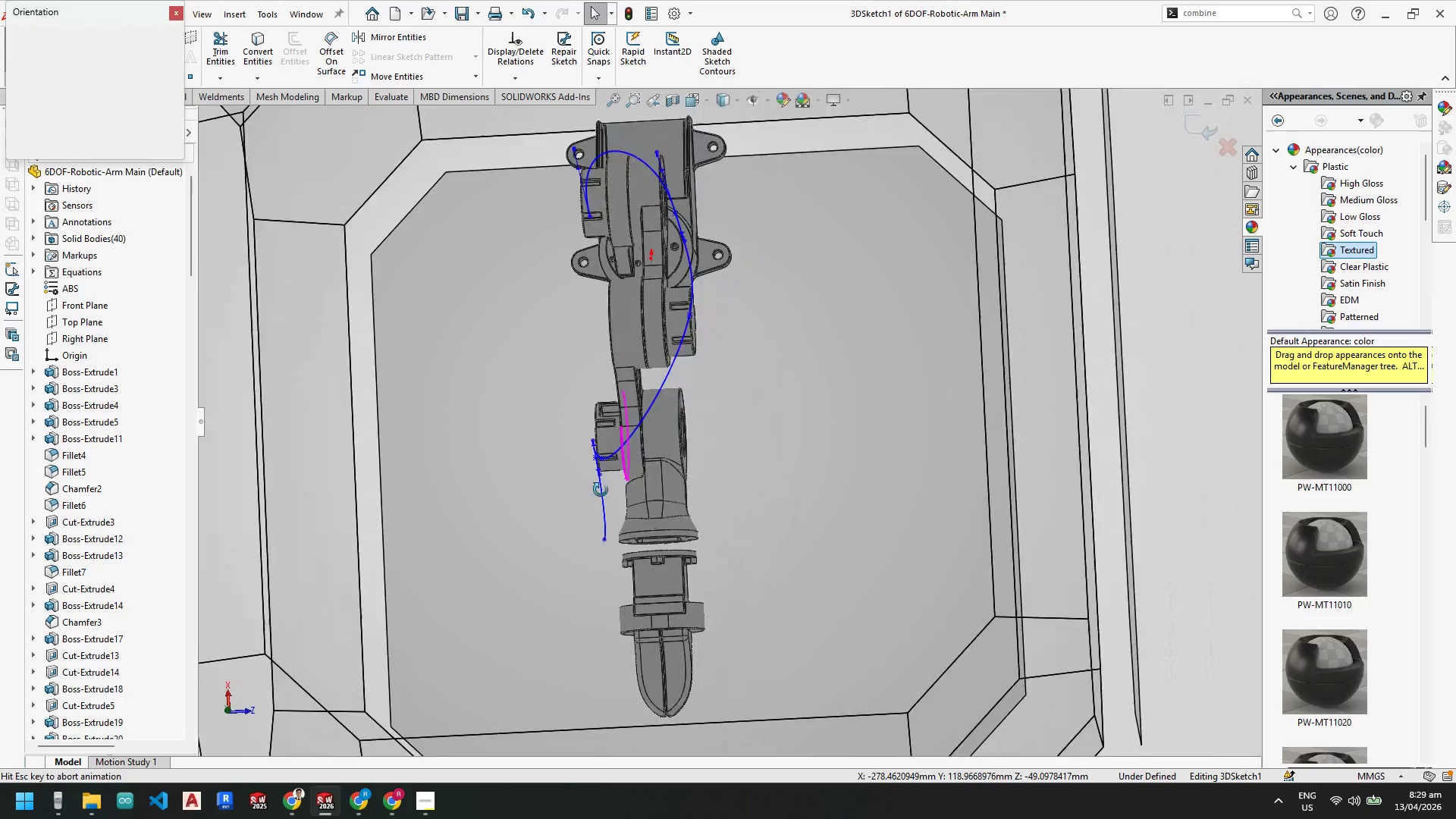 
left_click([578, 537])
 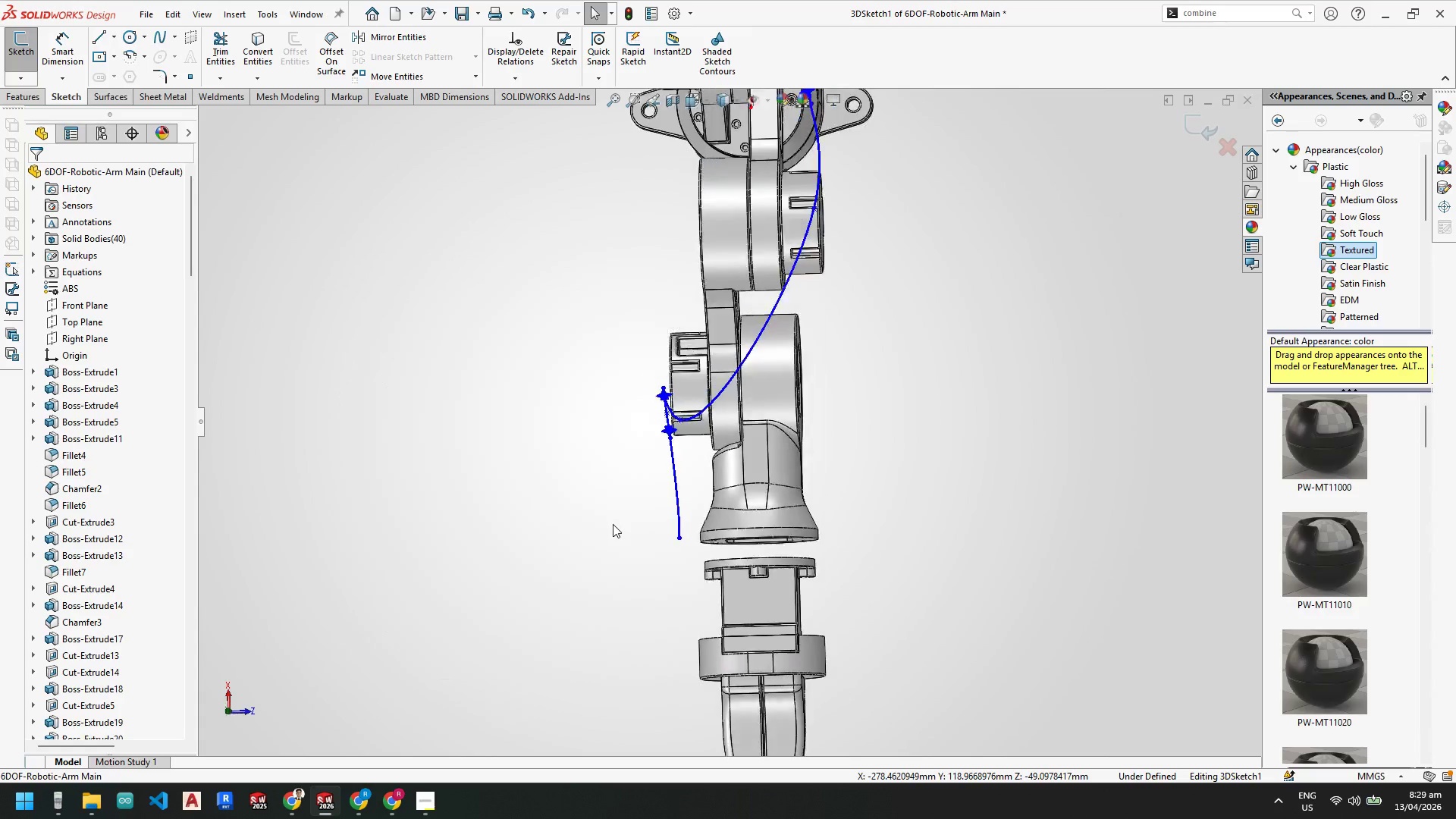 
scroll: coordinate [698, 486], scroll_direction: down, amount: 5.0
 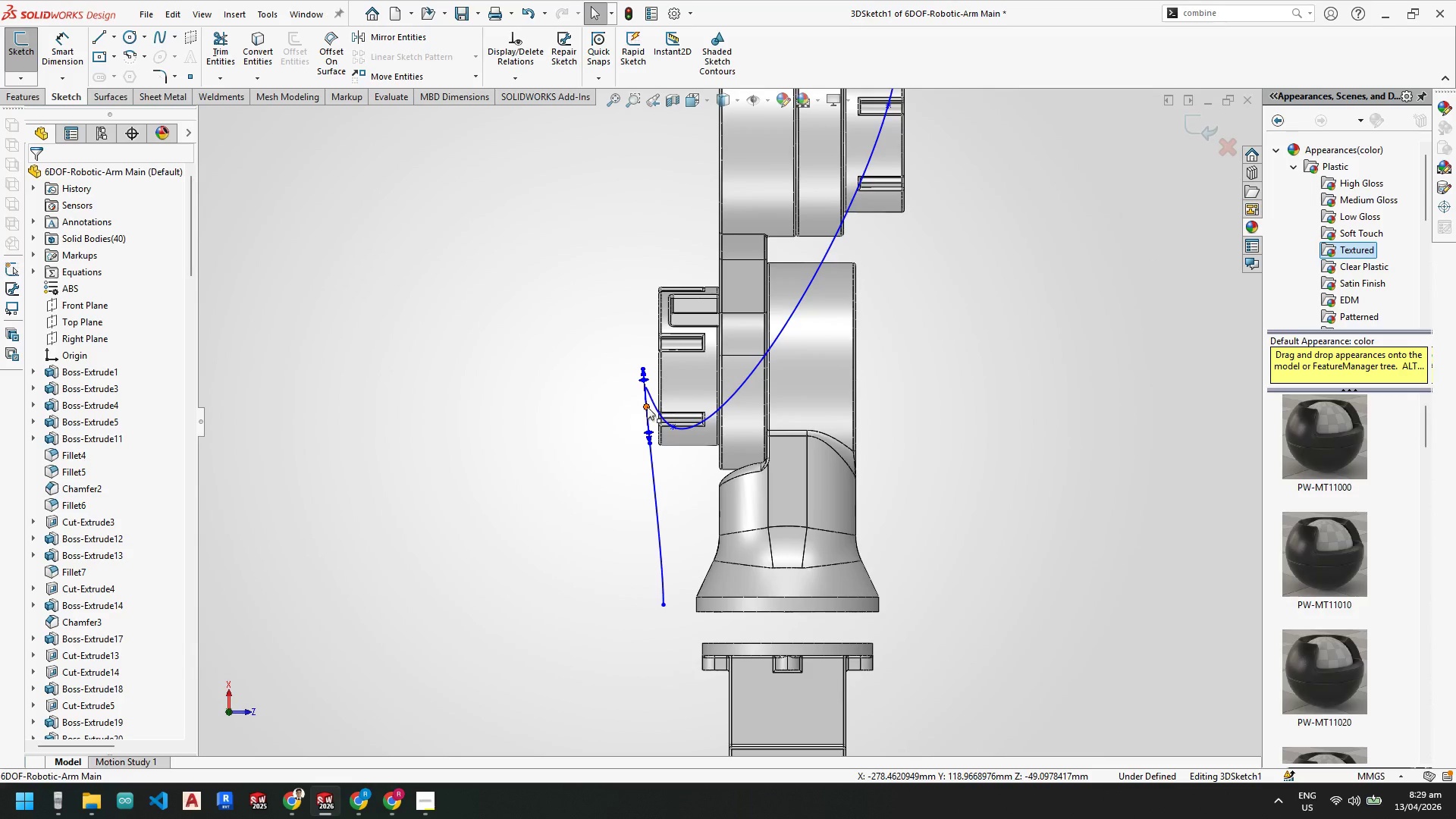 
left_click_drag(start_coordinate=[647, 406], to_coordinate=[682, 511])
 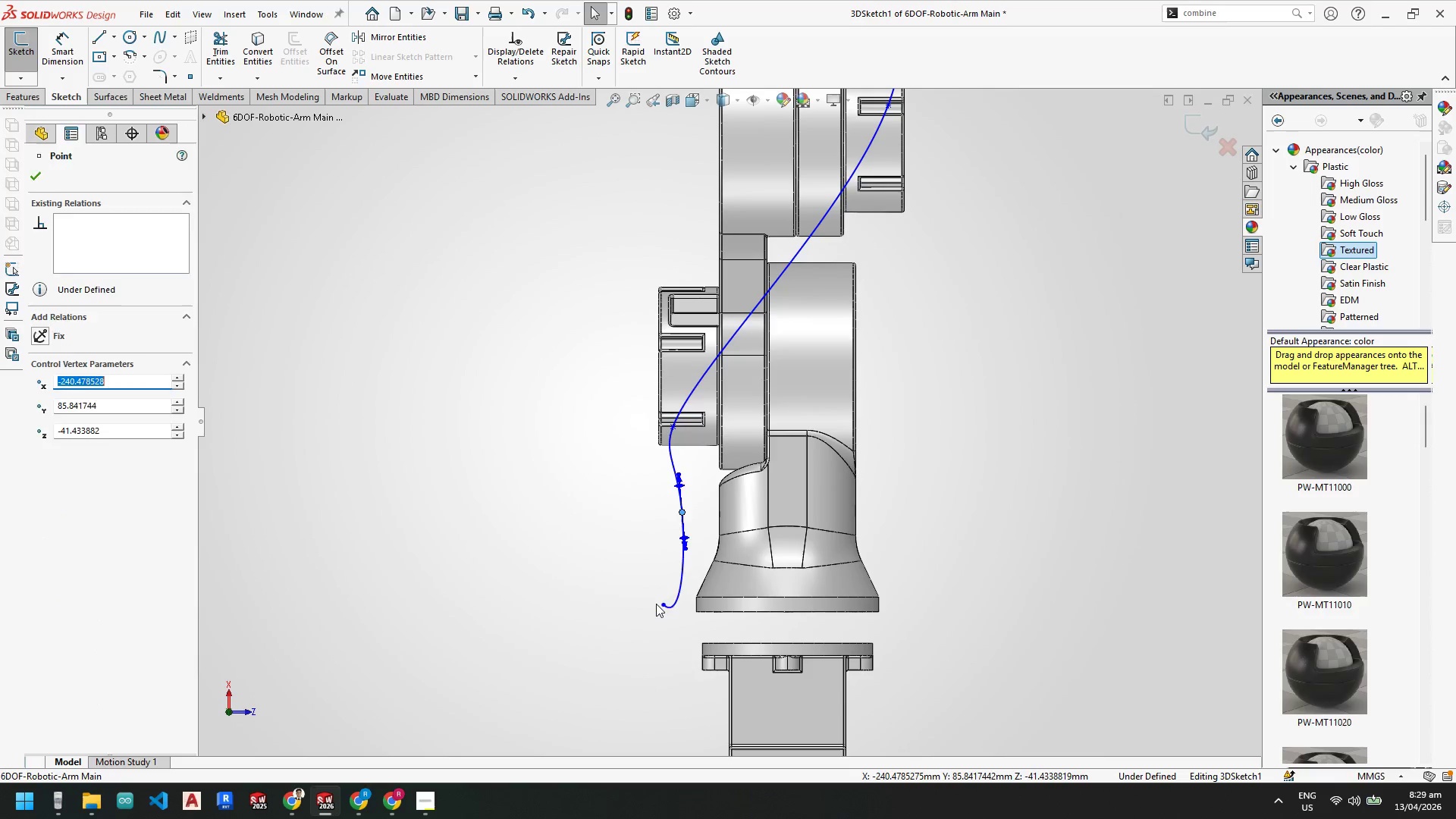 
key(Escape)
 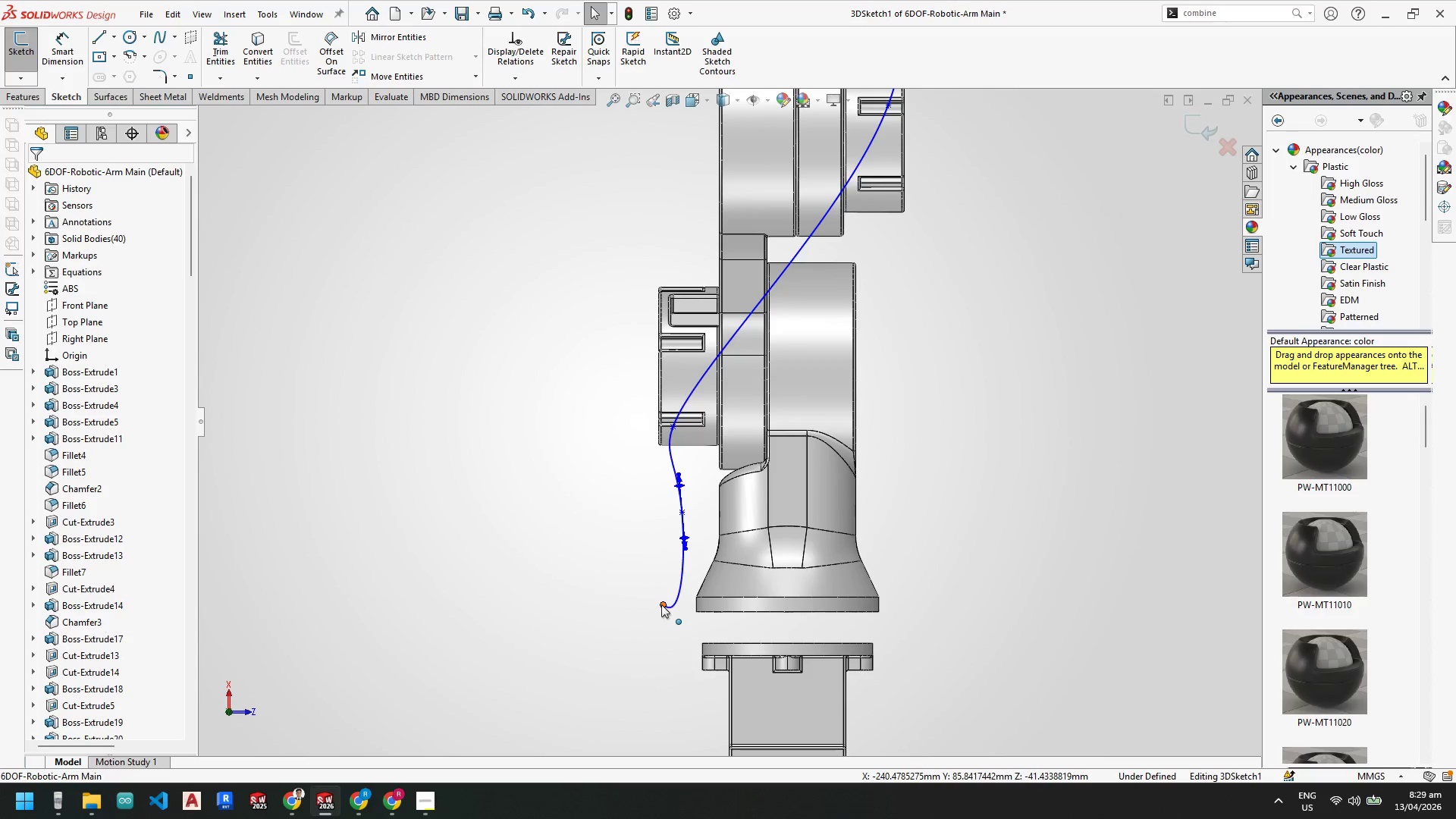 
key(Escape)
 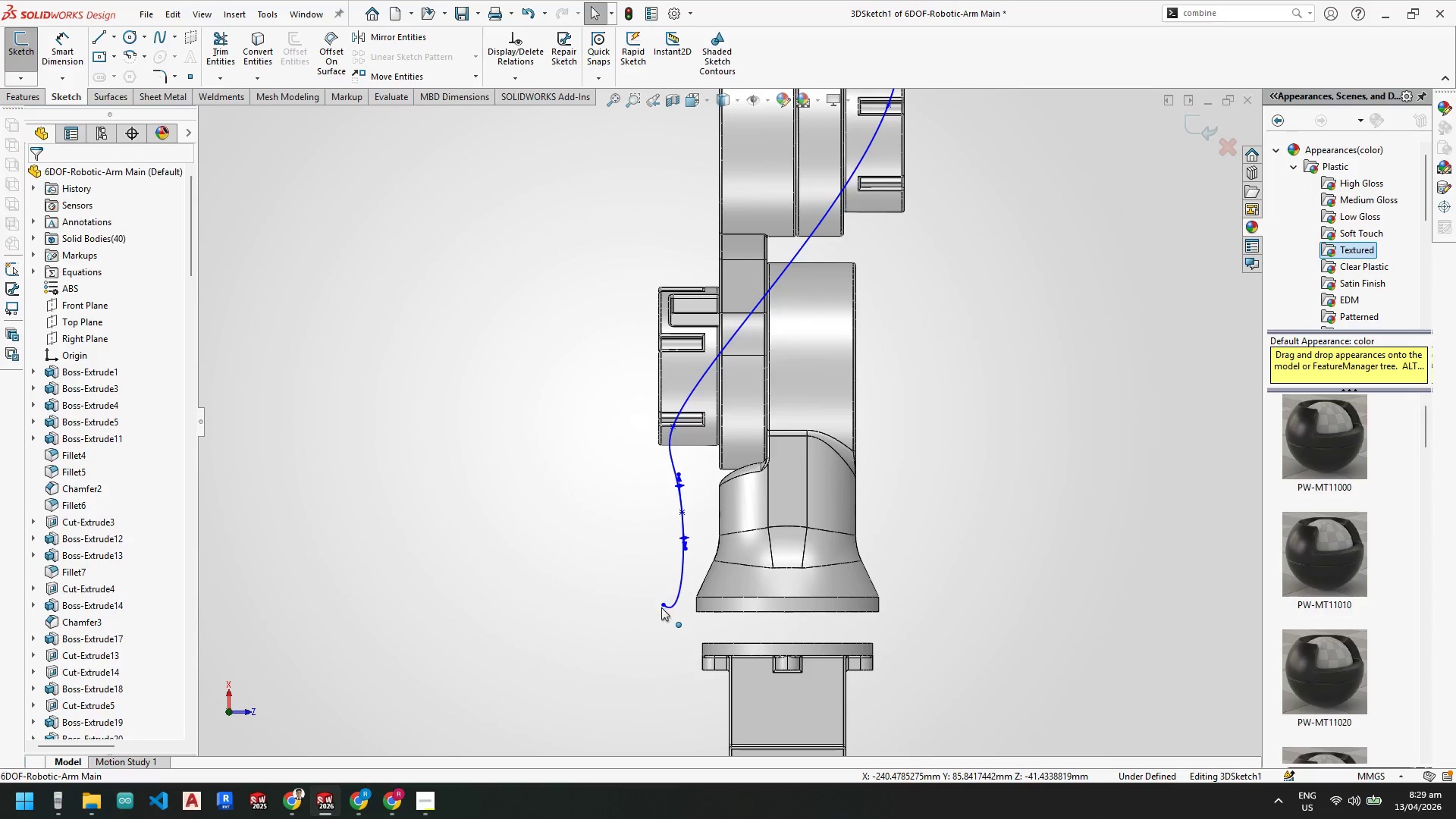 
left_click_drag(start_coordinate=[661, 604], to_coordinate=[675, 623])
 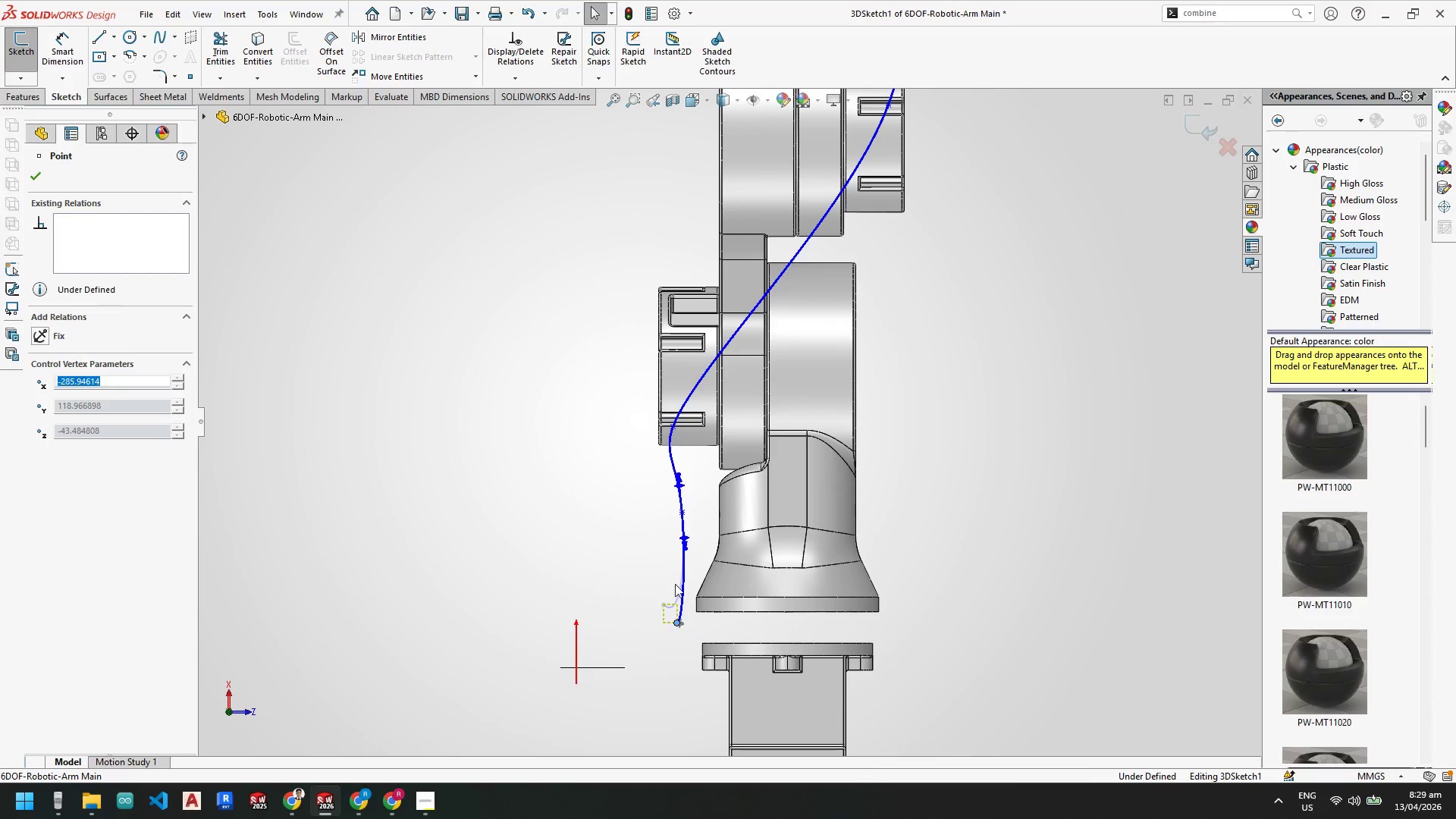 
key(Escape)
 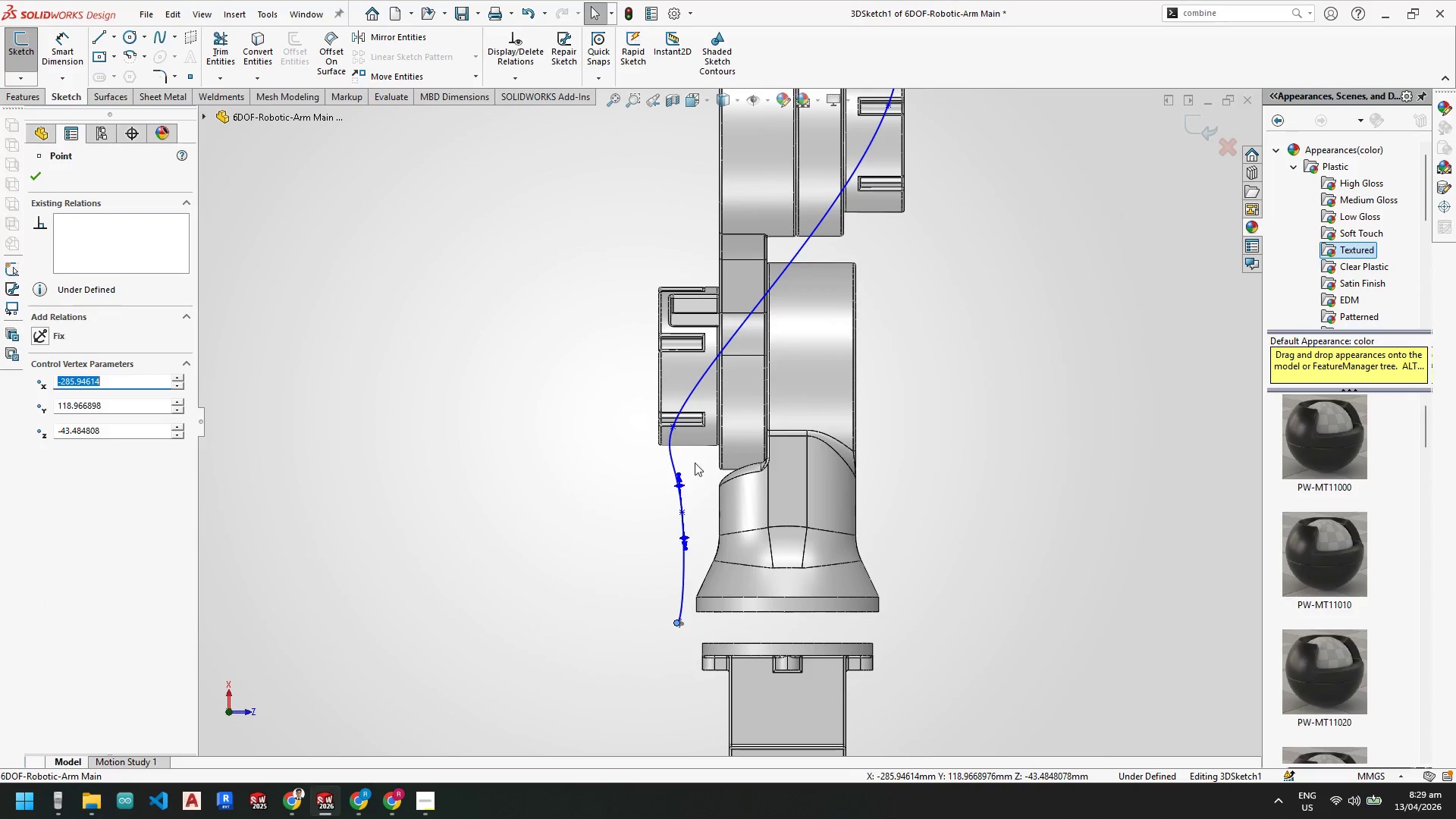 
key(Escape)
 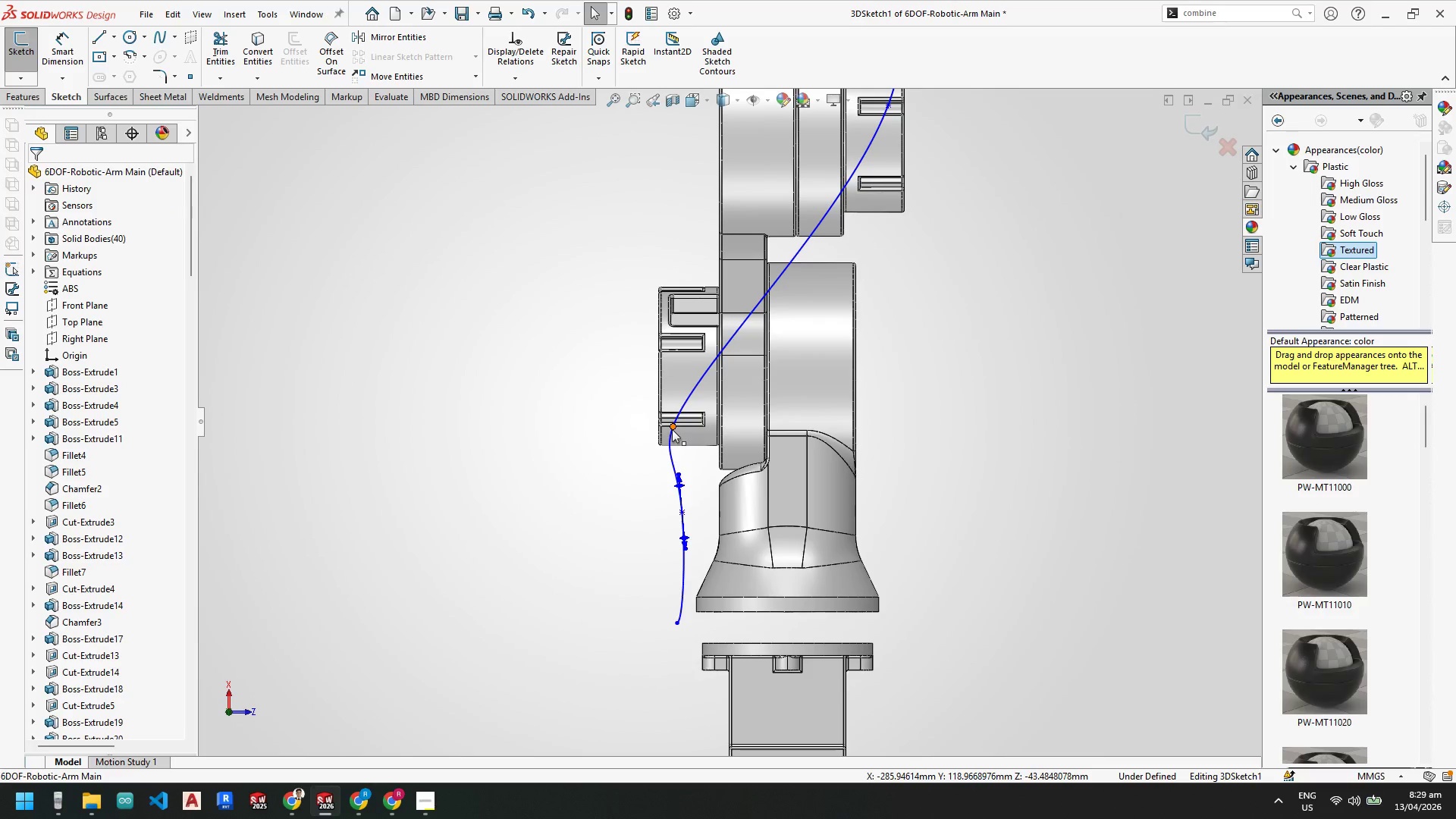 
left_click_drag(start_coordinate=[672, 429], to_coordinate=[689, 440])
 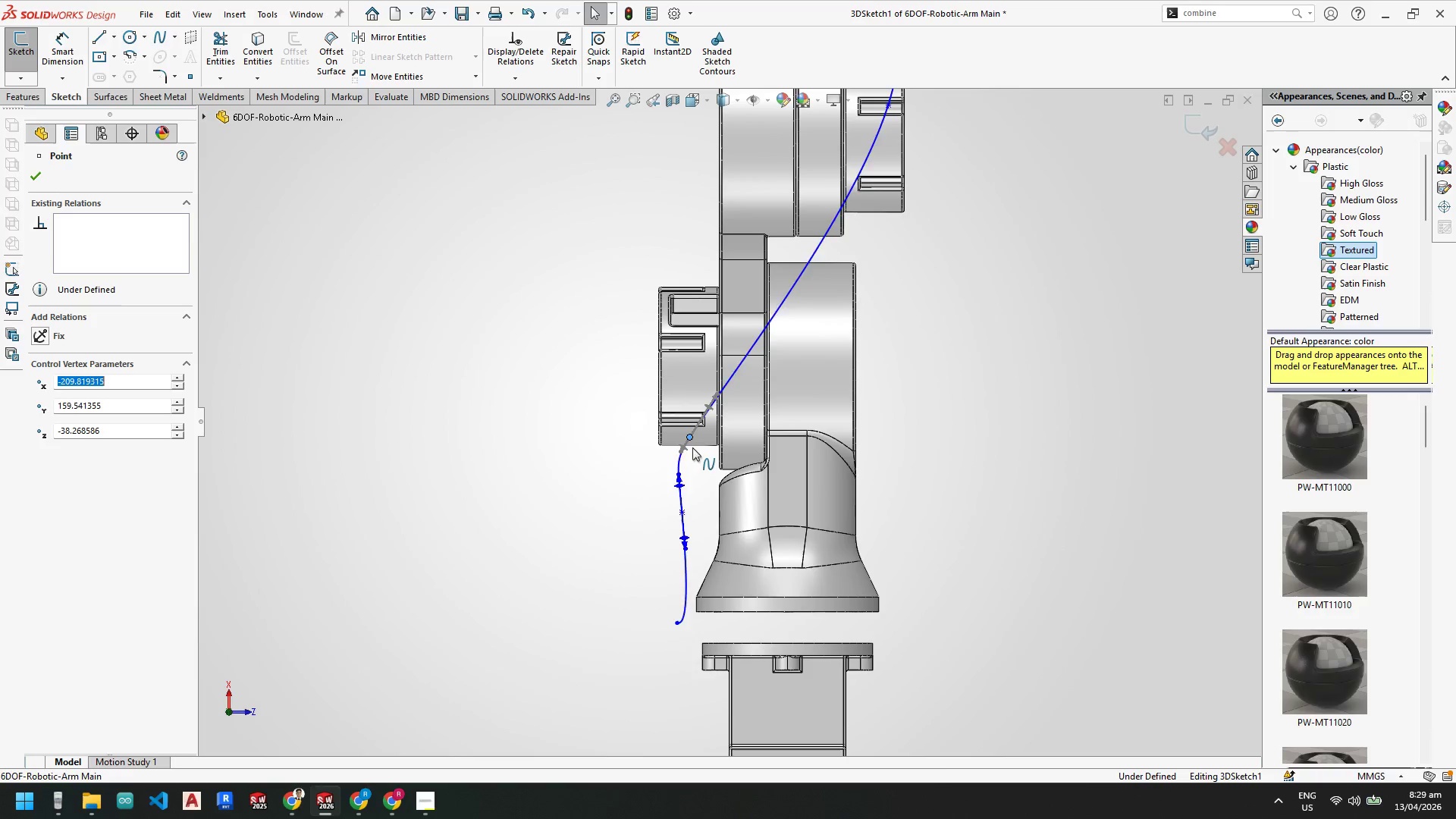 
key(Escape)
 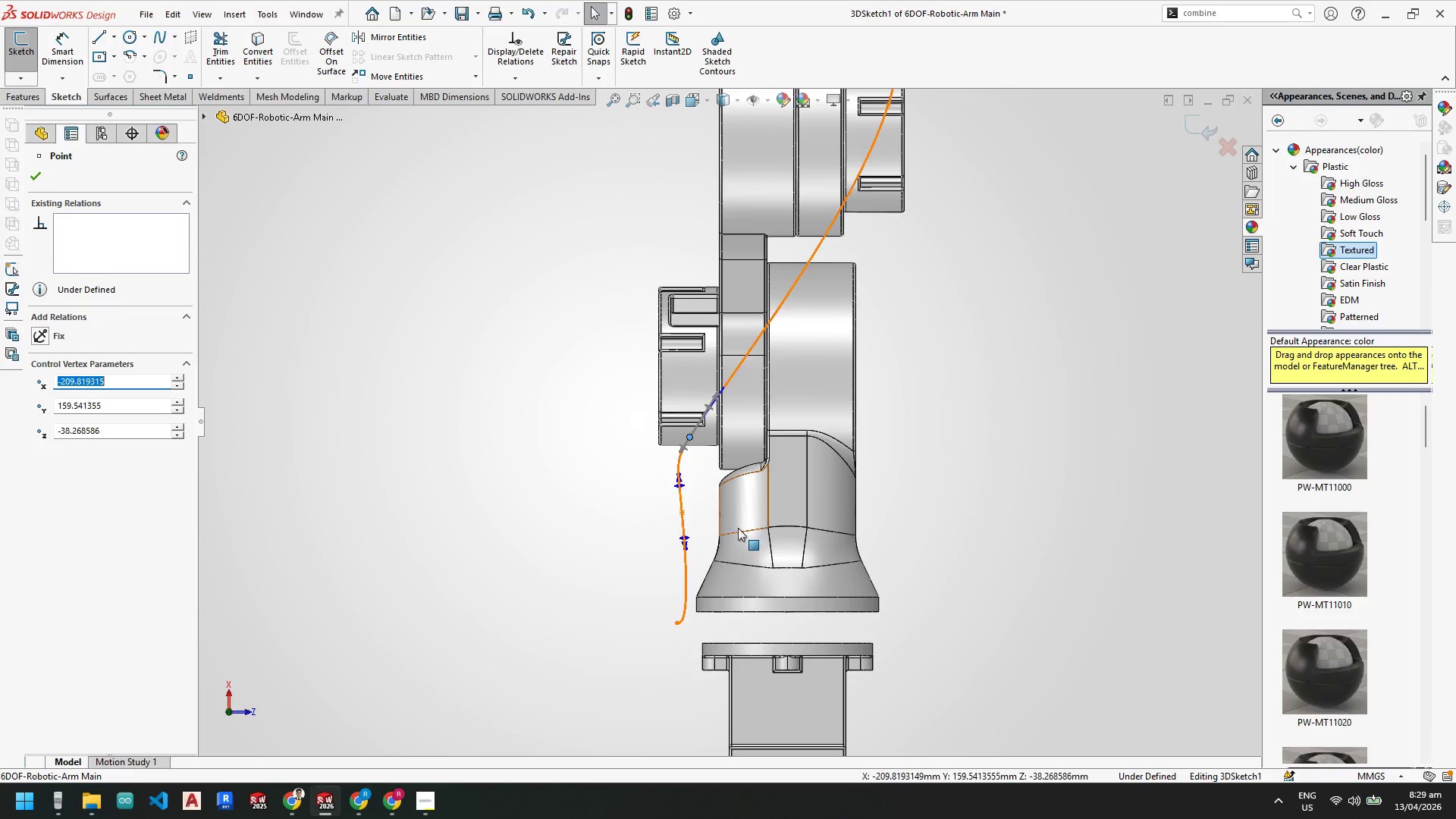 
key(Escape)
 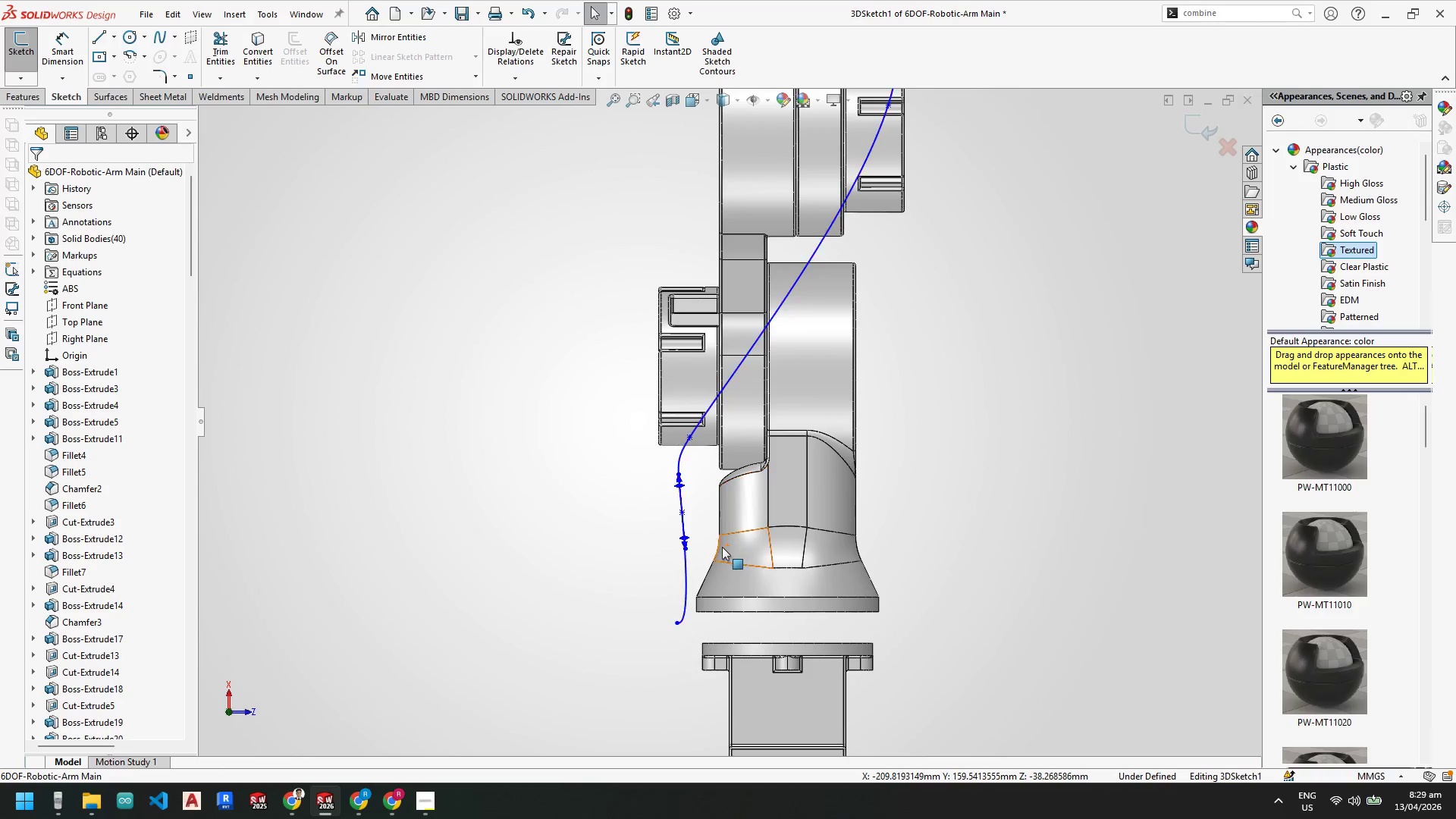 
key(Escape)
 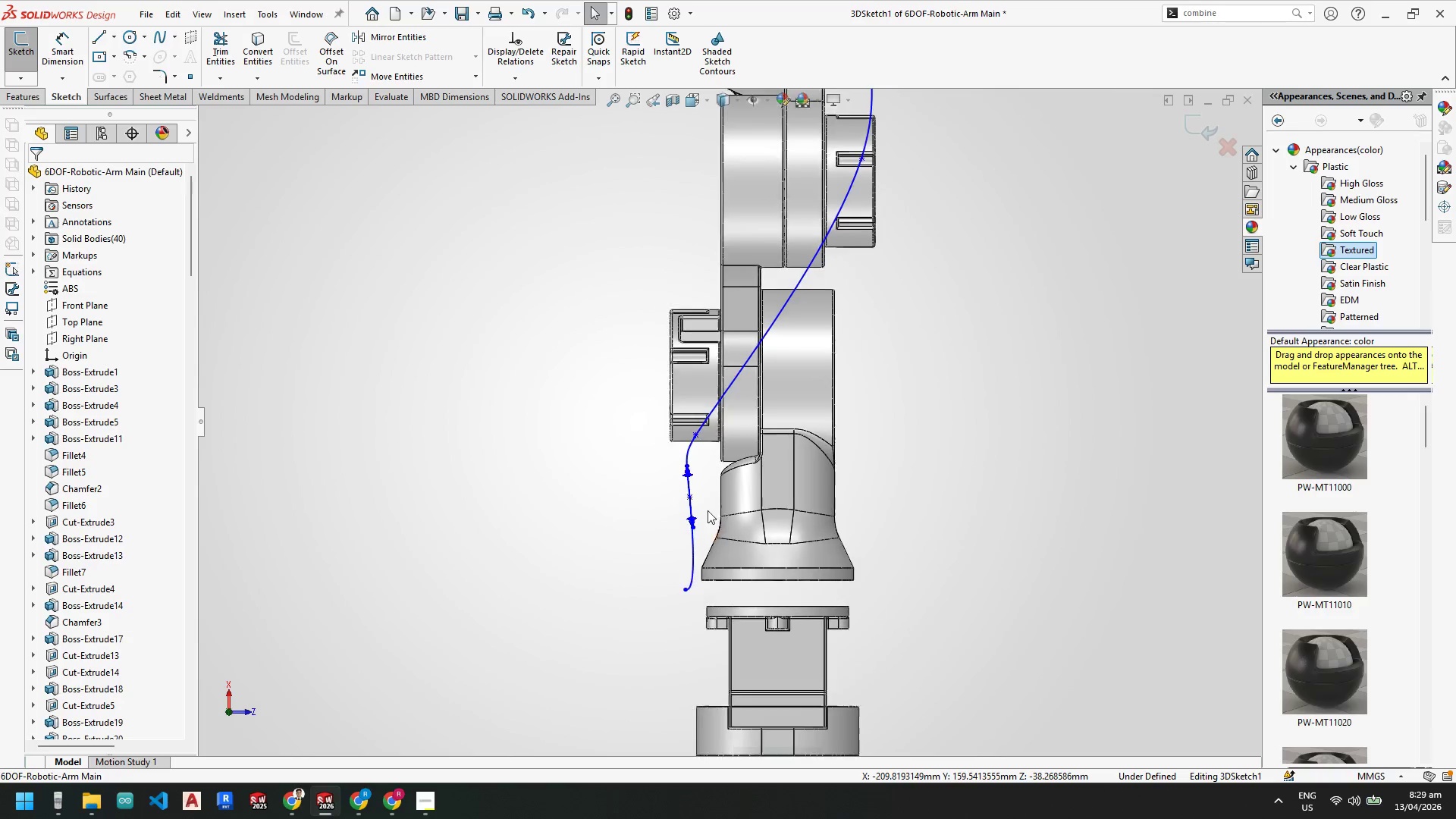 
scroll: coordinate [906, 415], scroll_direction: up, amount: 2.0
 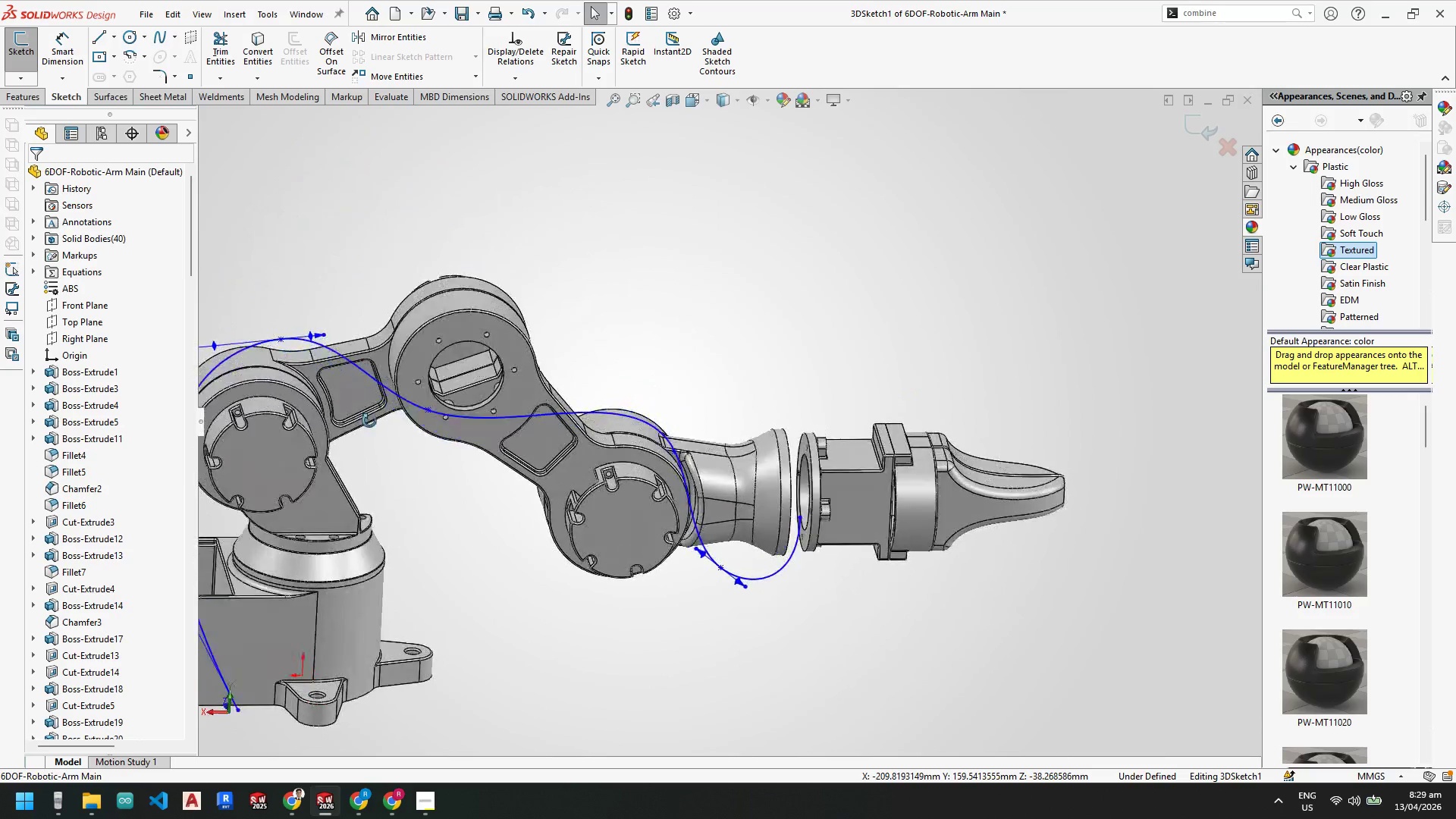 
key(Space)
 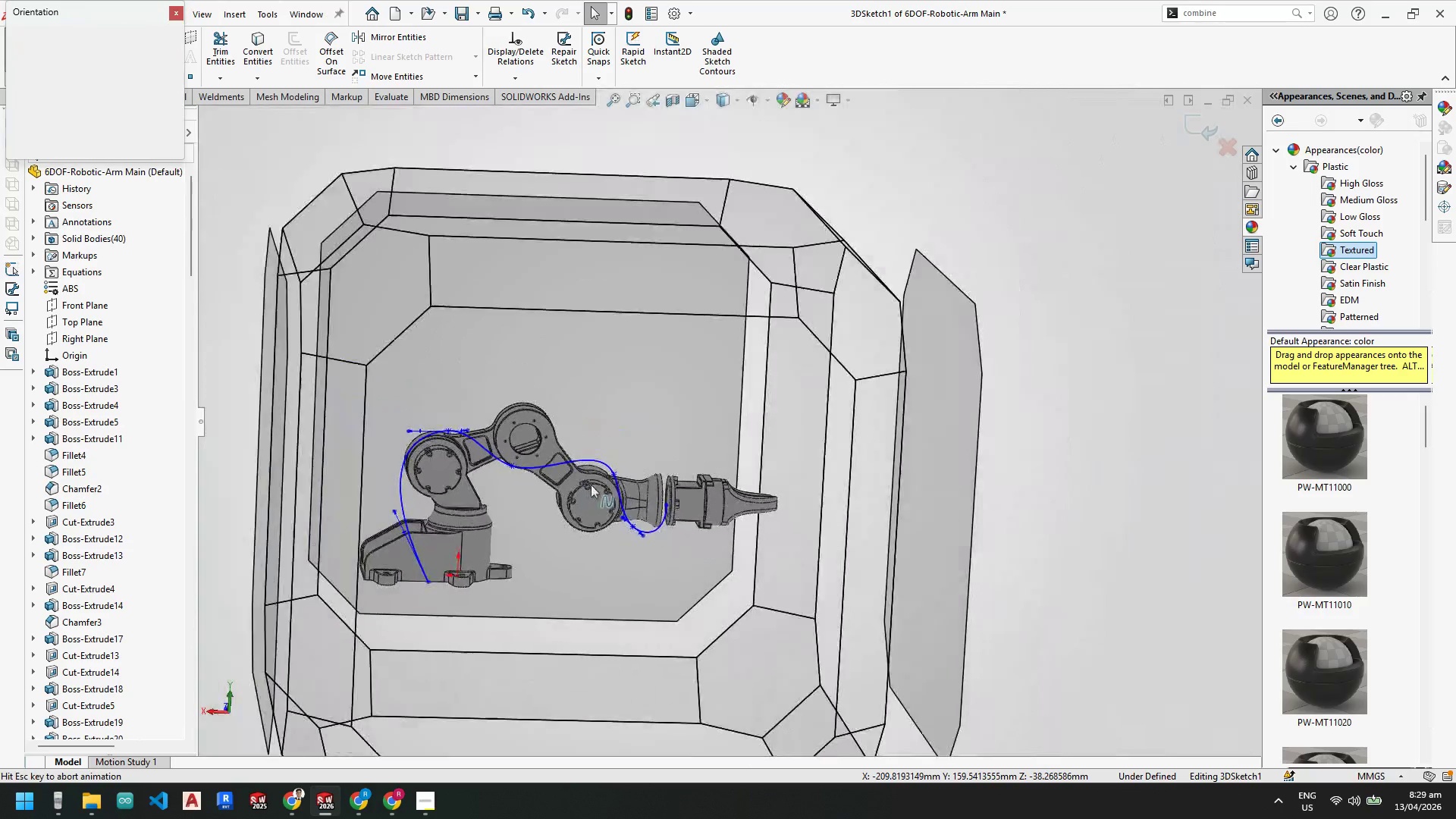 
left_click([513, 497])
 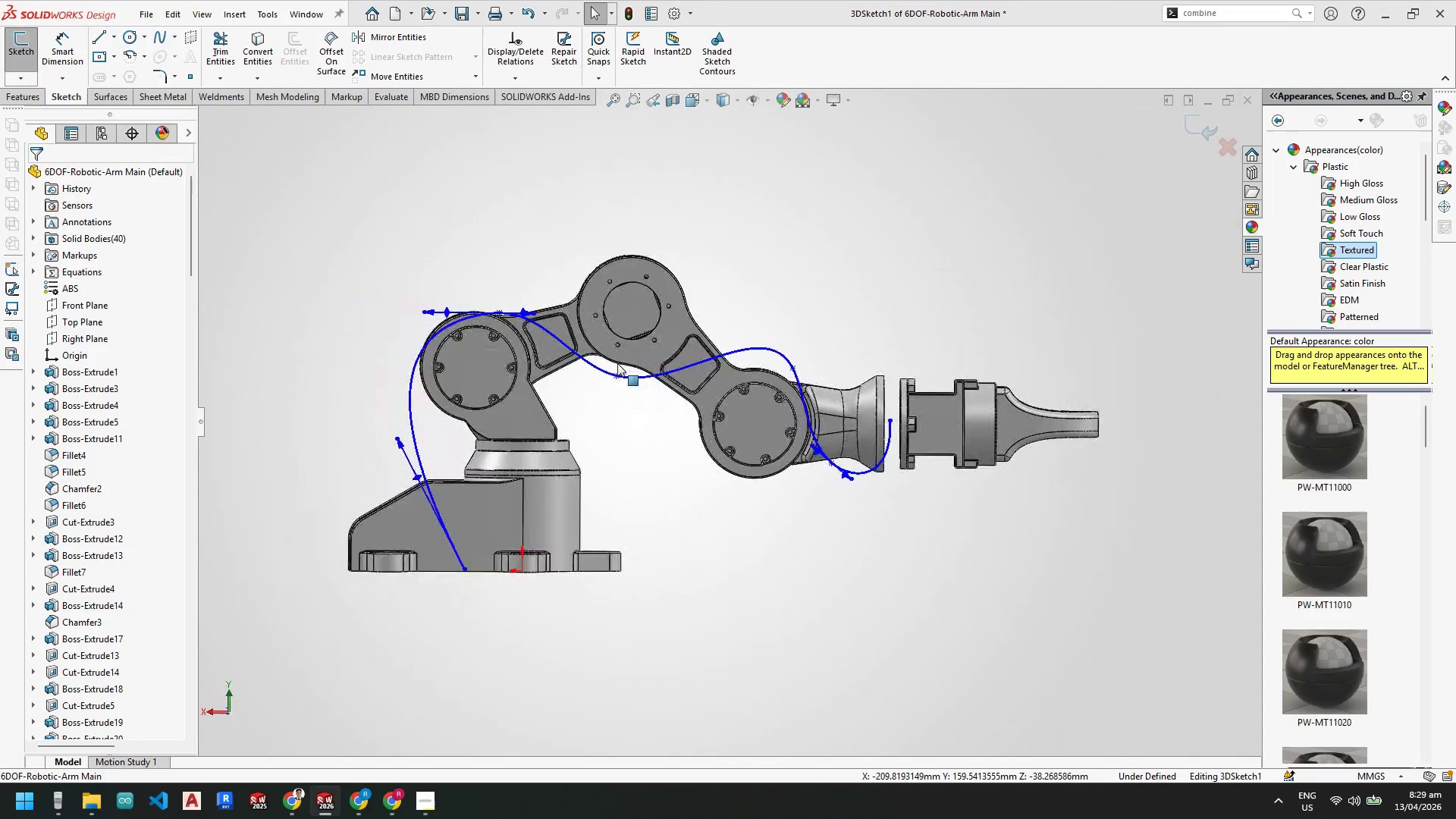 
scroll: coordinate [453, 331], scroll_direction: down, amount: 2.0
 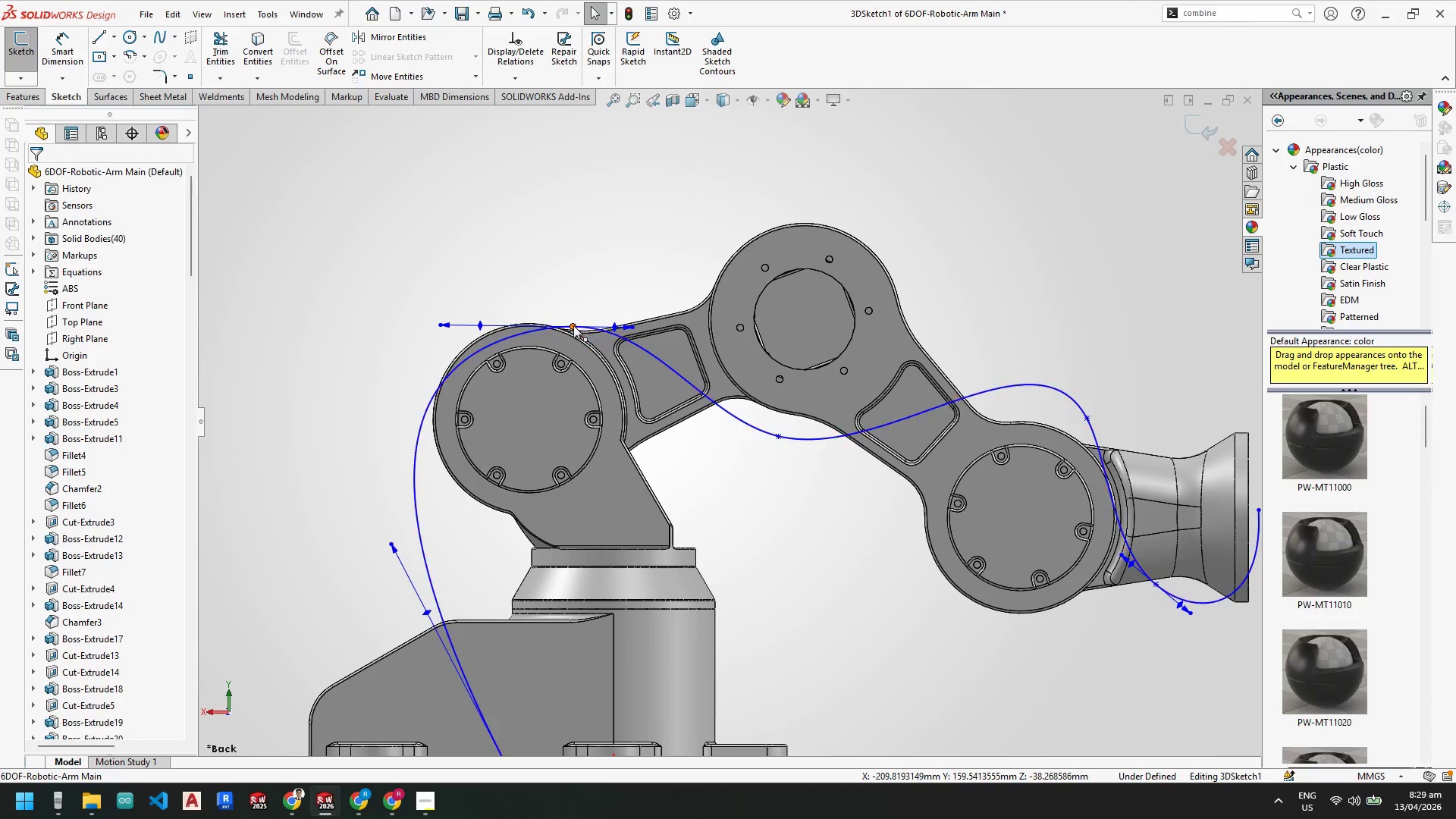 
left_click_drag(start_coordinate=[572, 325], to_coordinate=[560, 302])
 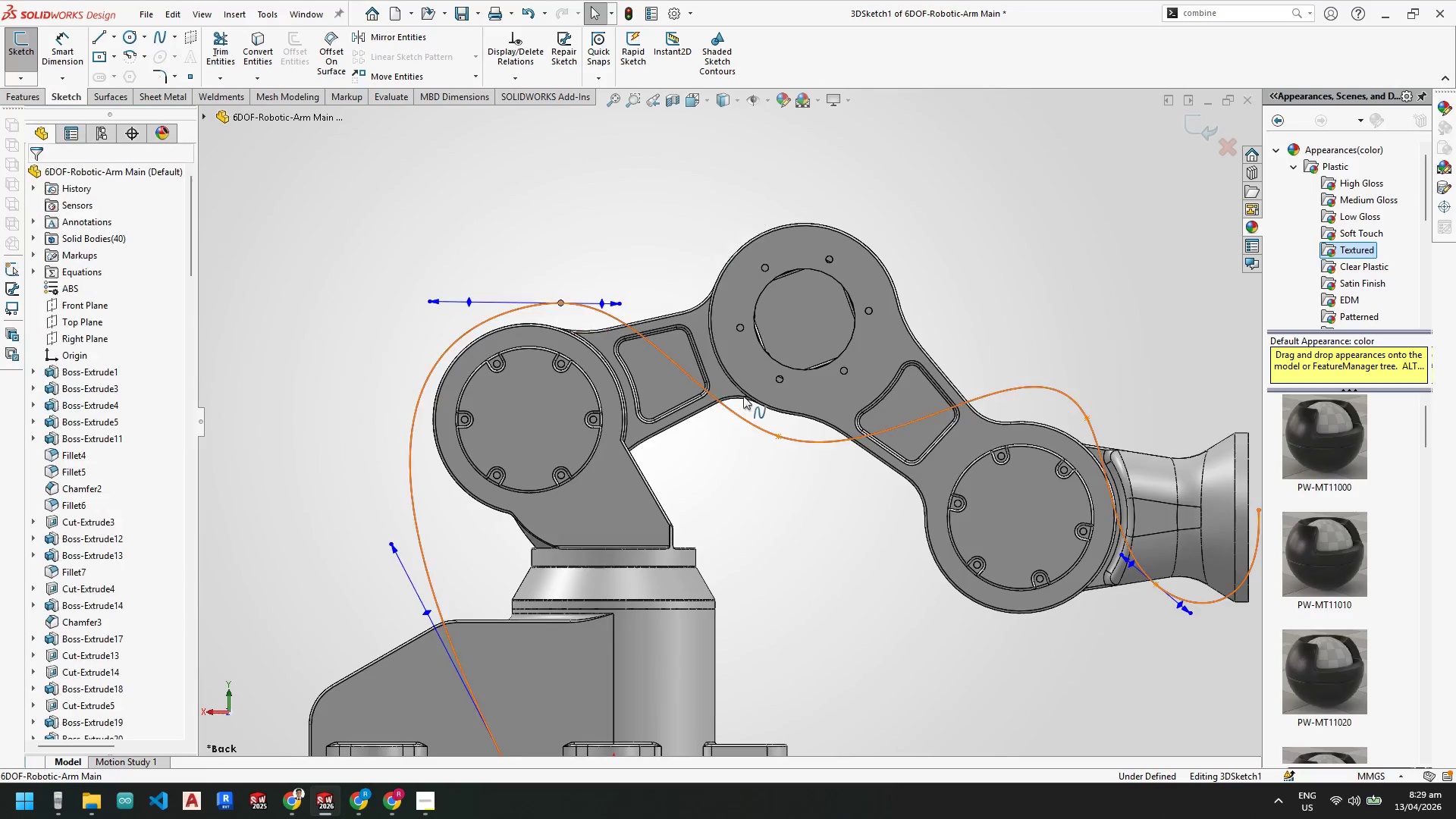 
key(Escape)
 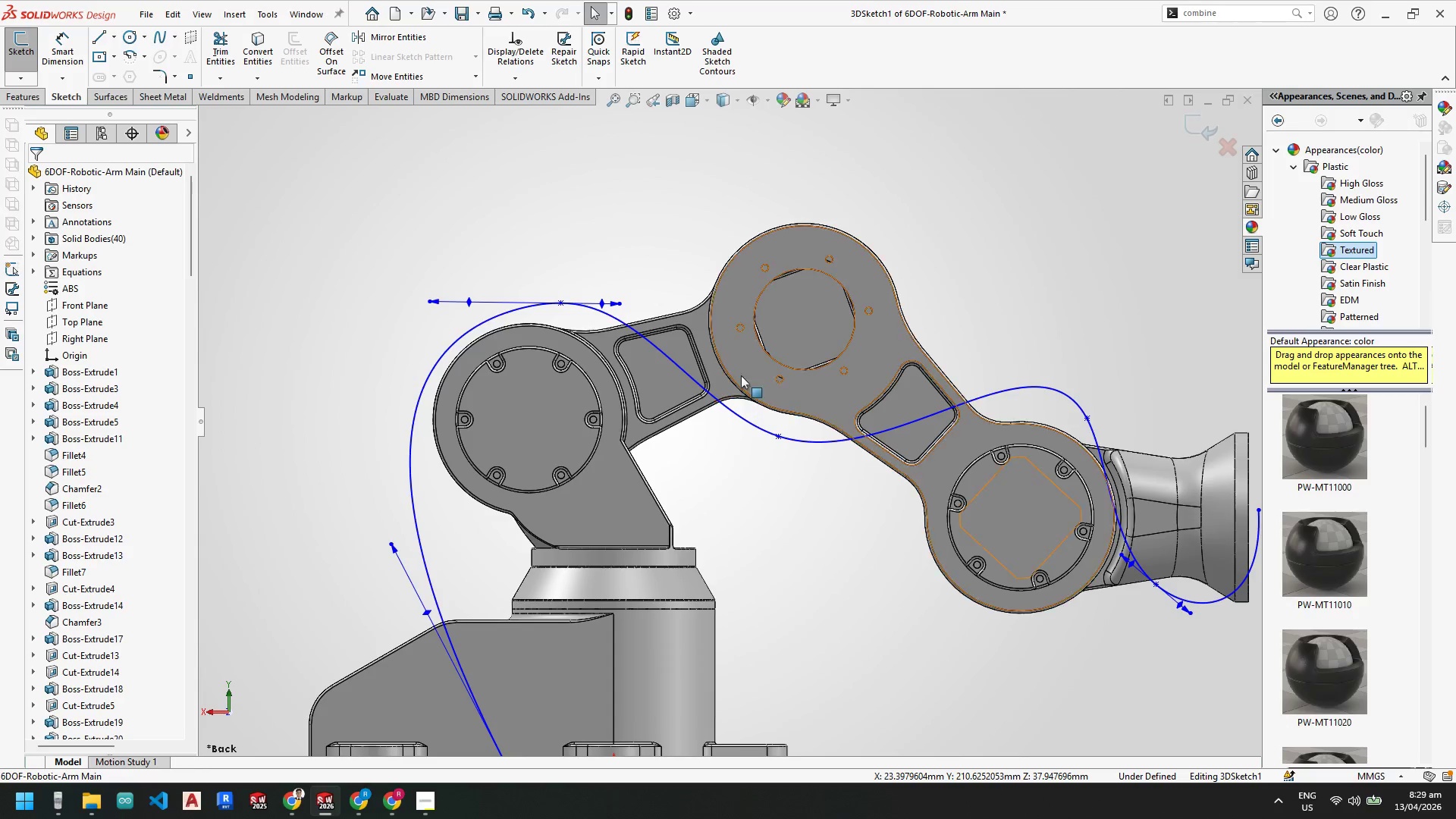 
key(Escape)
 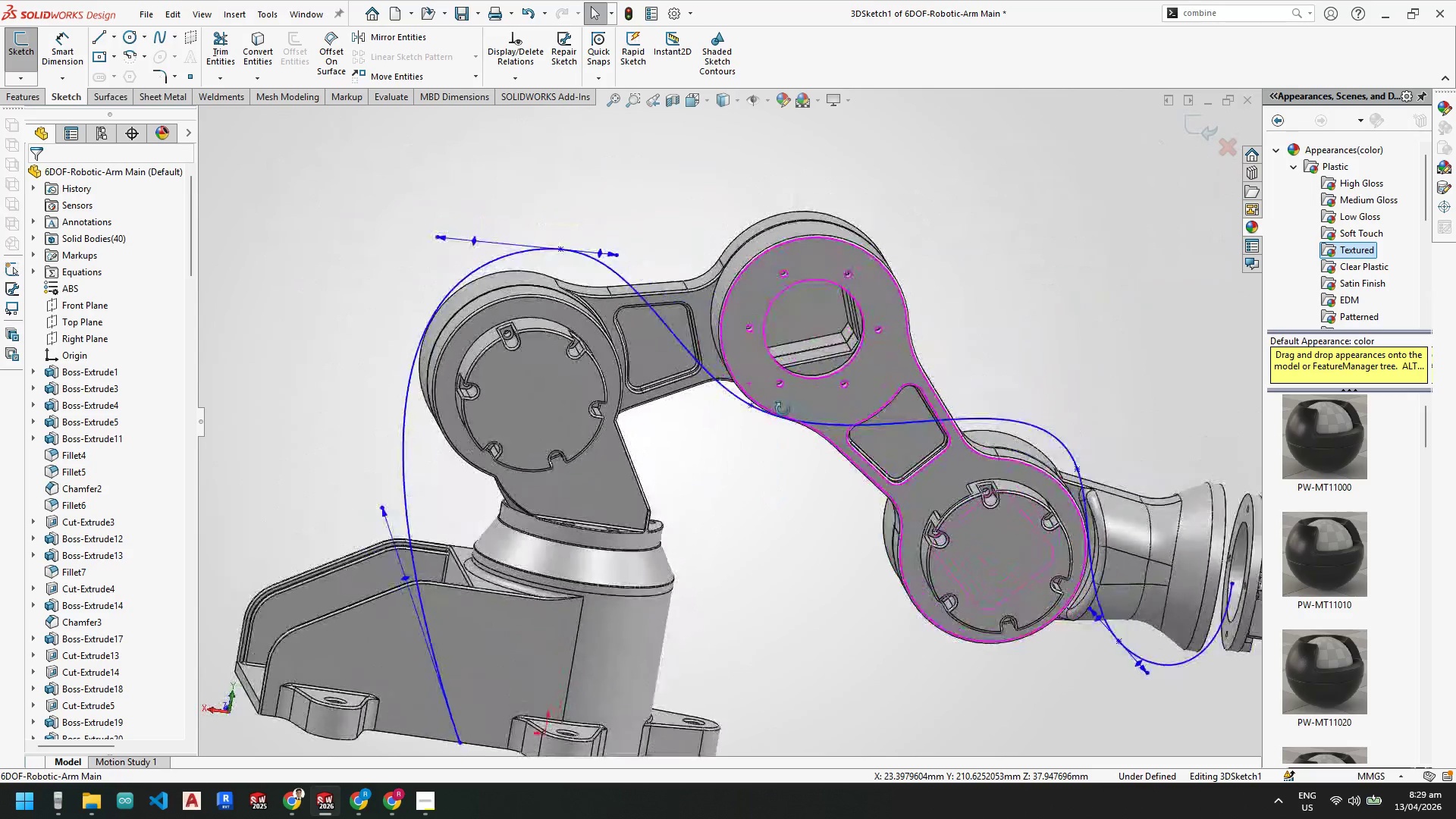 
key(Space)
 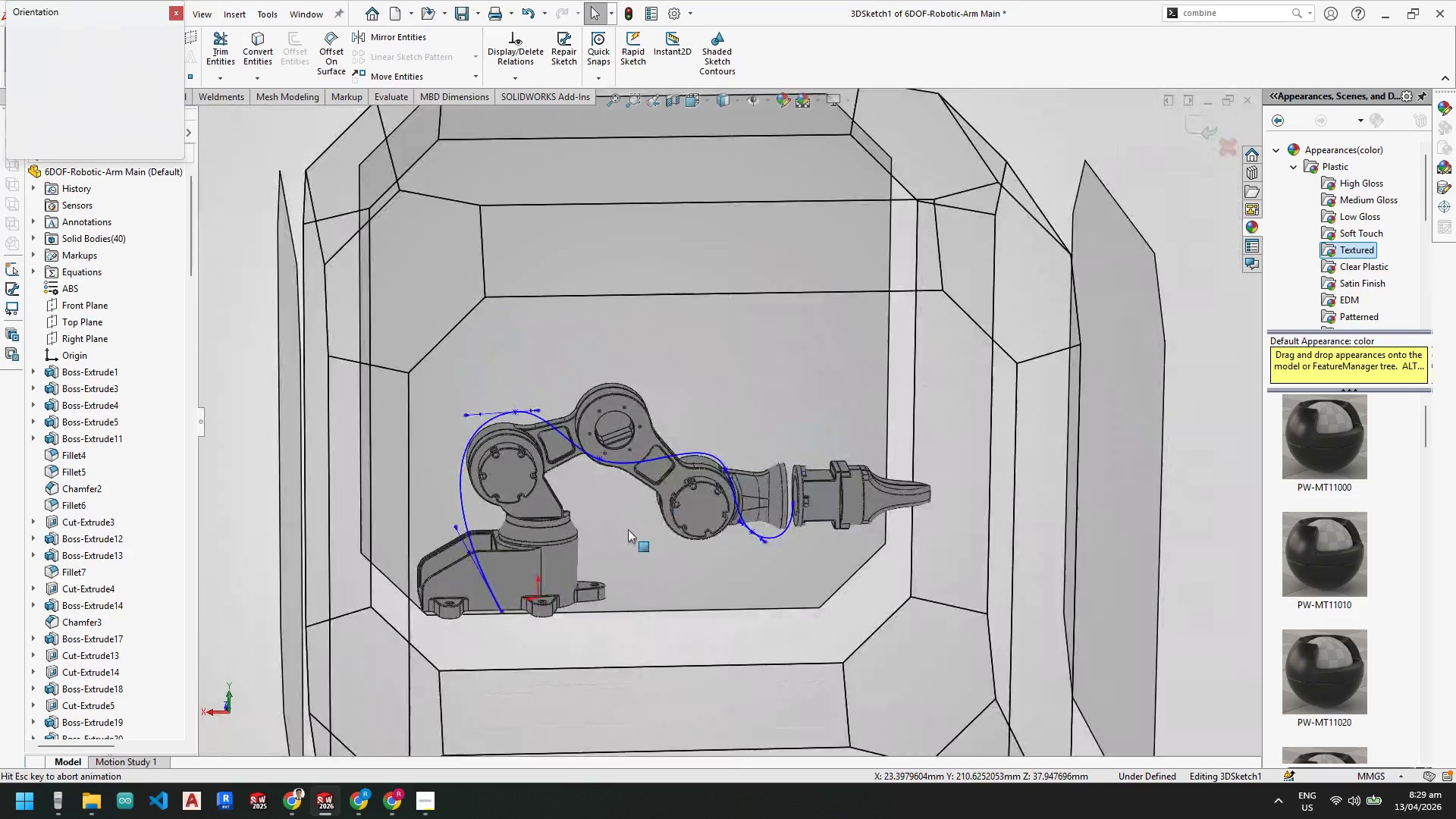 
left_click([554, 532])
 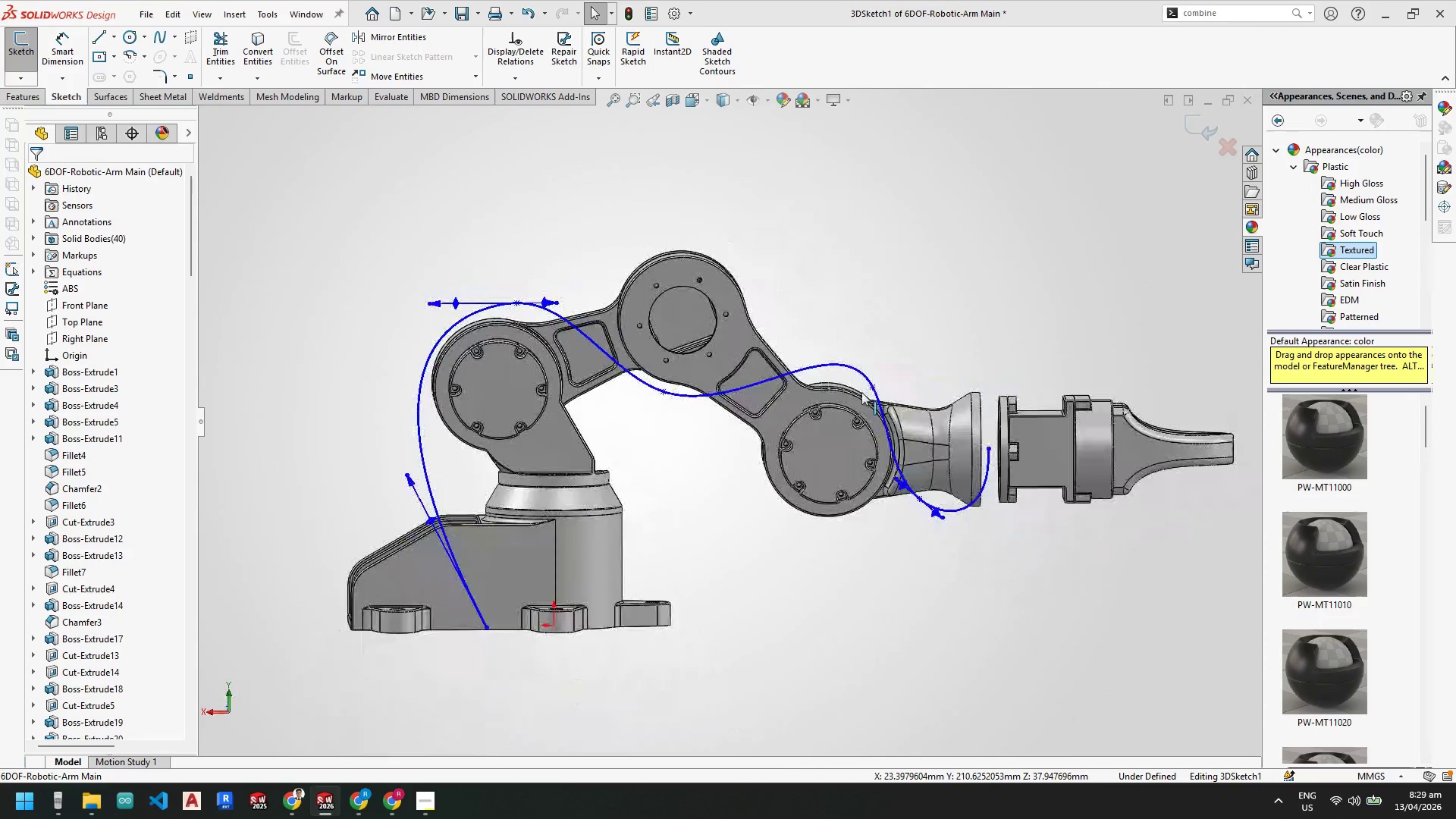 
scroll: coordinate [747, 353], scroll_direction: down, amount: 5.0
 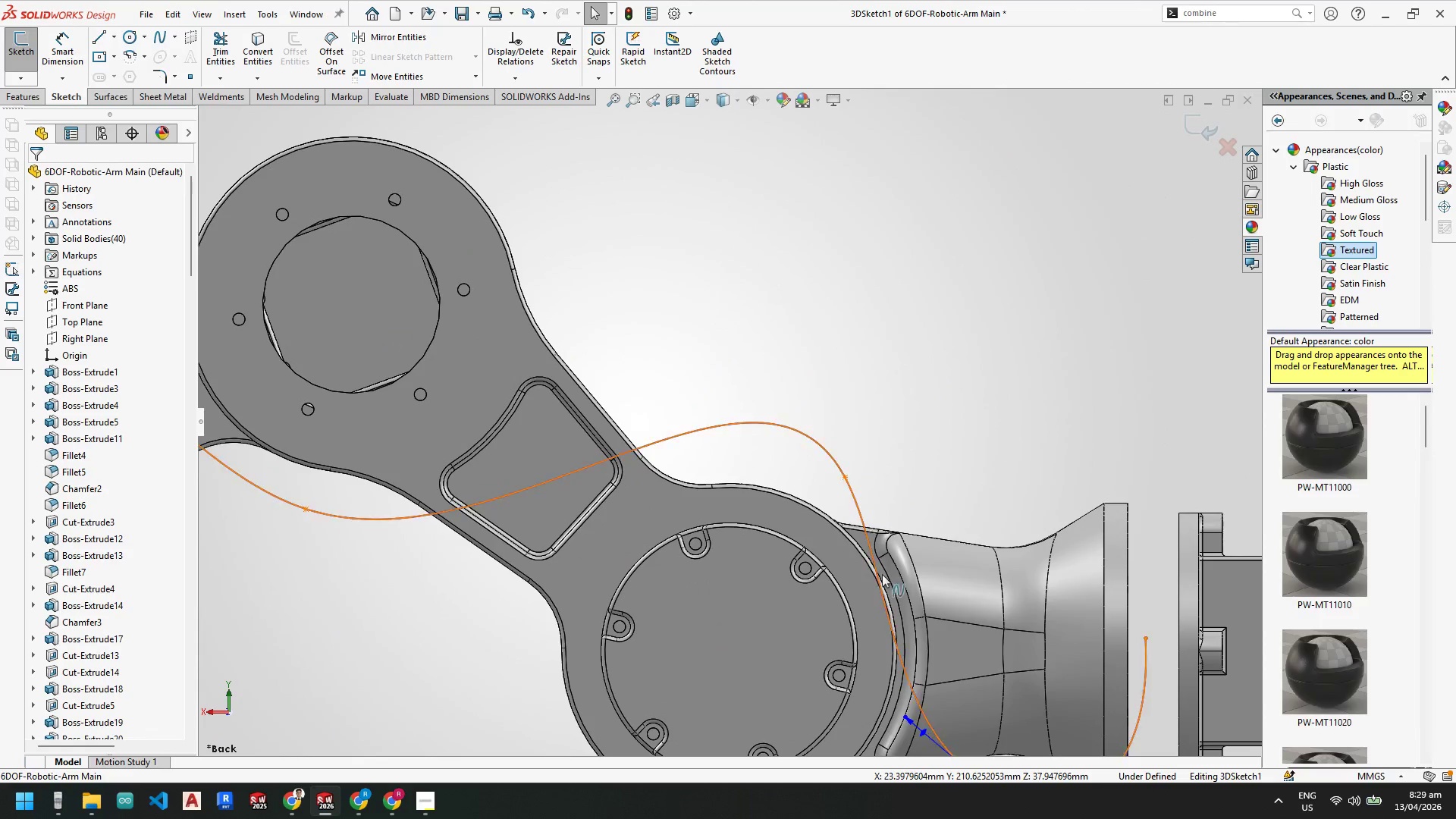 
scroll: coordinate [884, 619], scroll_direction: up, amount: 1.0
 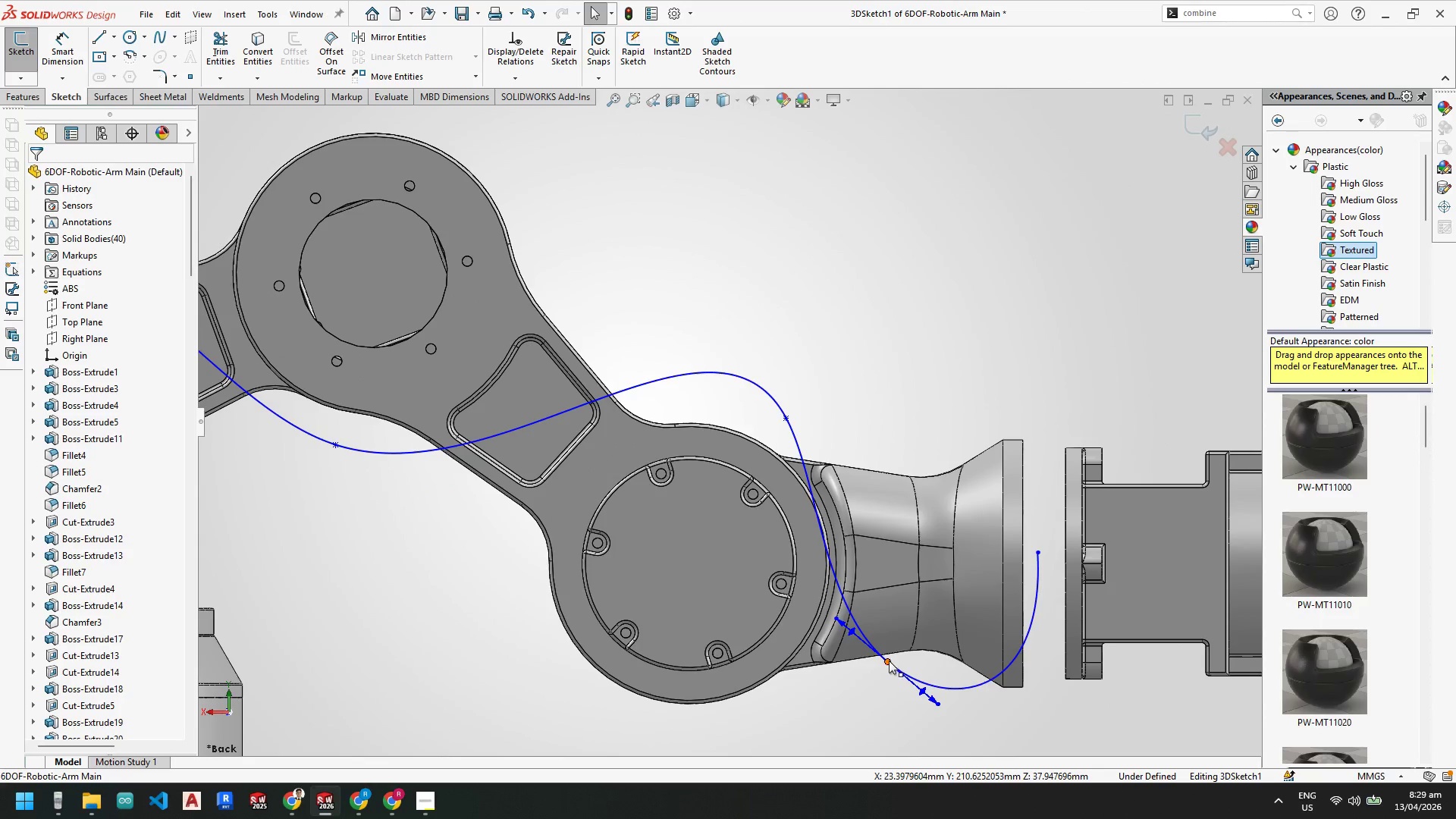 
left_click_drag(start_coordinate=[887, 661], to_coordinate=[924, 669])
 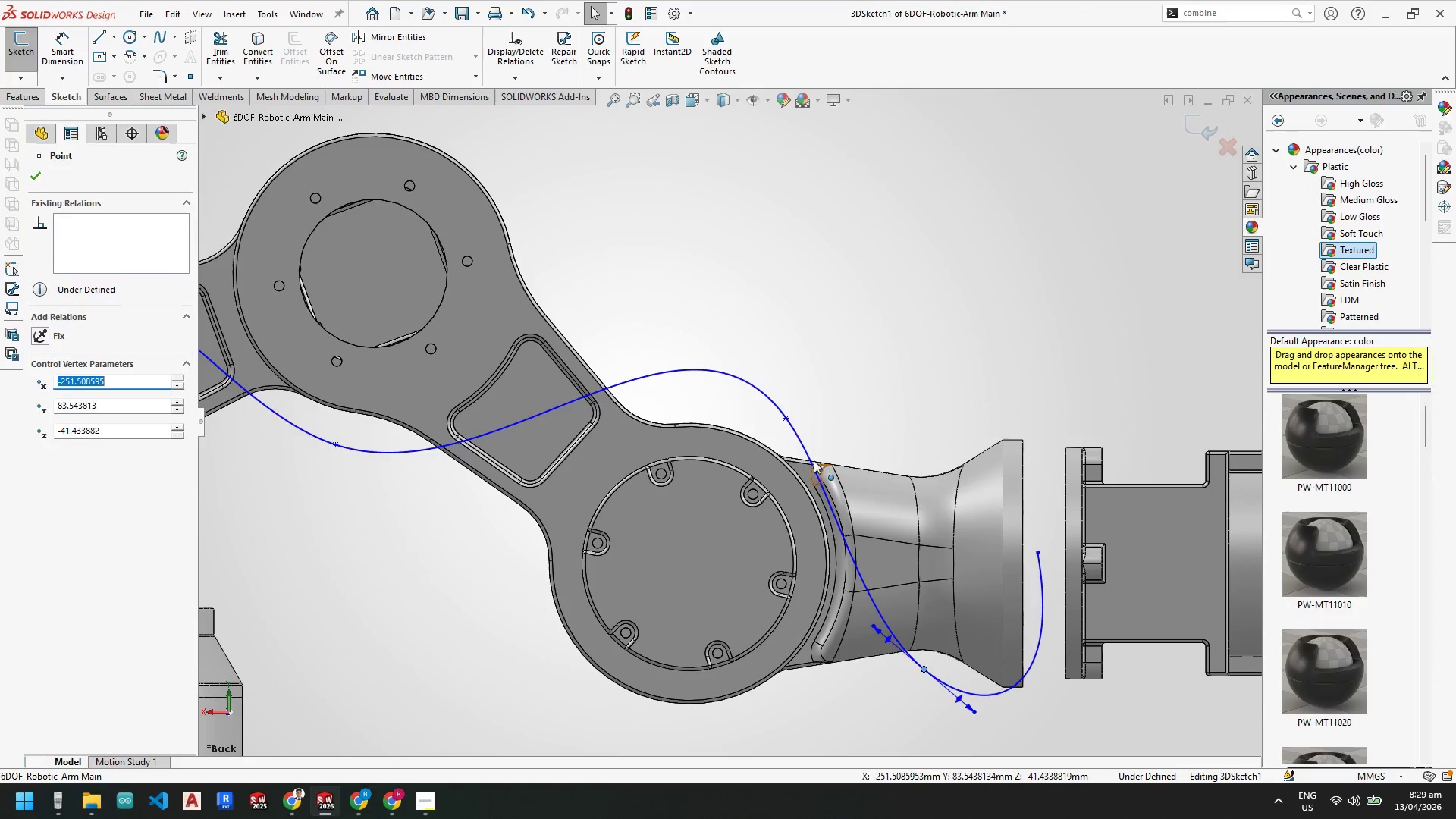 
key(Escape)
 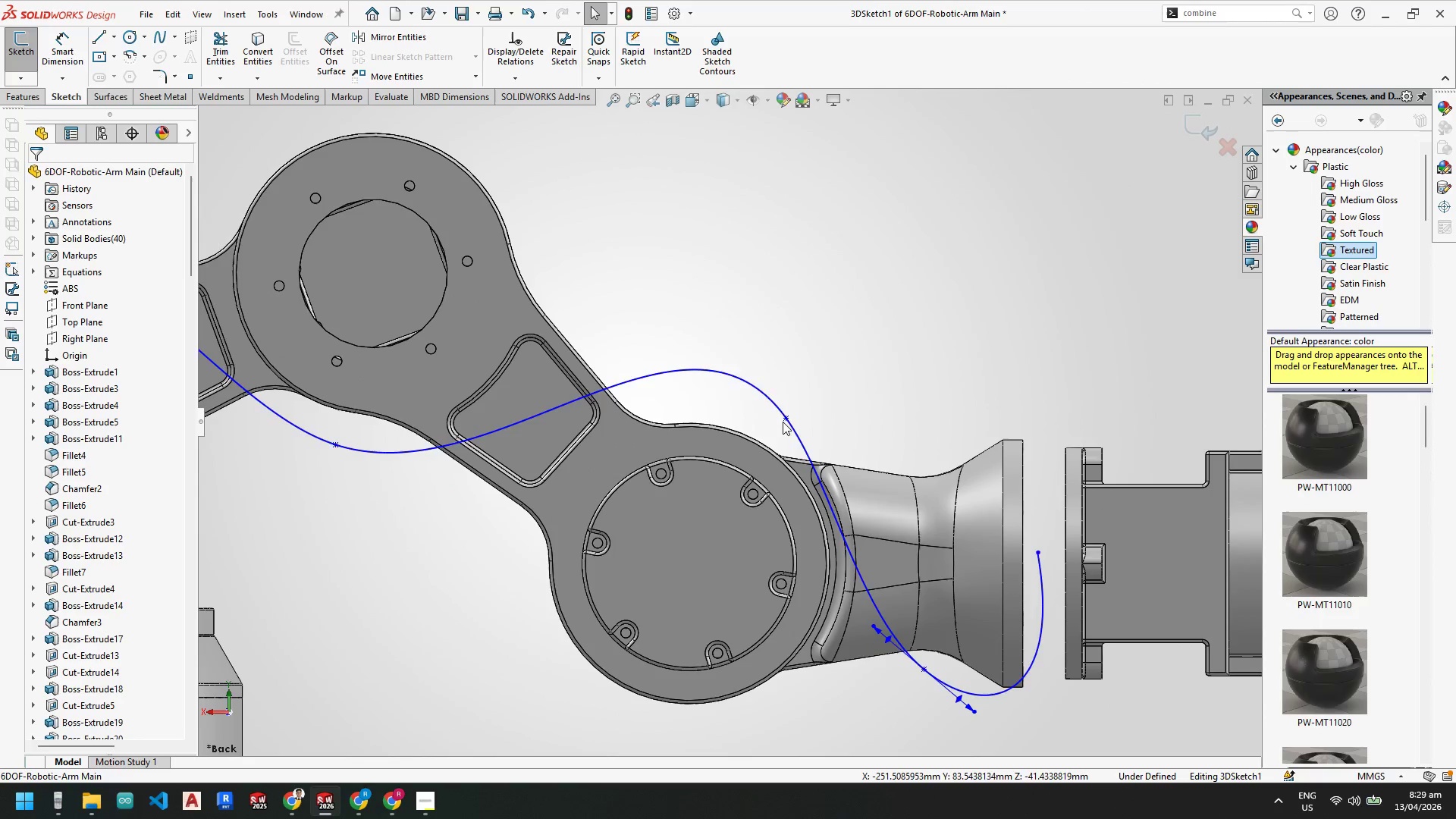 
key(Escape)
 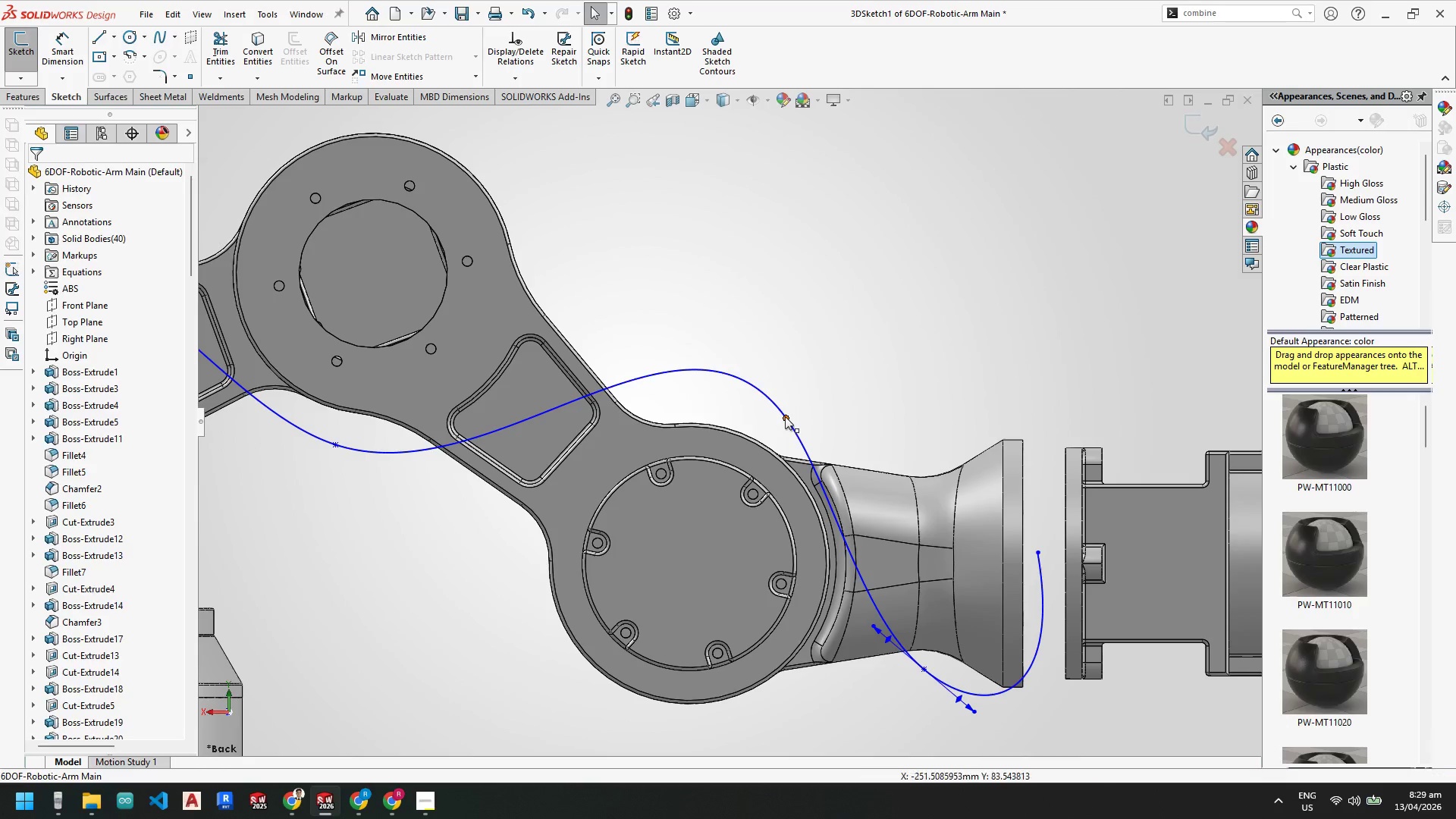 
left_click_drag(start_coordinate=[785, 416], to_coordinate=[807, 408])
 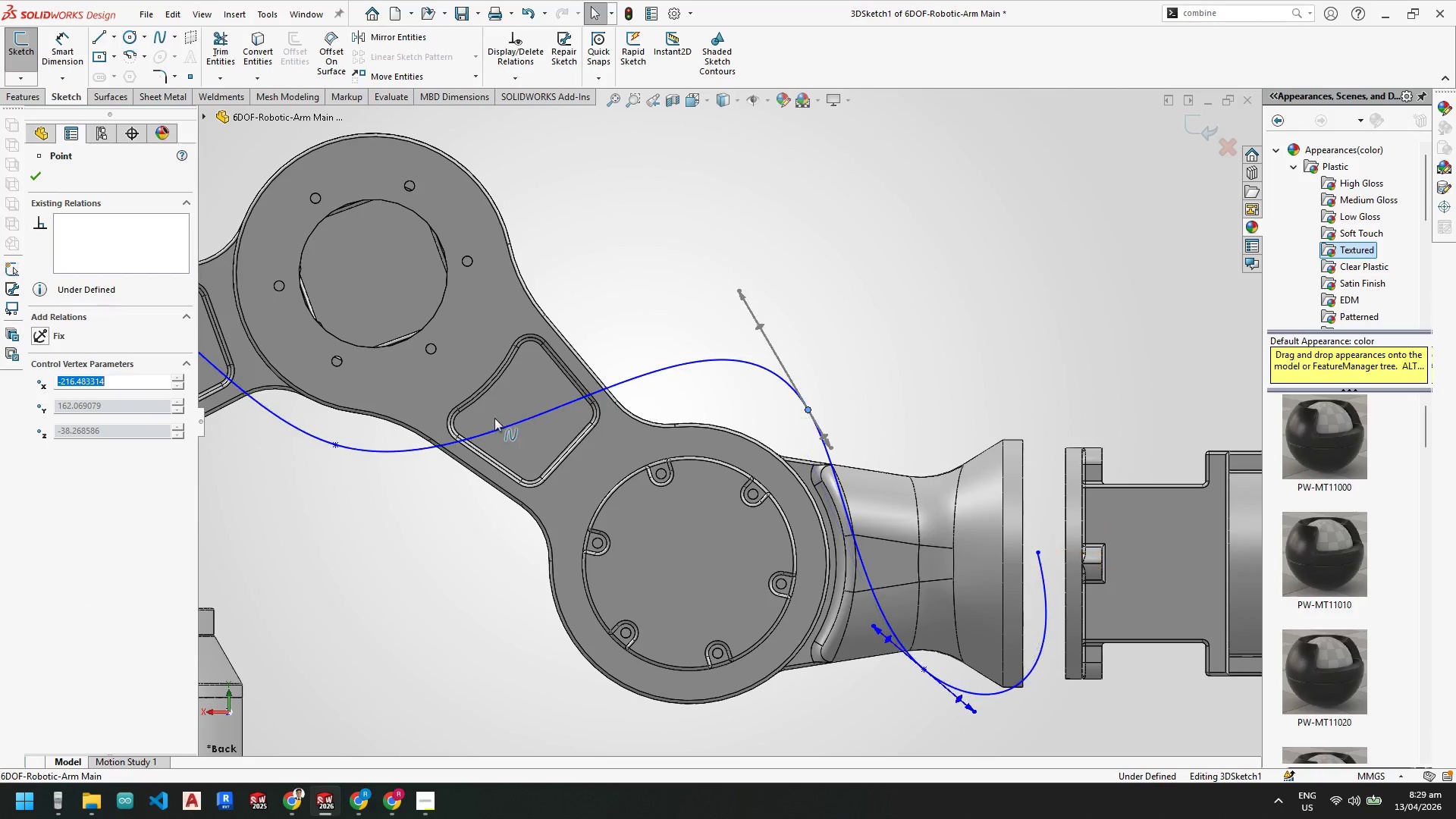 
key(Escape)
 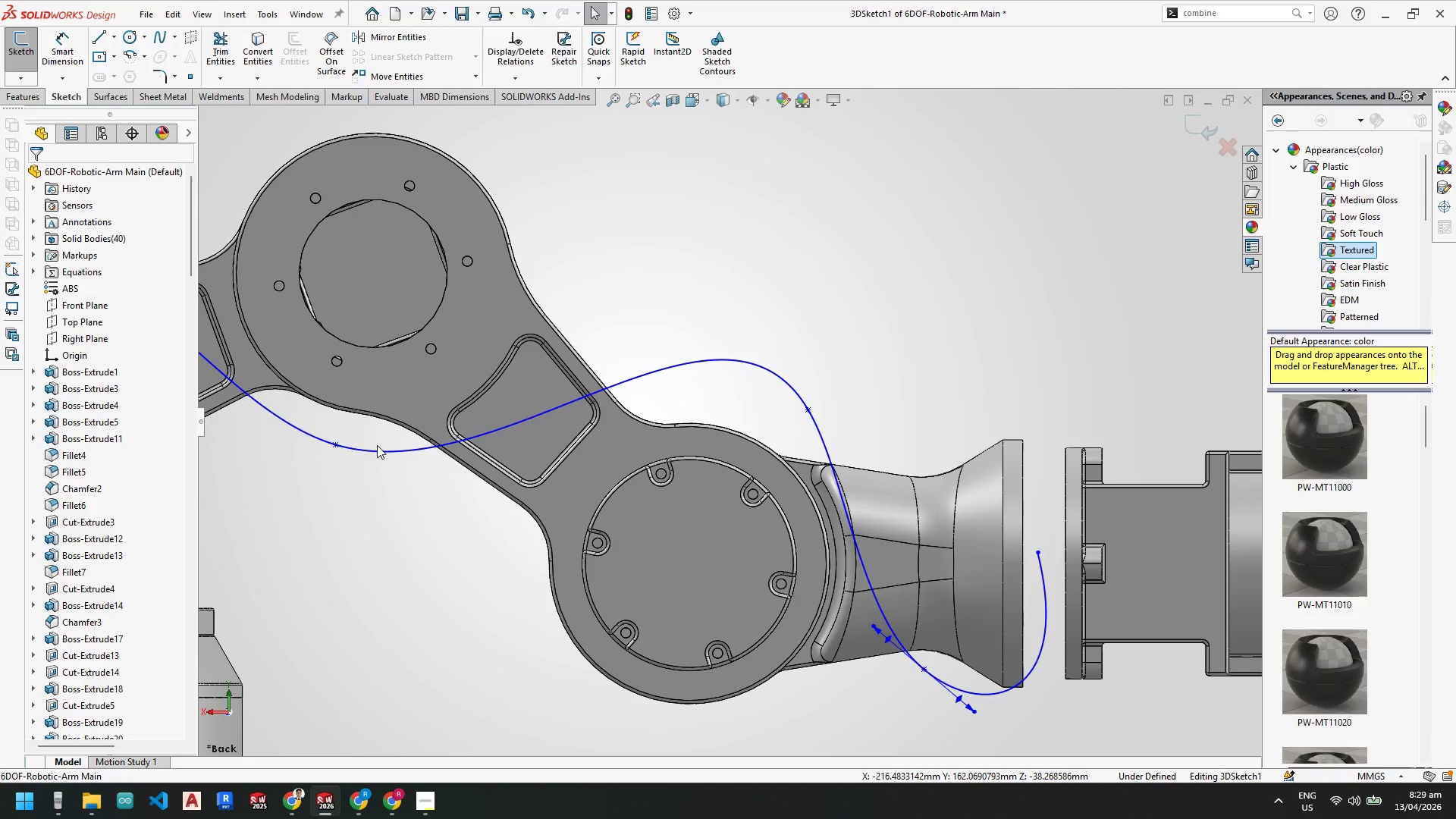 
hold_key(key=Escape, duration=3.42)
 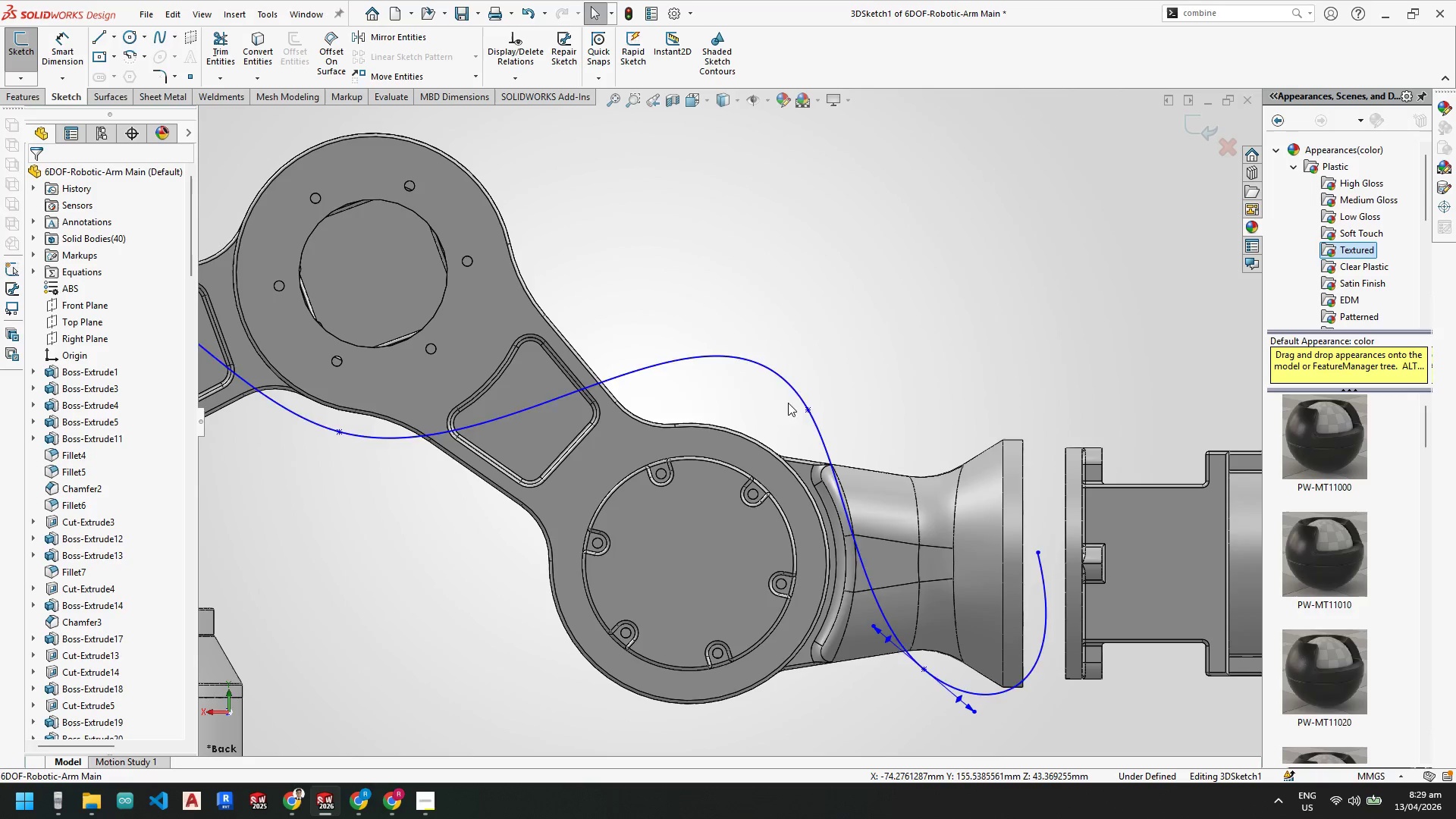 
left_click_drag(start_coordinate=[336, 444], to_coordinate=[340, 431])
 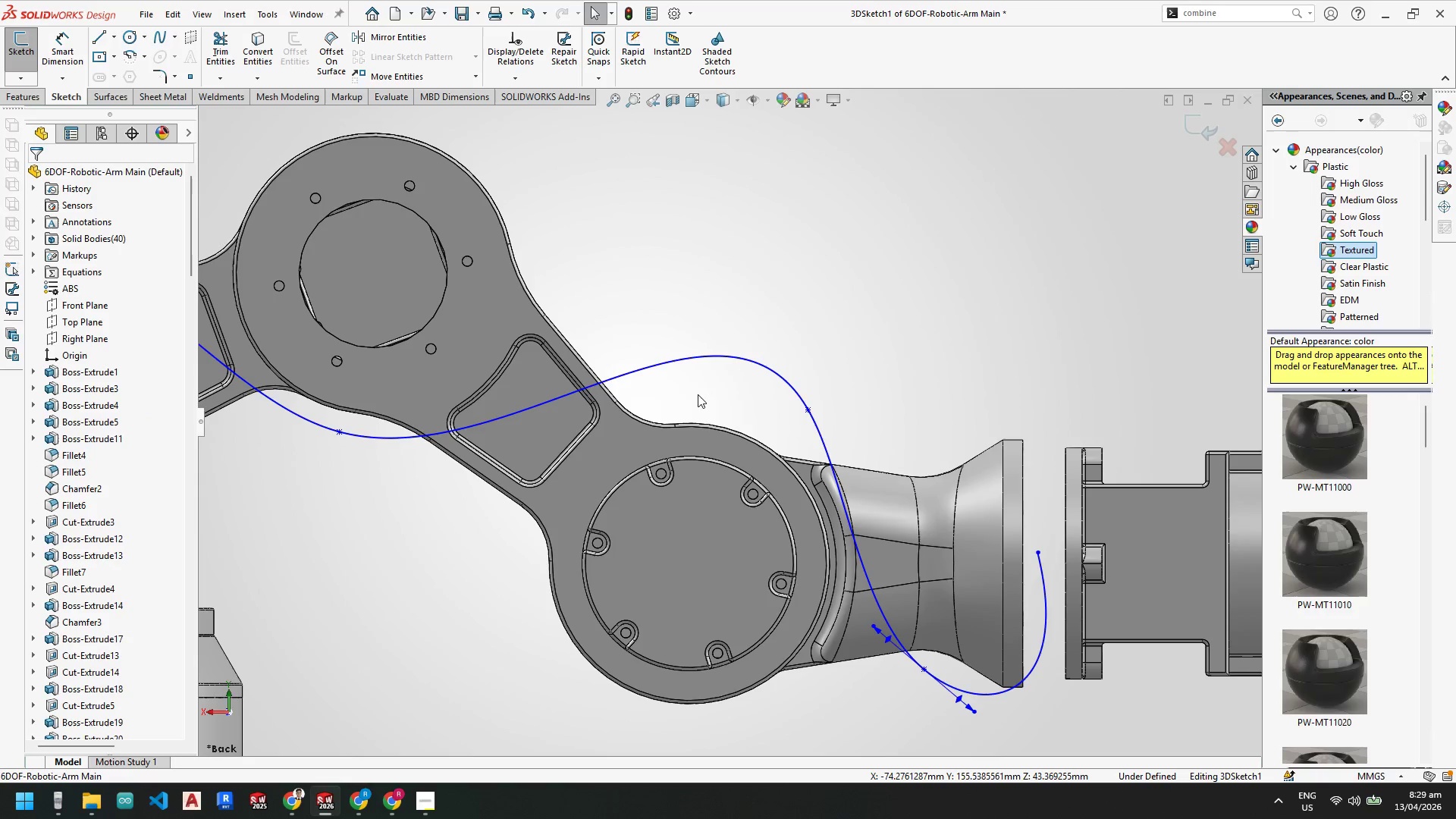 
key(Escape)
 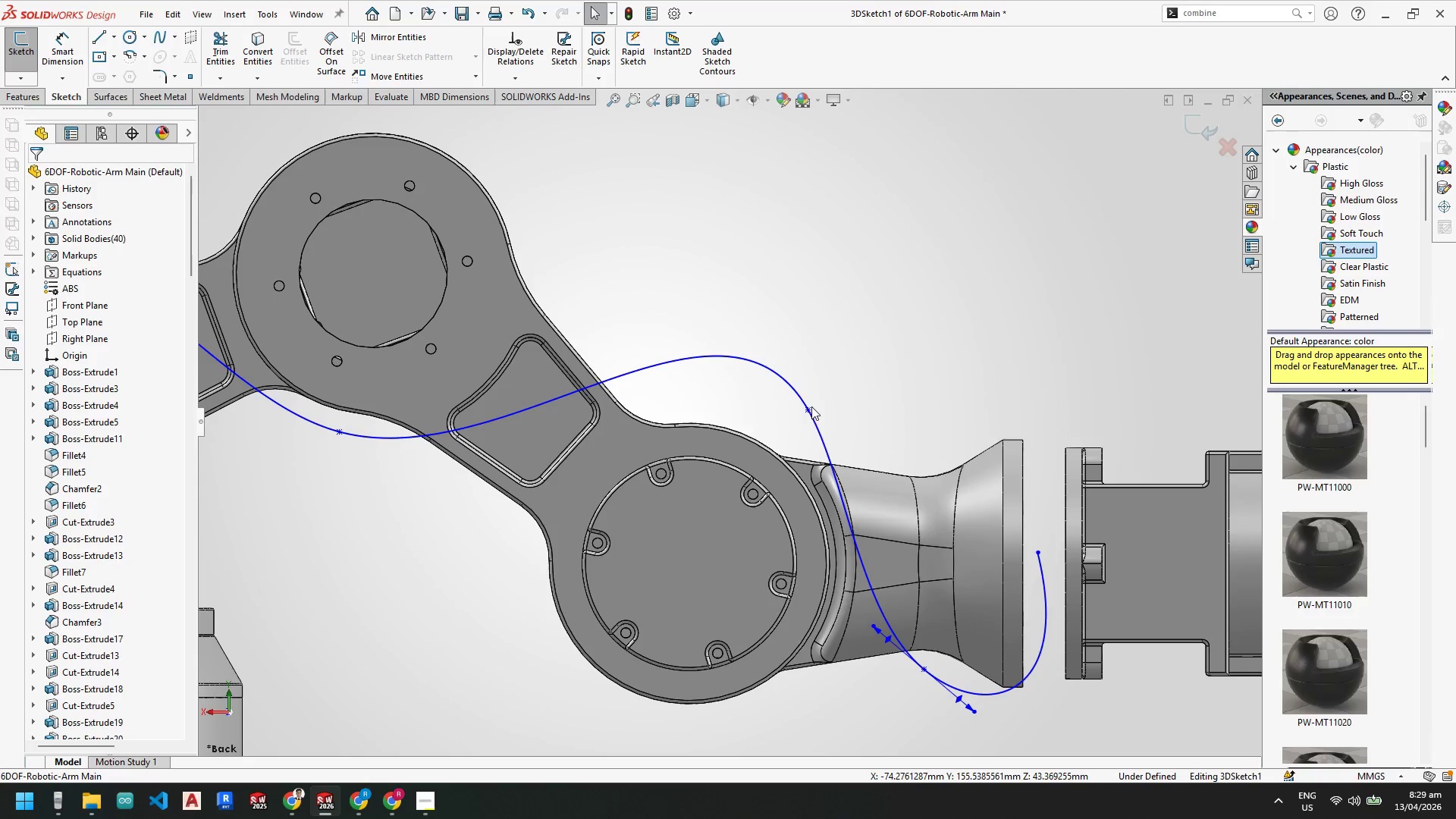 
left_click([807, 410])
 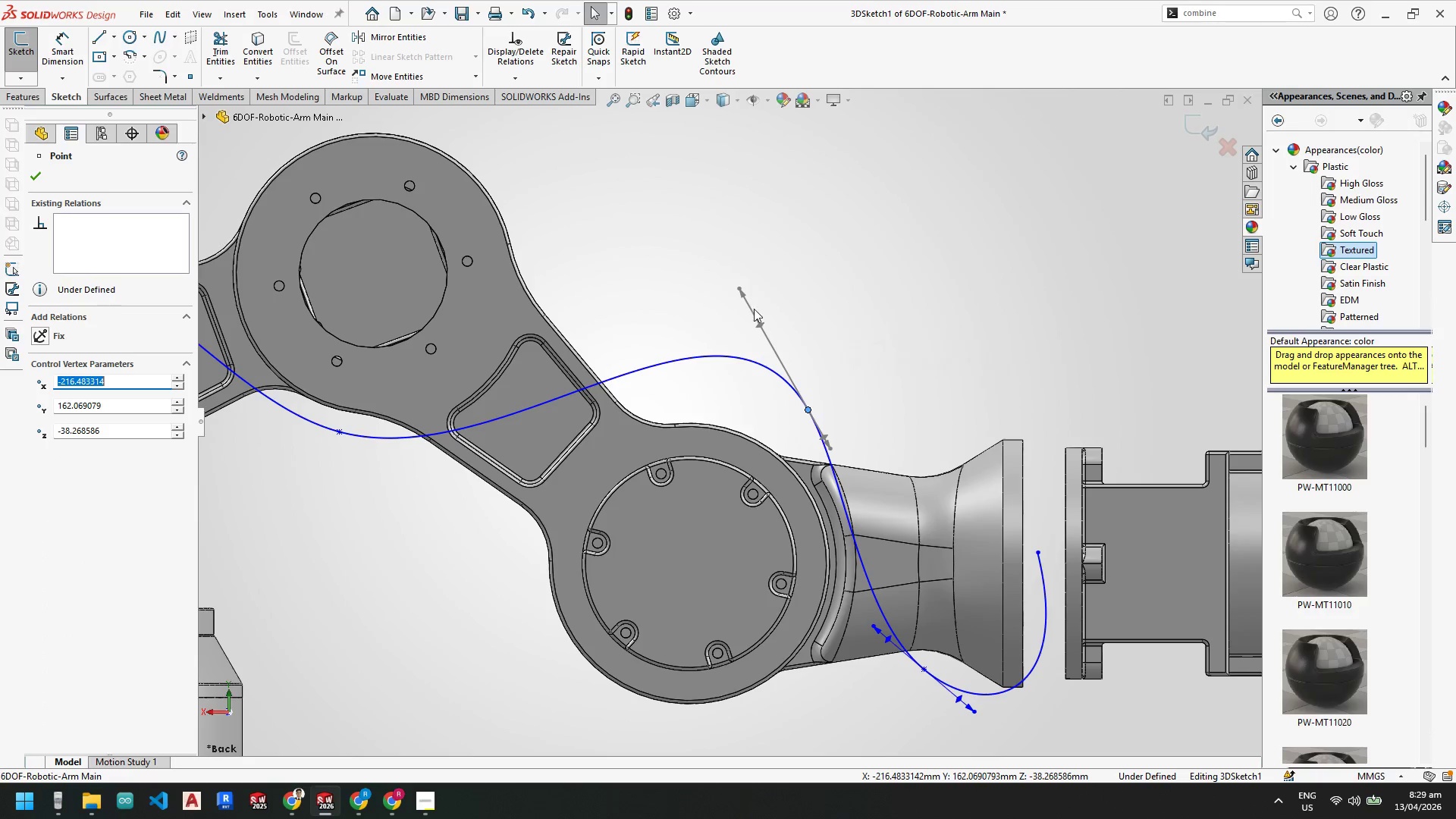 
left_click([735, 300])
 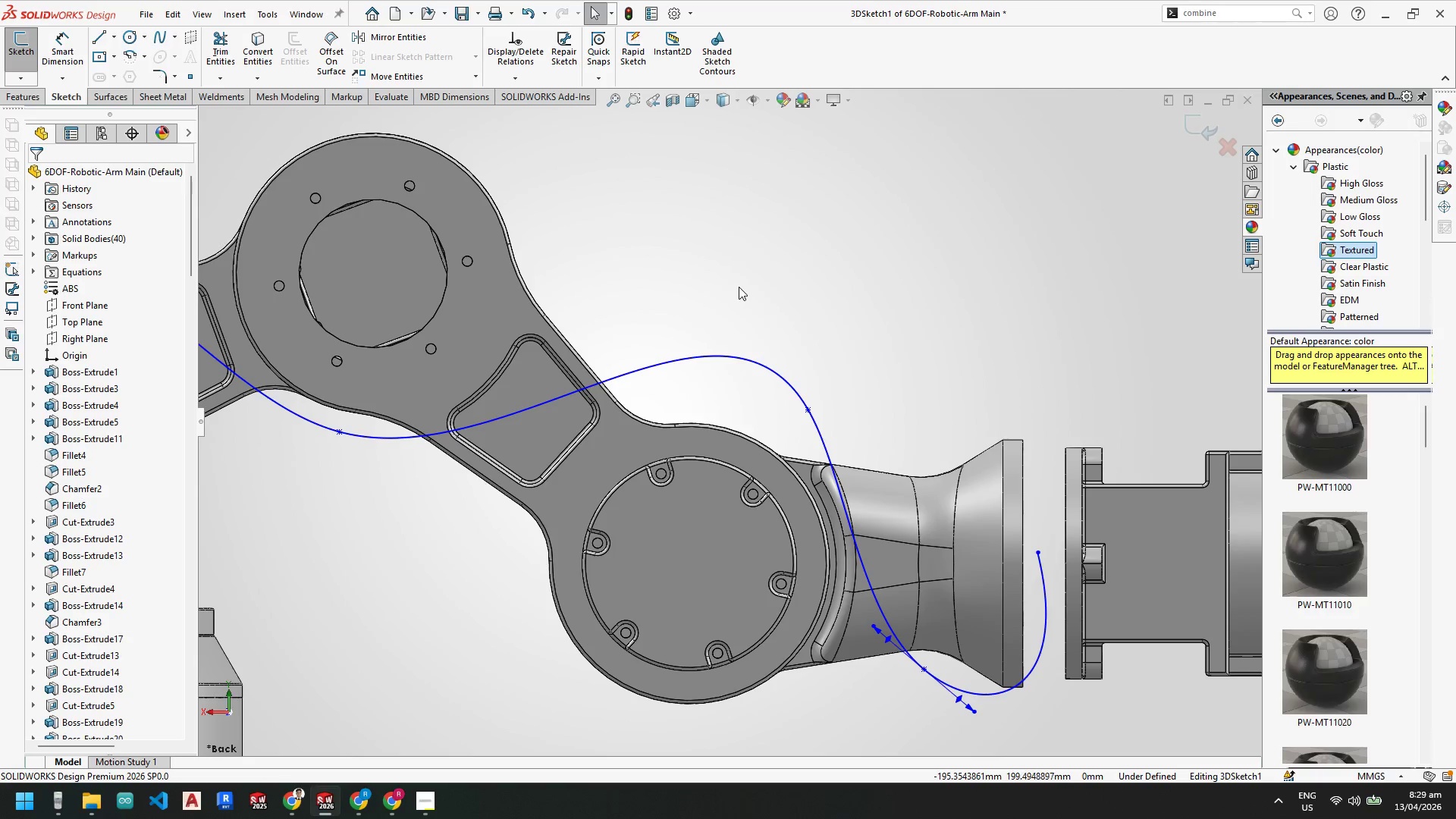 
key(Escape)
 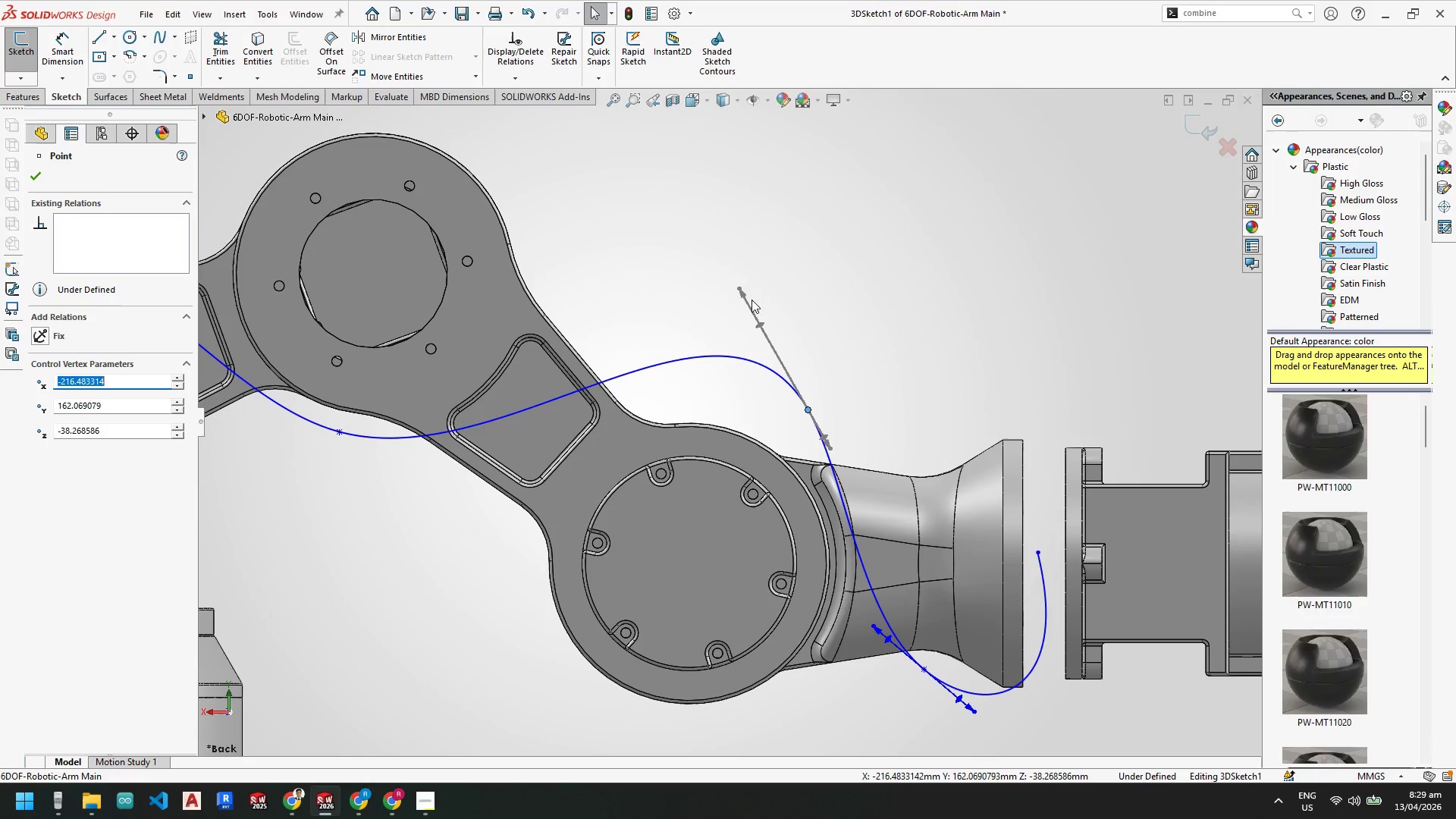 
left_click_drag(start_coordinate=[738, 286], to_coordinate=[687, 338])
 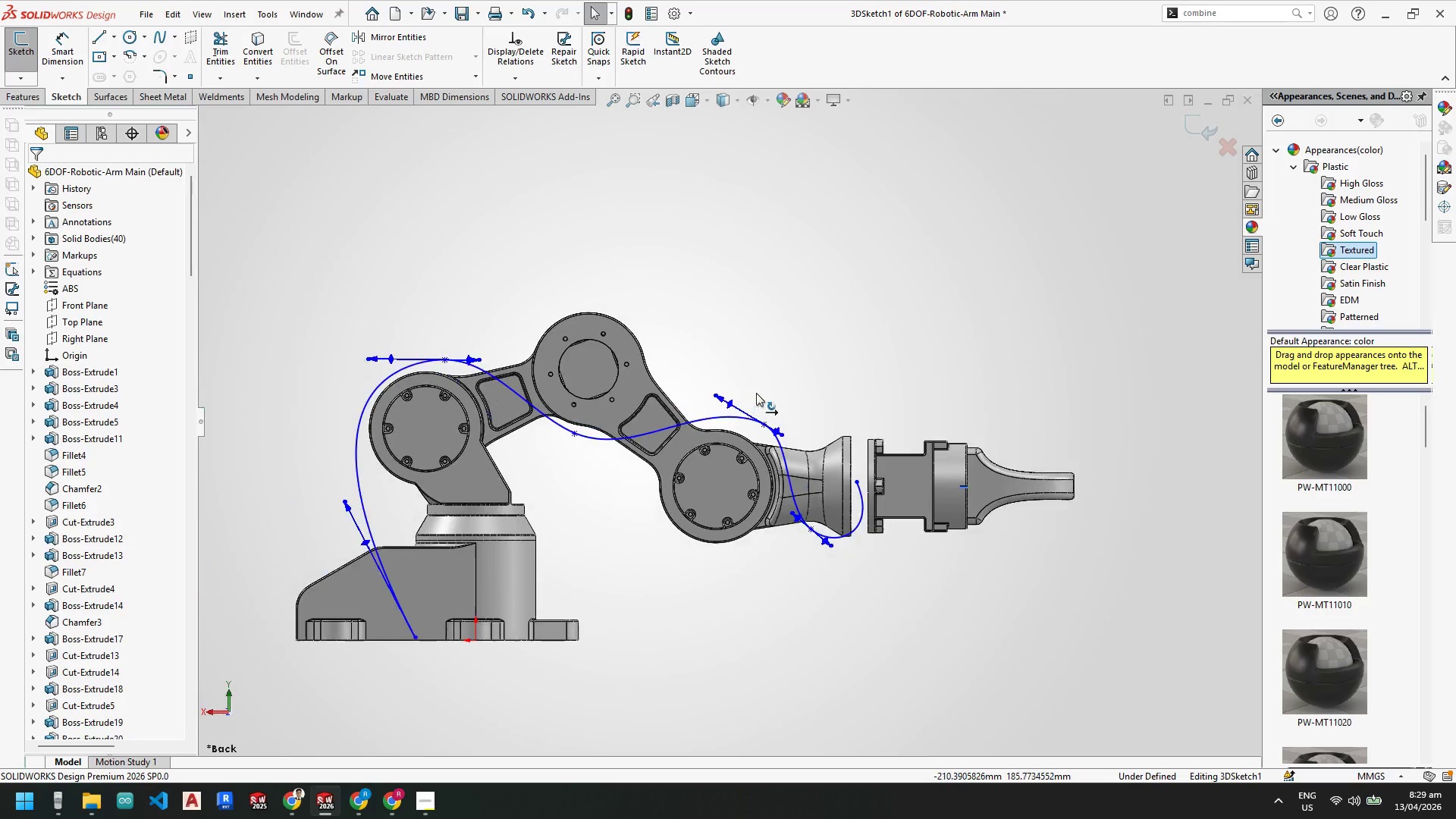 
key(Escape)
 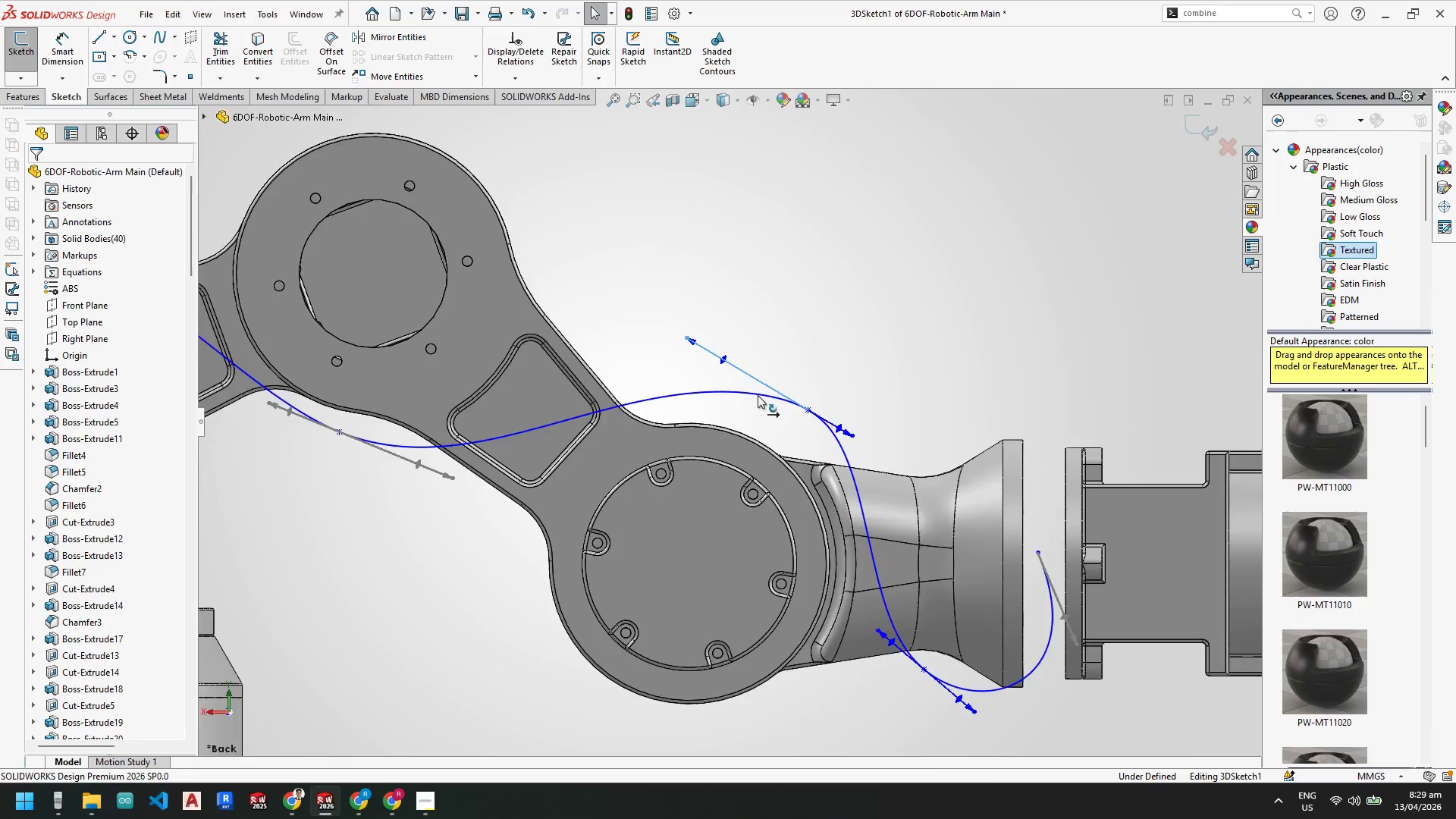 
key(Escape)
 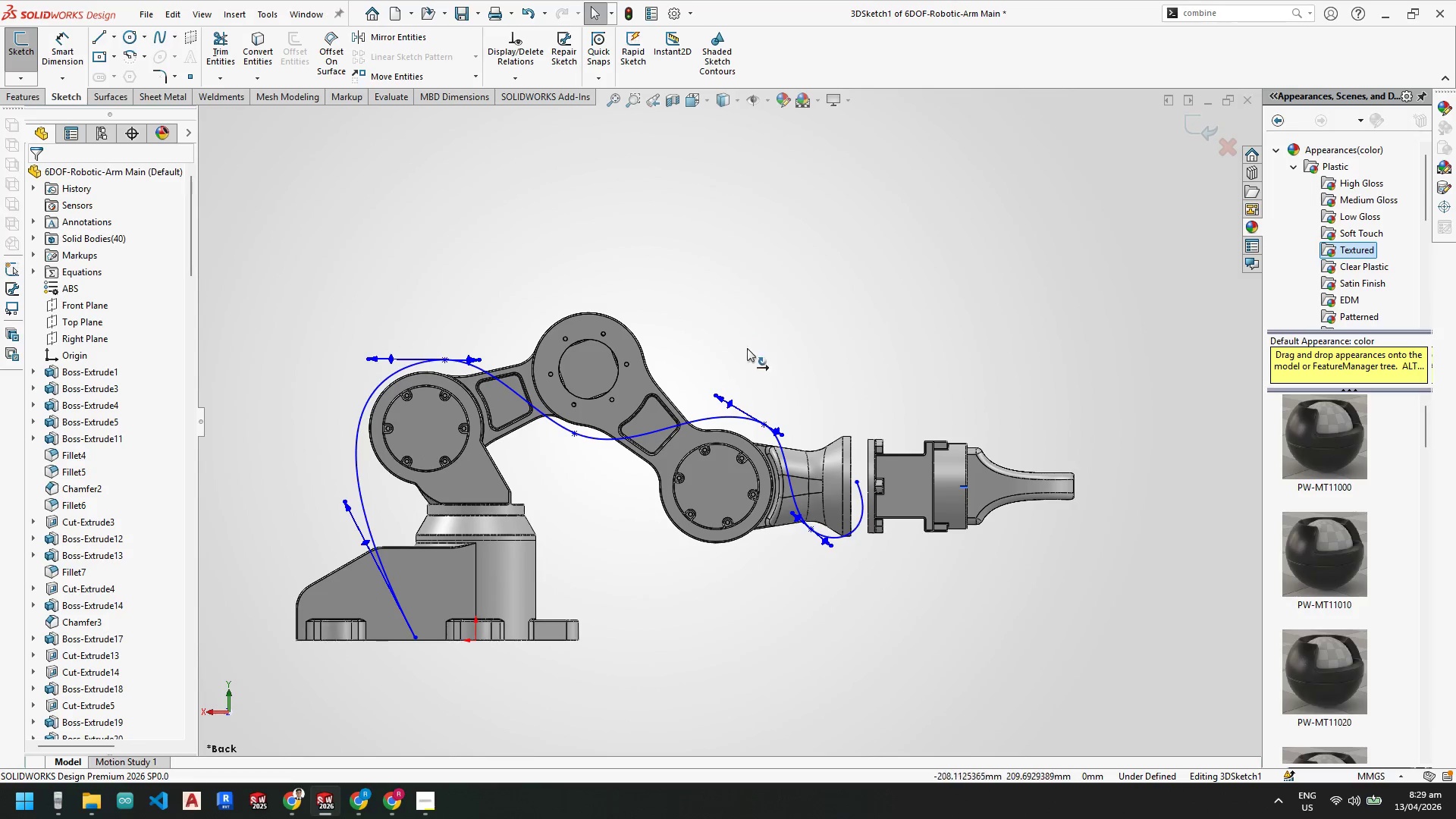 
scroll: coordinate [756, 395], scroll_direction: up, amount: 5.0
 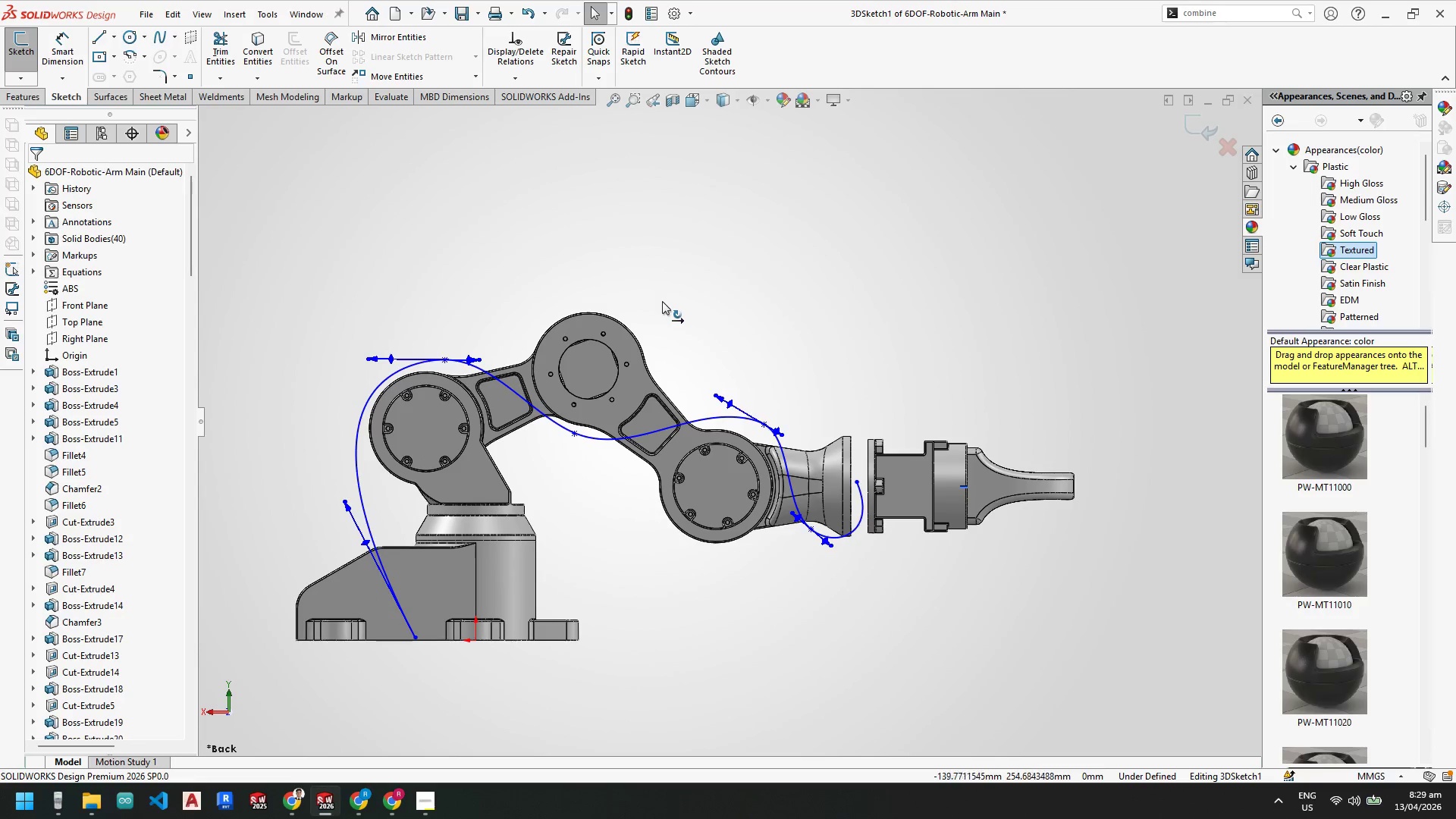 
left_click([662, 301])
 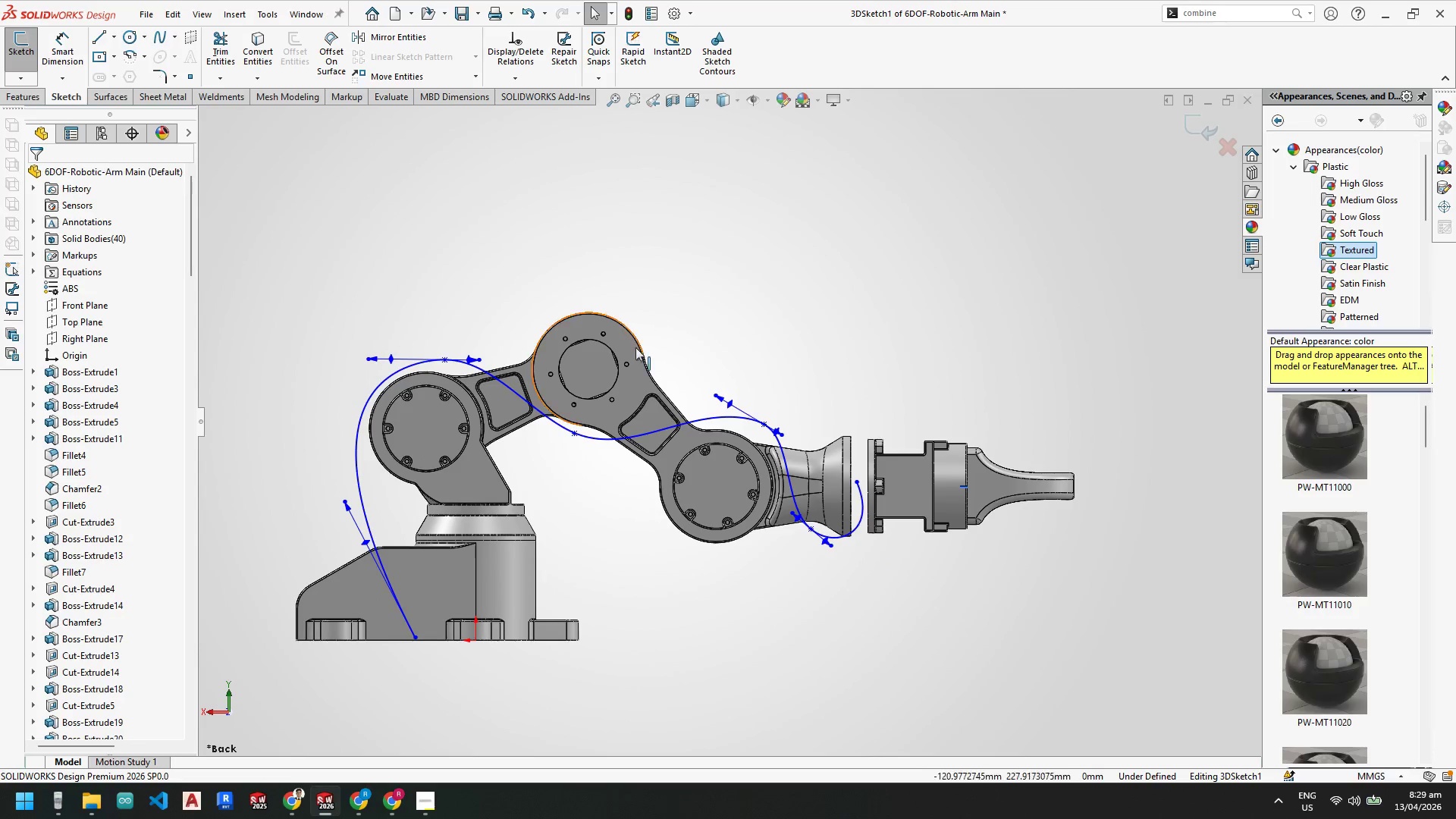 
key(Escape)
 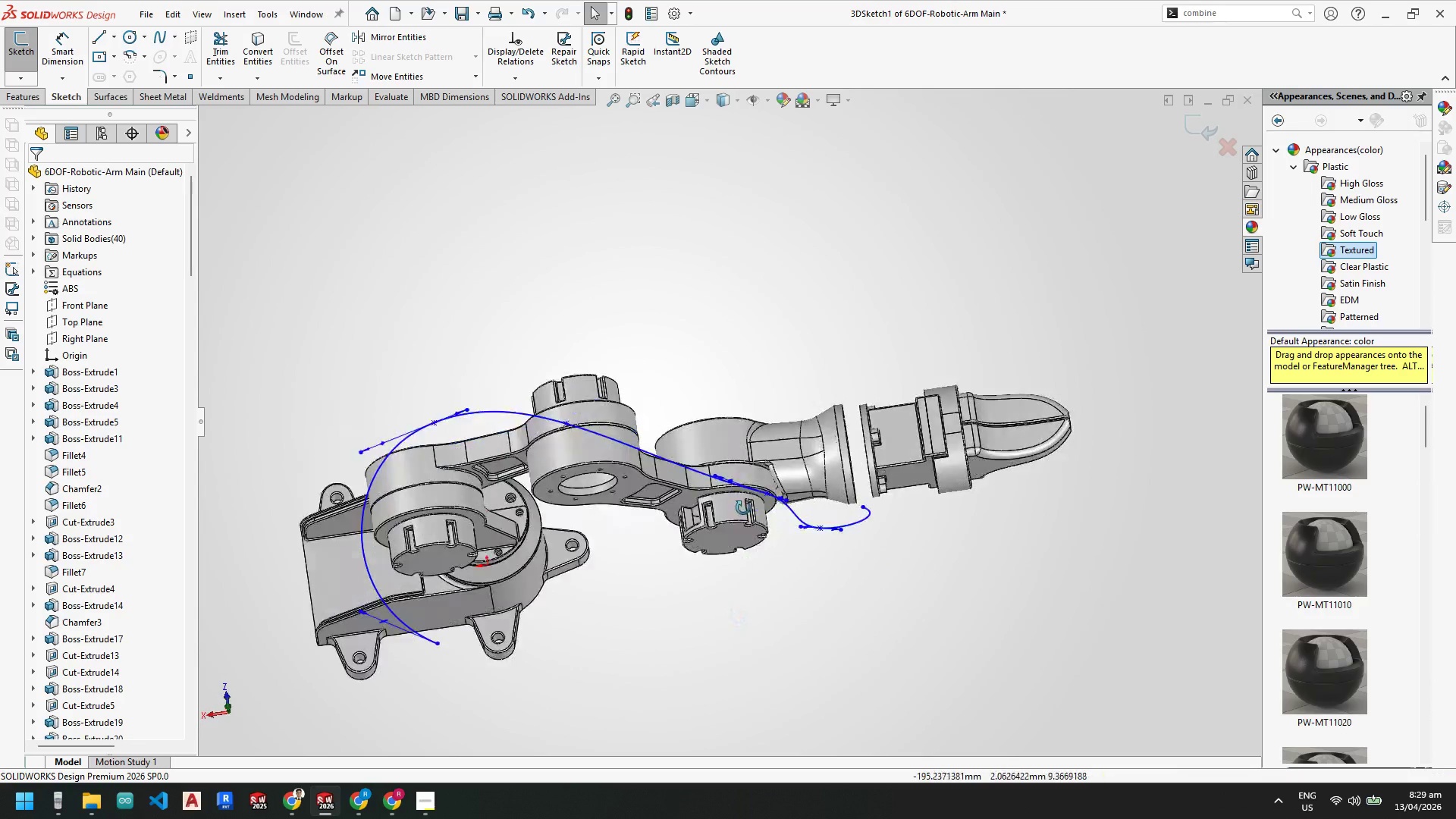 
key(Space)
 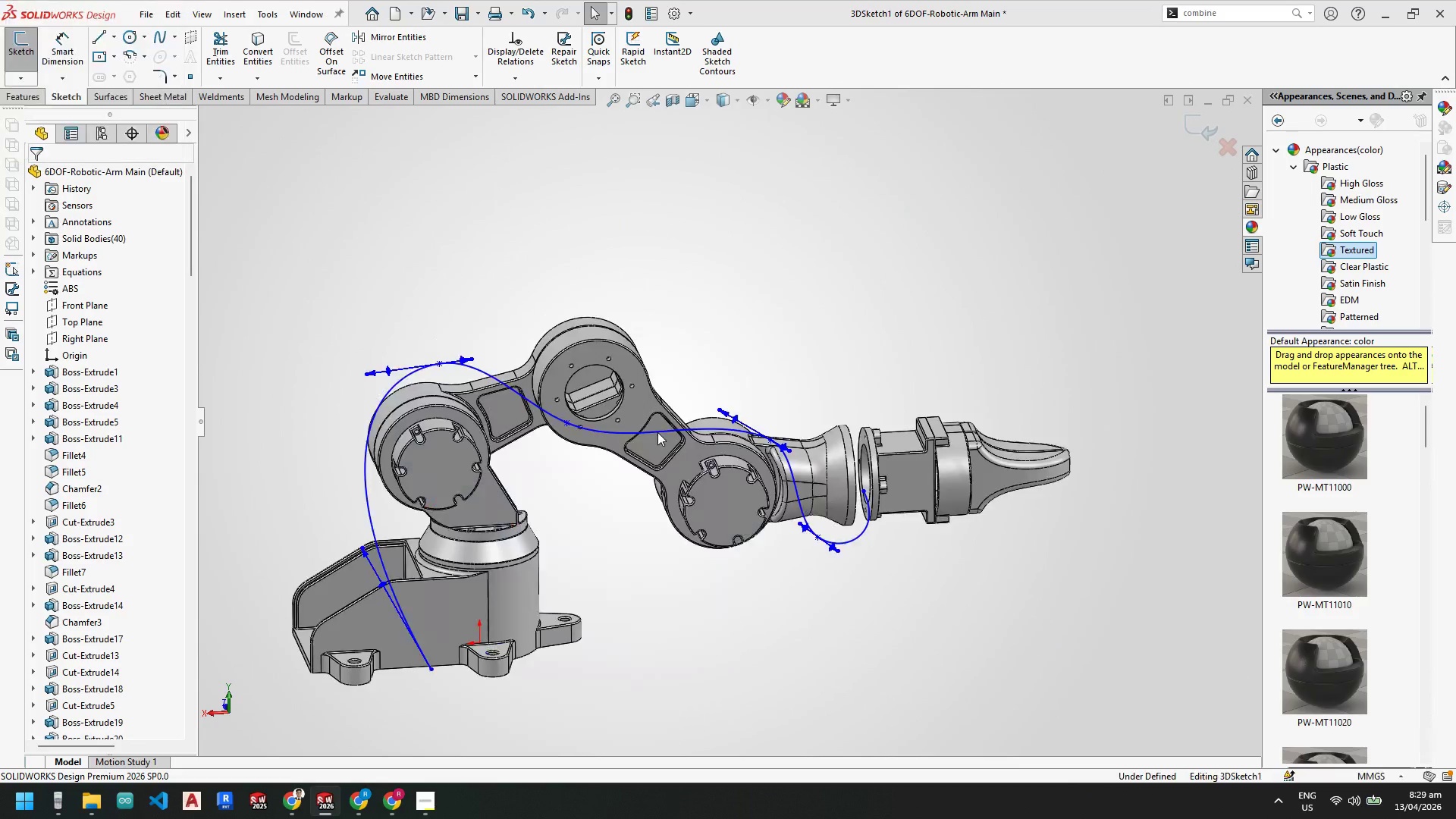 
scroll: coordinate [727, 354], scroll_direction: down, amount: 4.0
 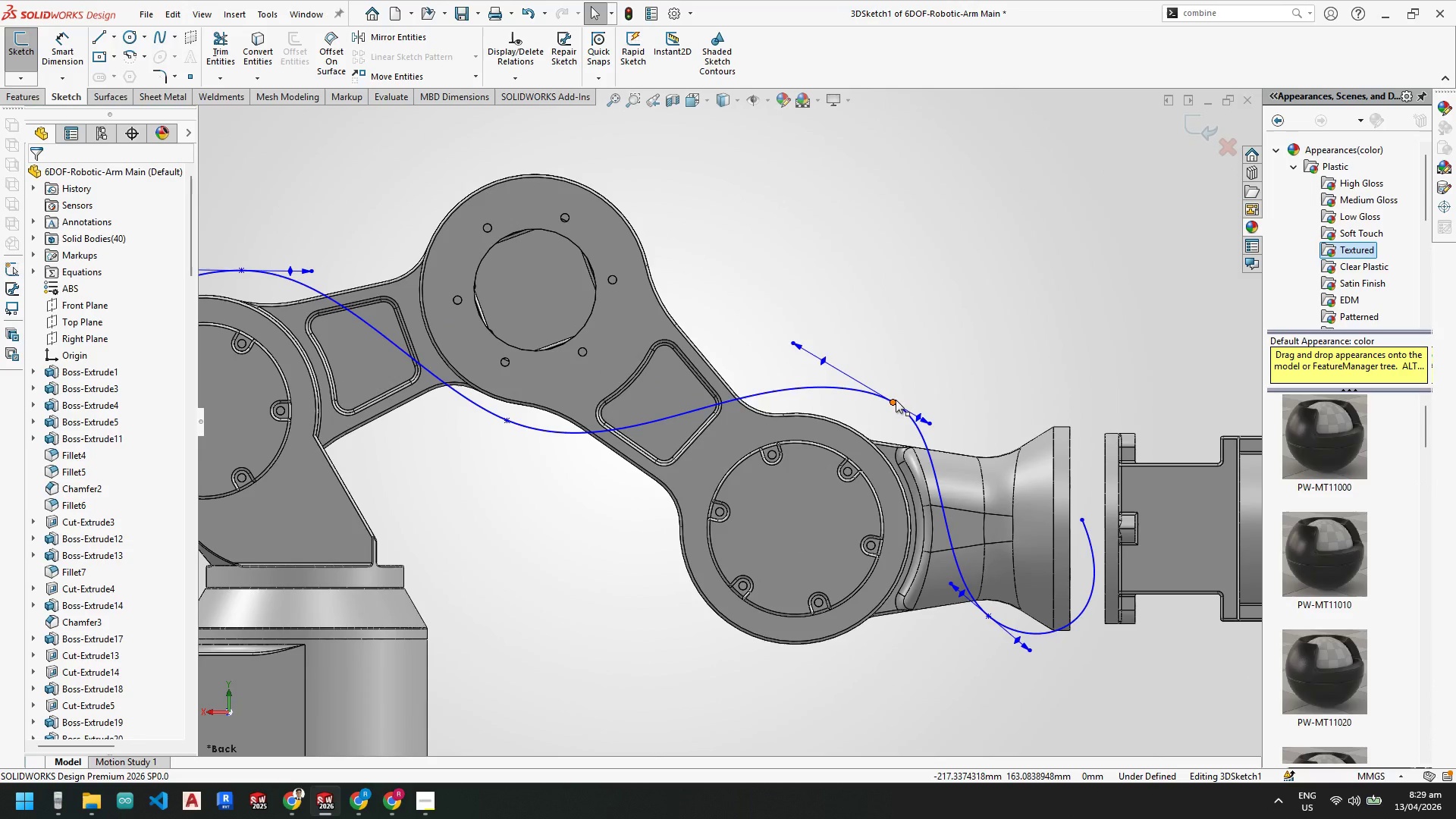 
left_click_drag(start_coordinate=[893, 400], to_coordinate=[898, 376])
 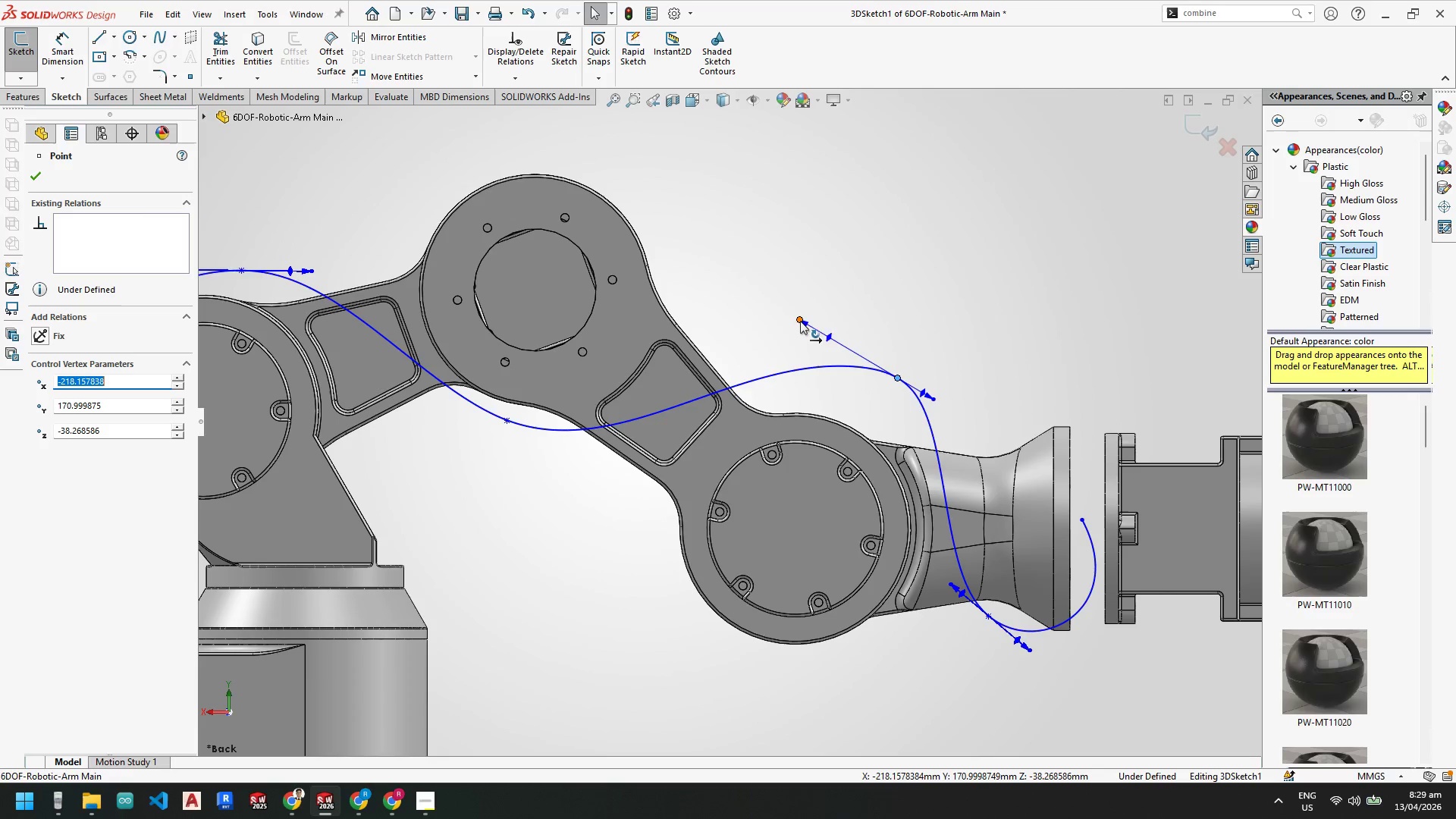 
left_click_drag(start_coordinate=[800, 320], to_coordinate=[779, 329])
 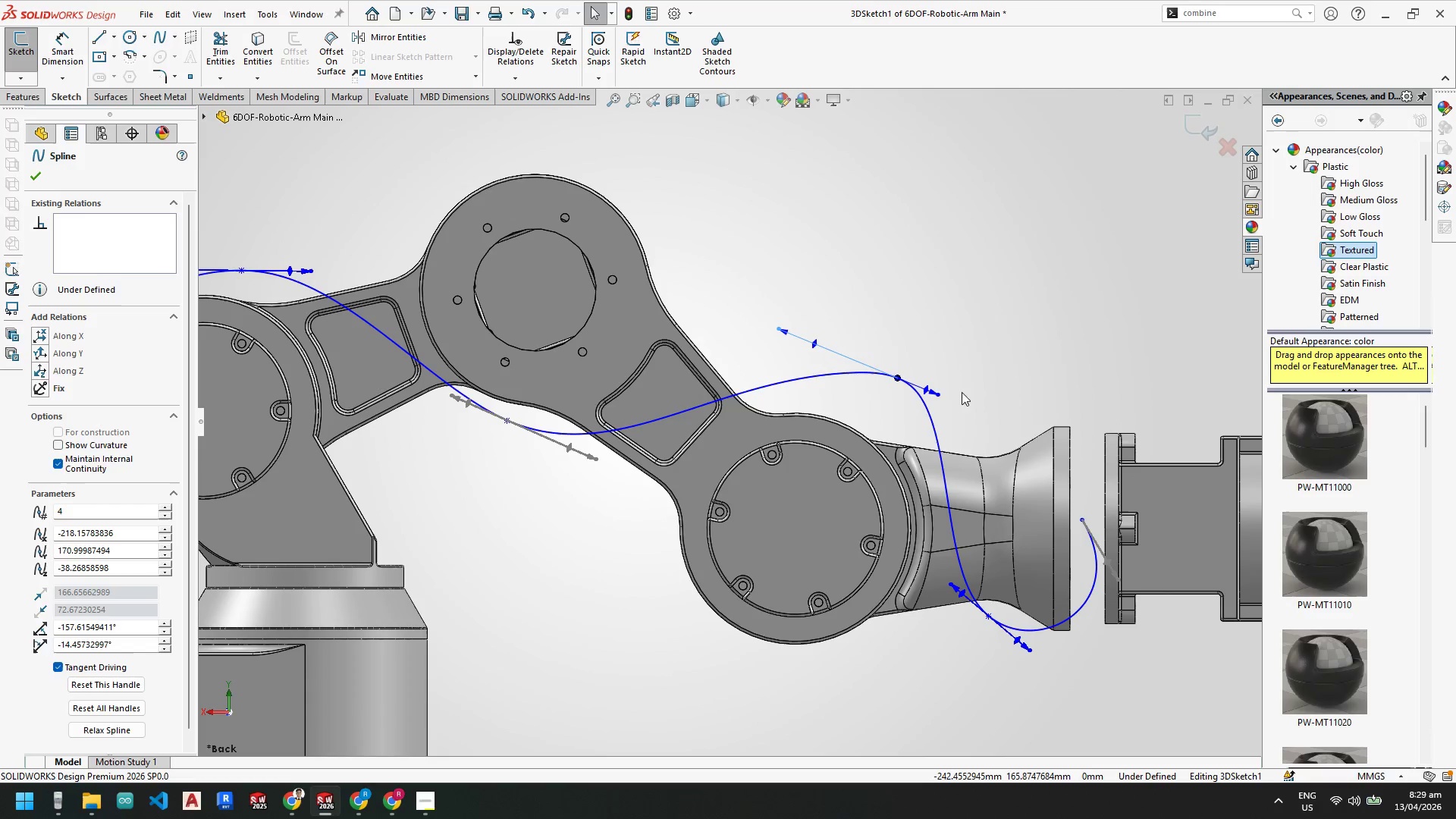 
key(Escape)
 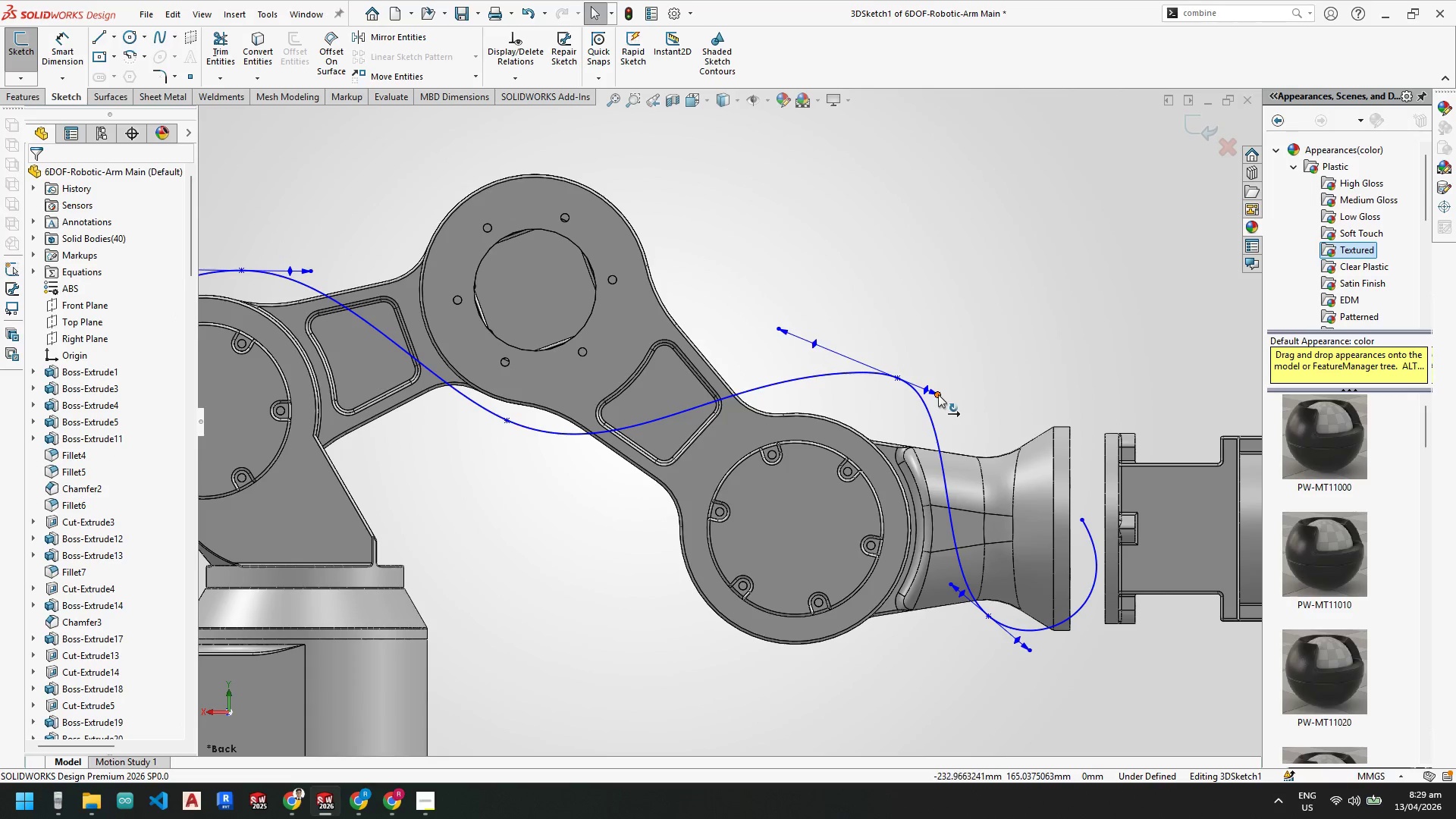 
left_click_drag(start_coordinate=[938, 394], to_coordinate=[993, 406])
 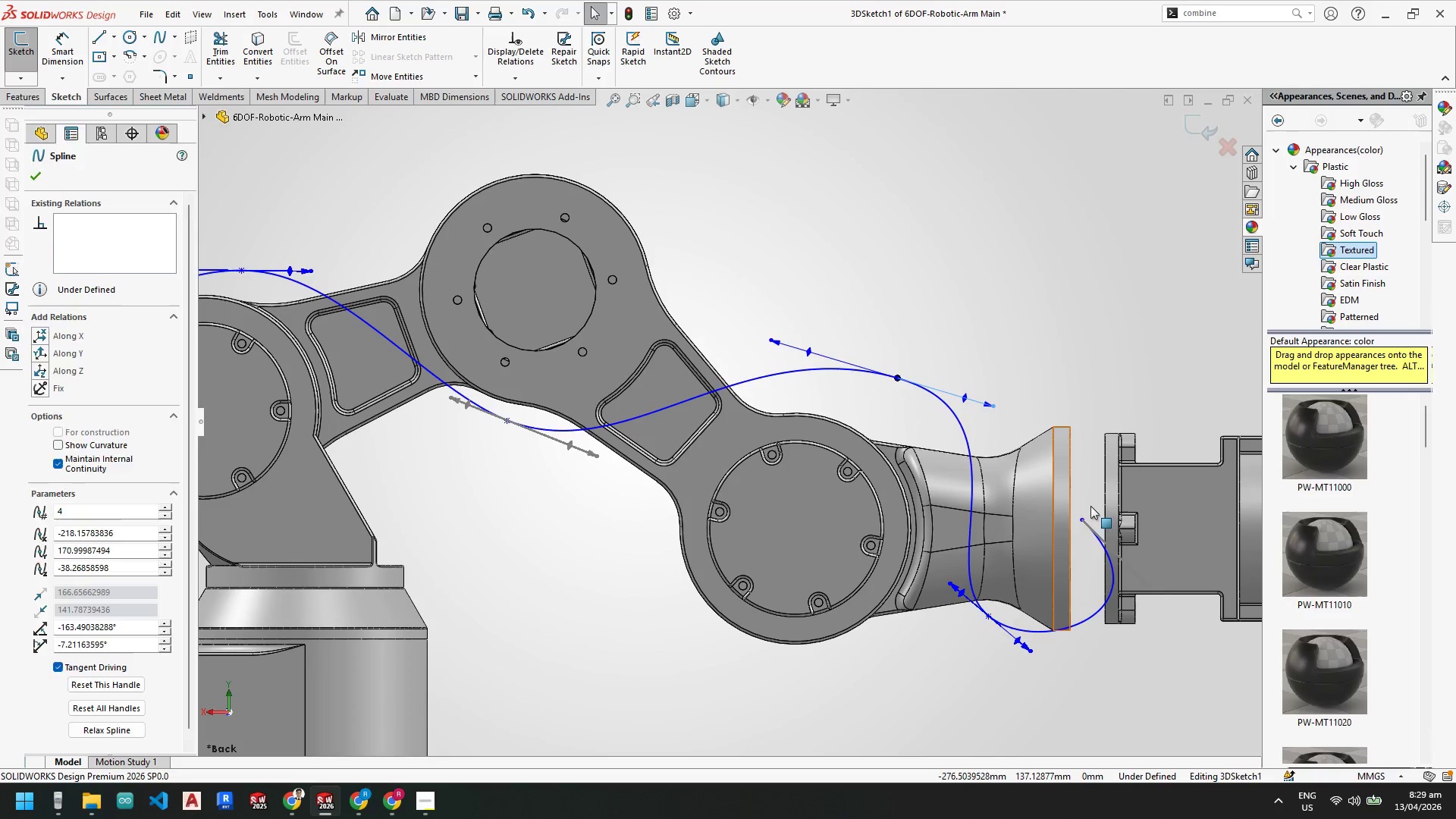 
key(Escape)
 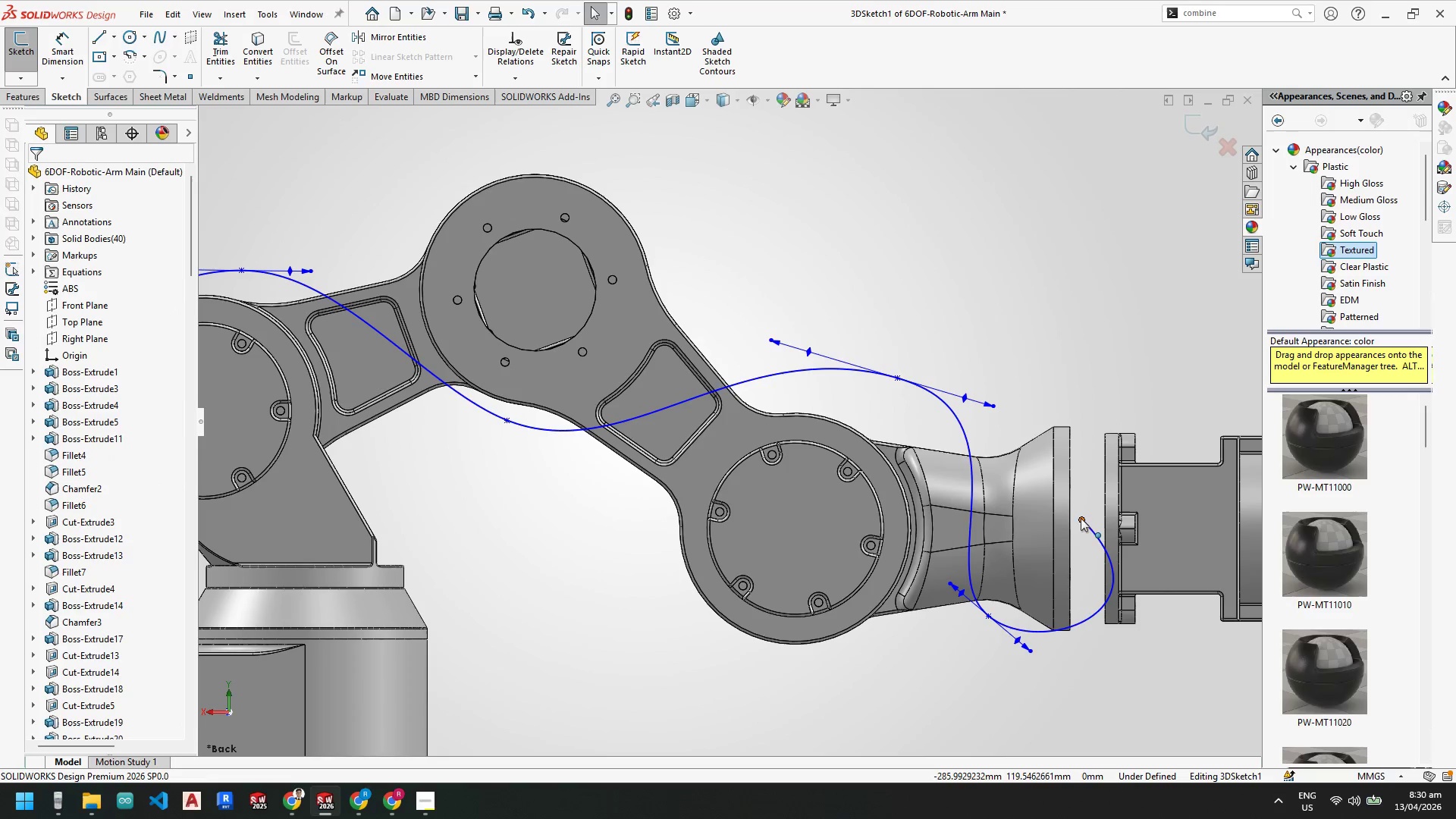 
key(Escape)
 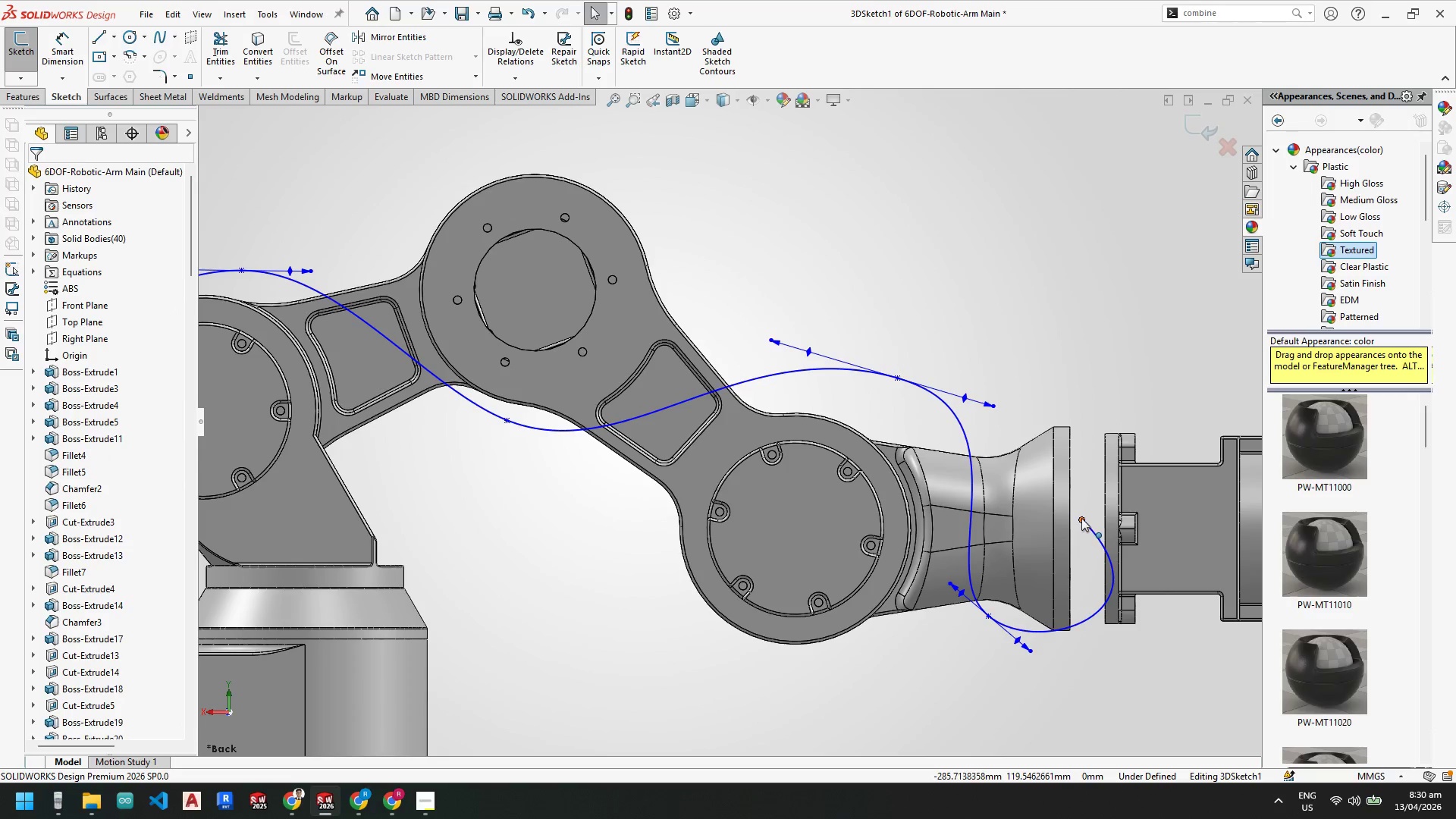 
left_click_drag(start_coordinate=[1082, 518], to_coordinate=[1159, 608])
 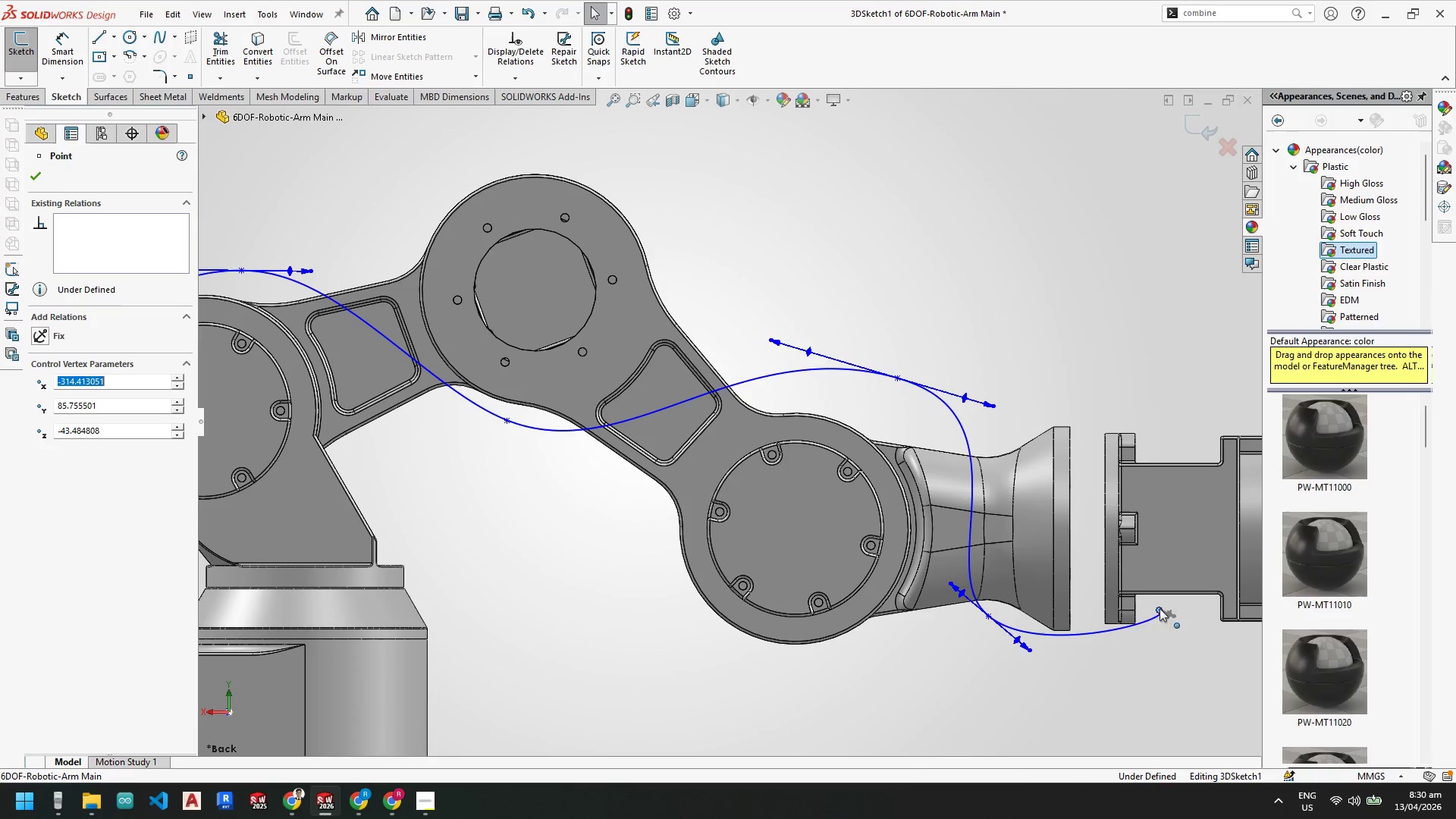 
key(Escape)
 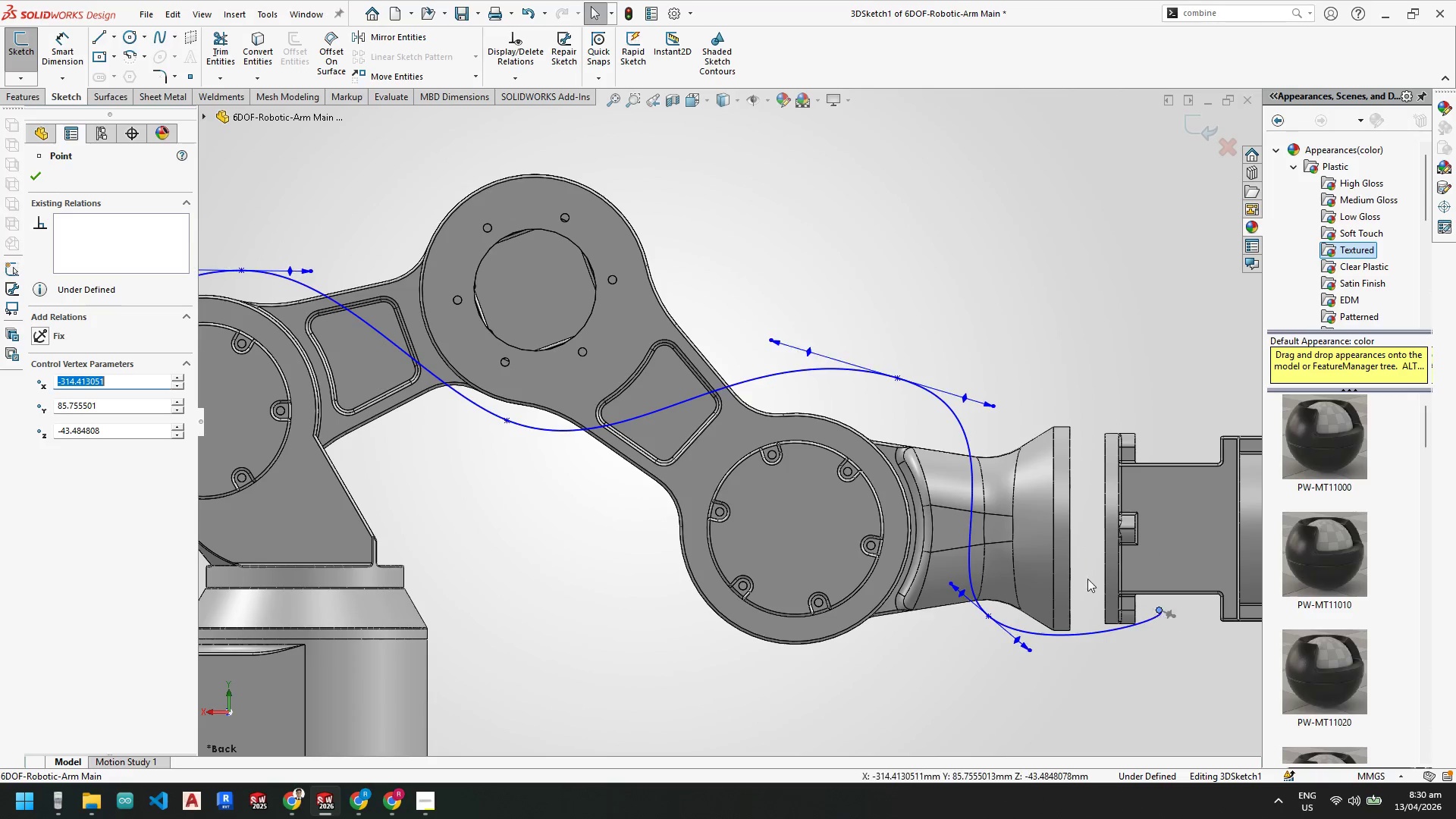 
key(Escape)
 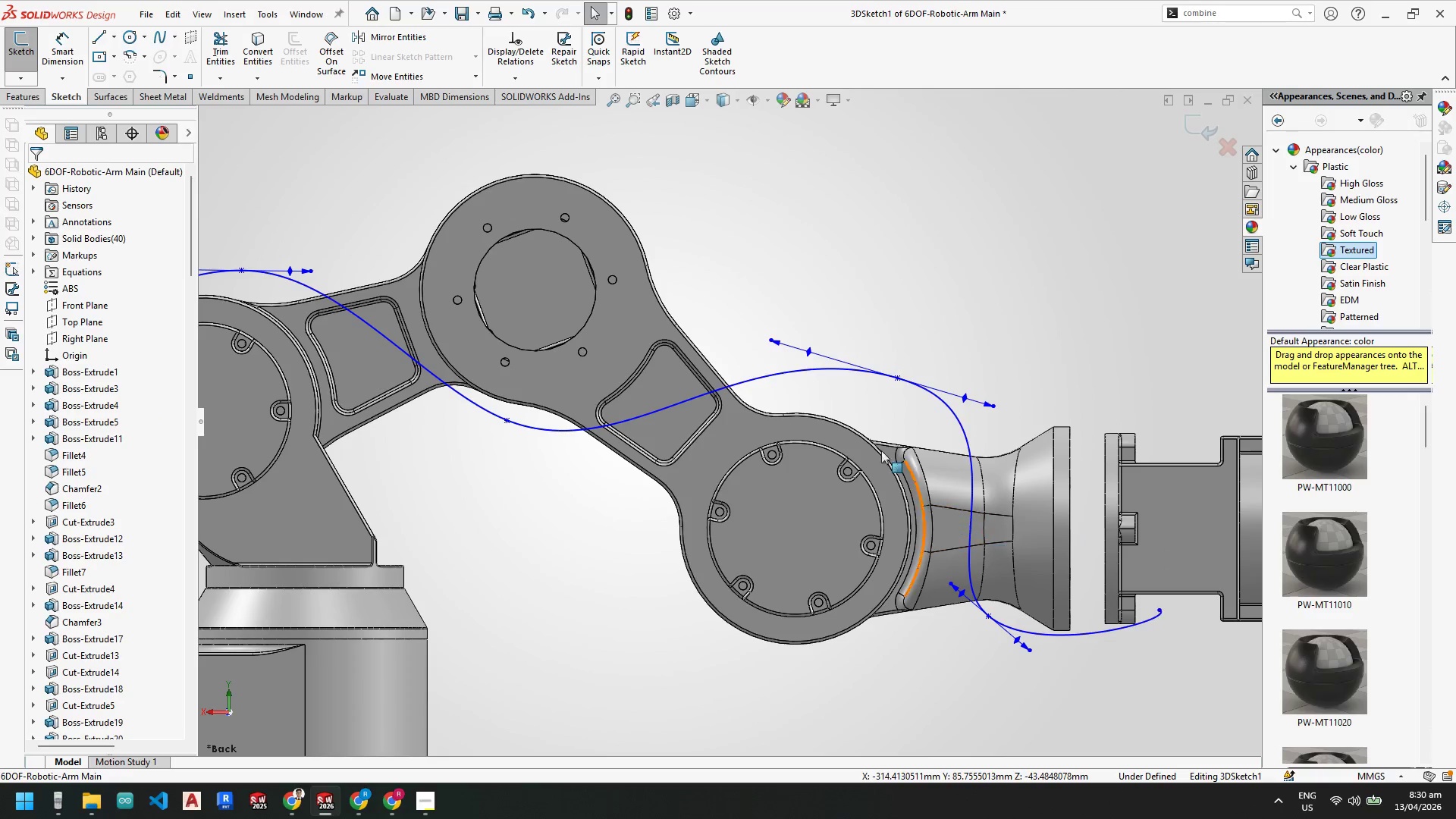 
key(Escape)
 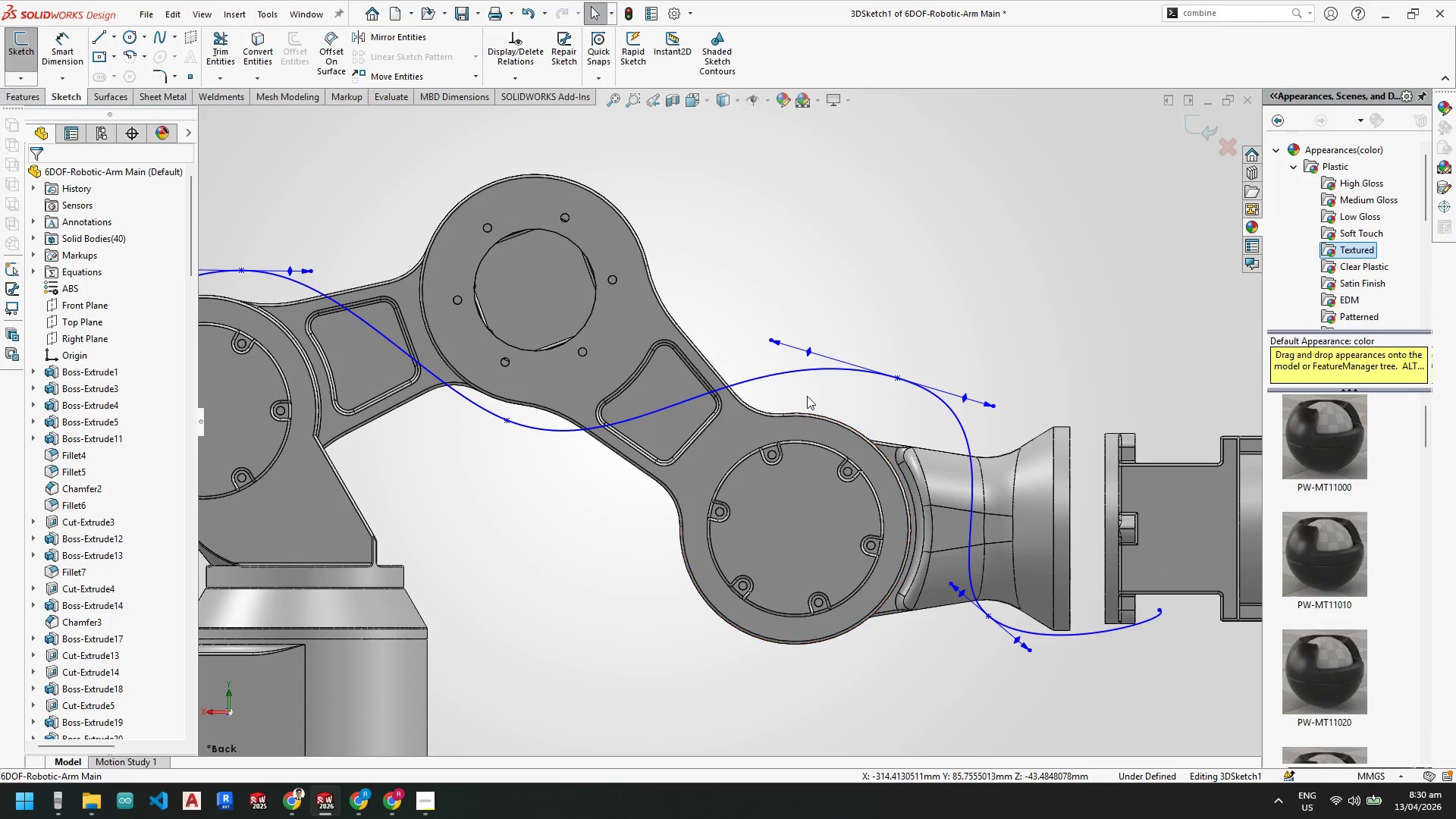 
key(Escape)
 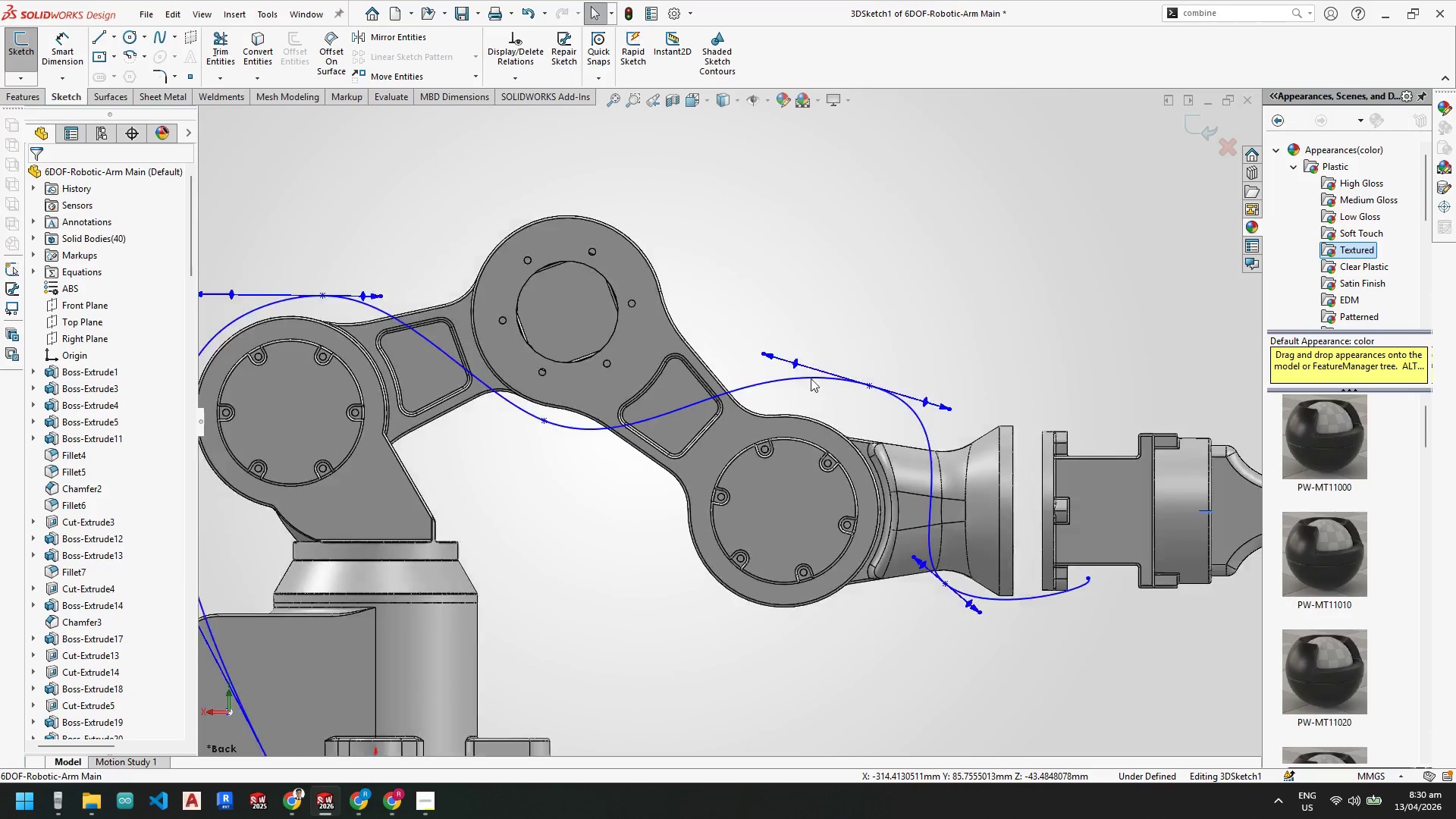 
scroll: coordinate [811, 372], scroll_direction: up, amount: 3.0
 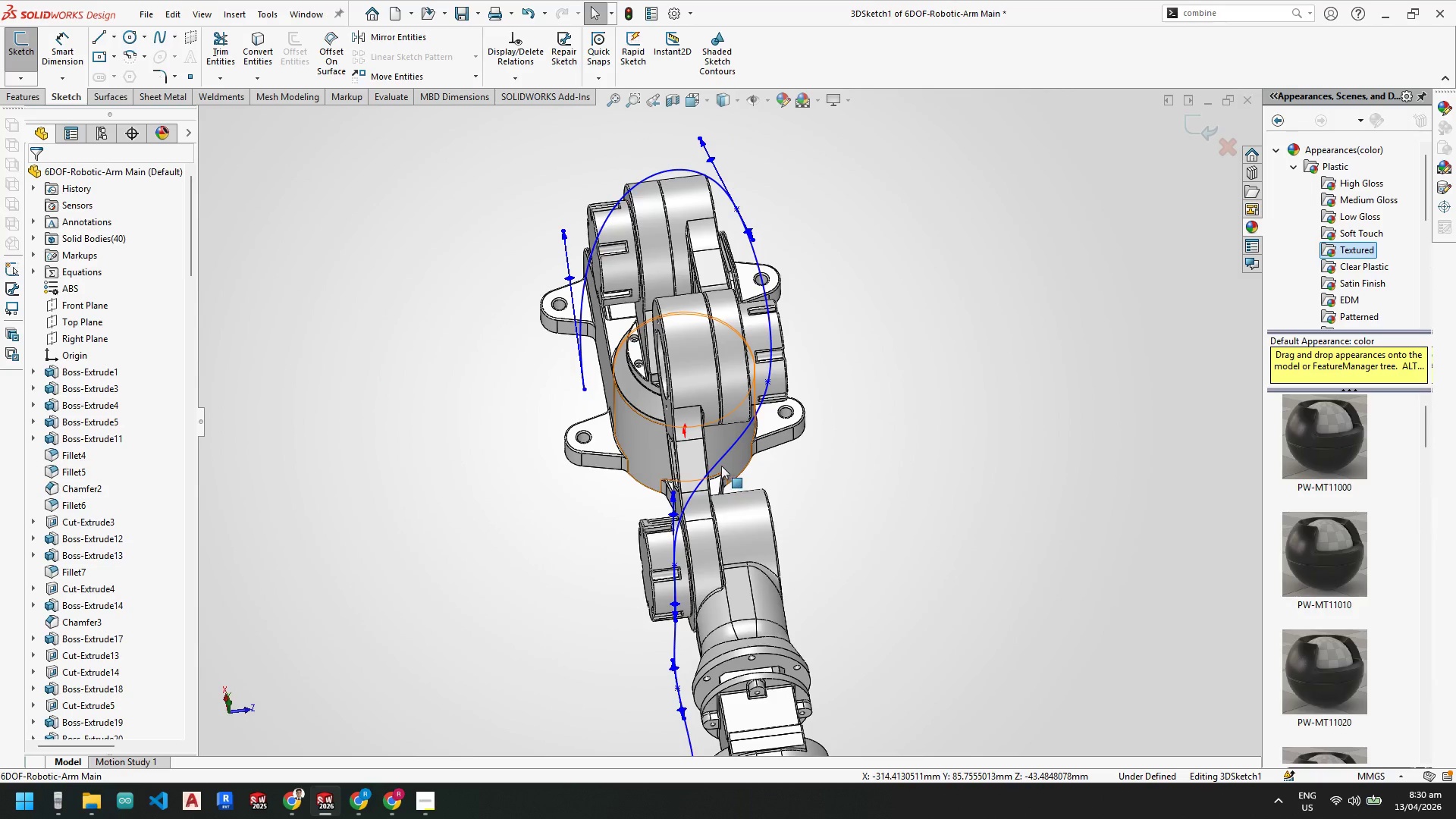 
wait(6.42)
 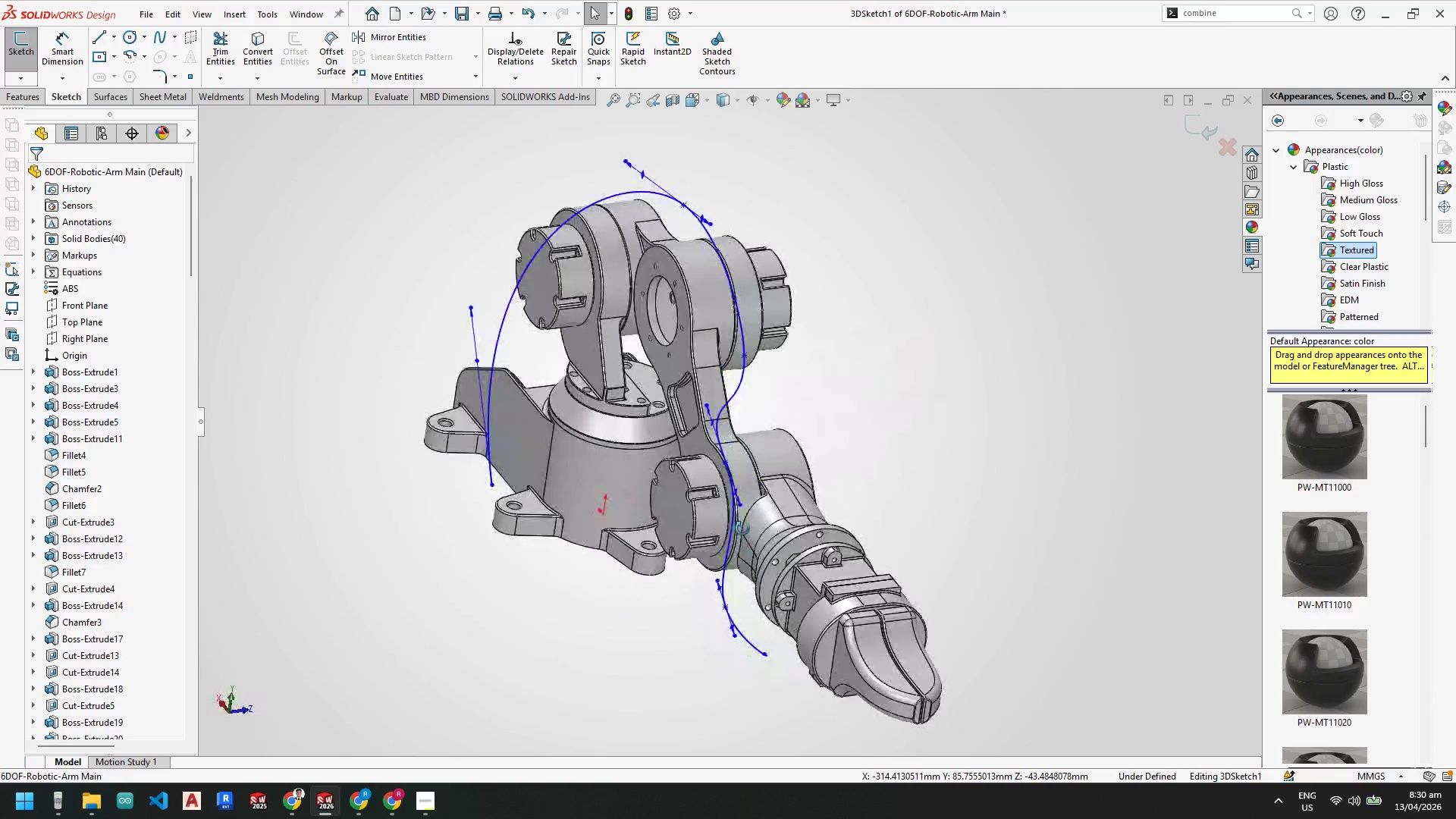 
key(Space)
 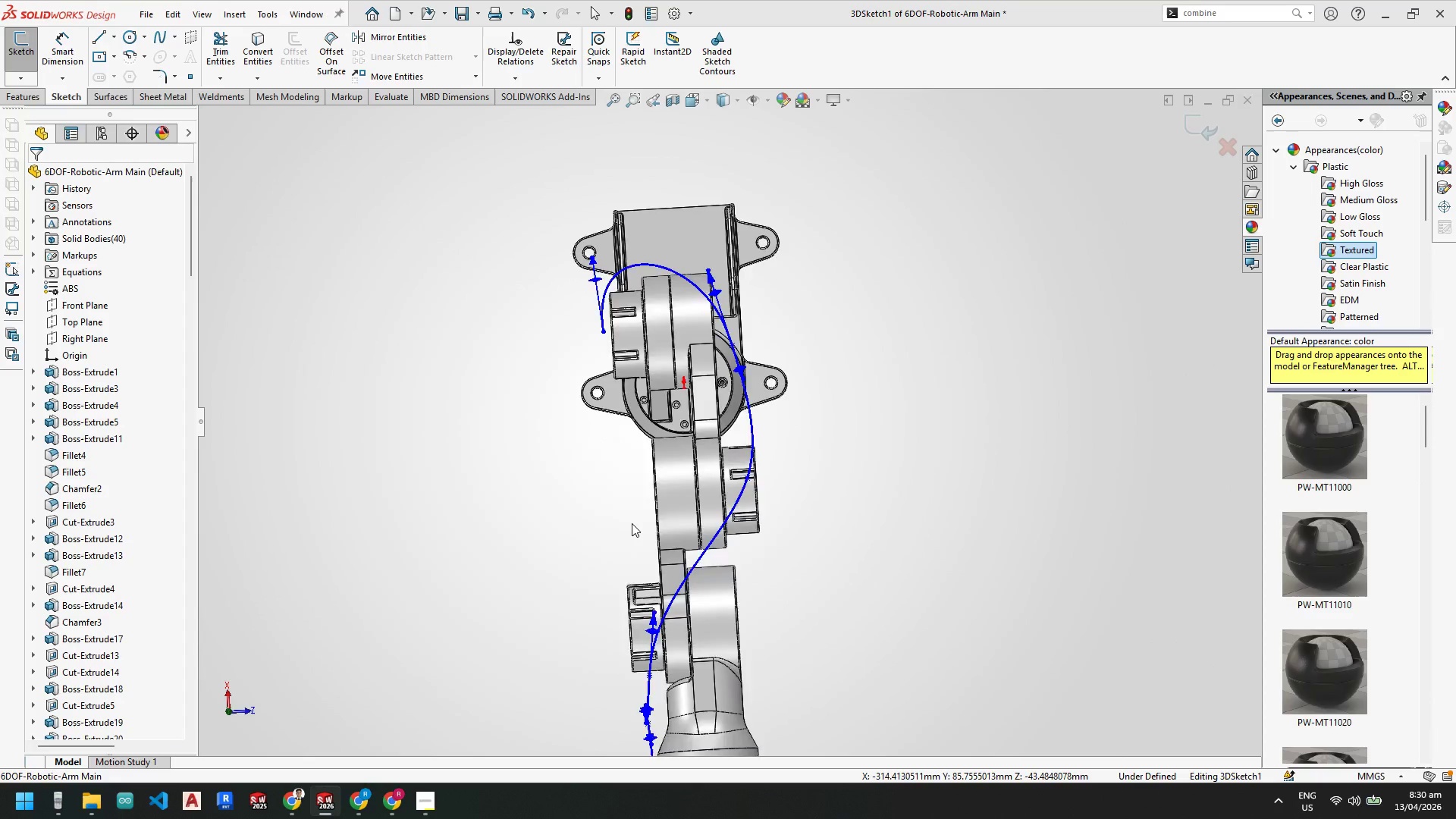 
scroll: coordinate [722, 444], scroll_direction: down, amount: 4.0
 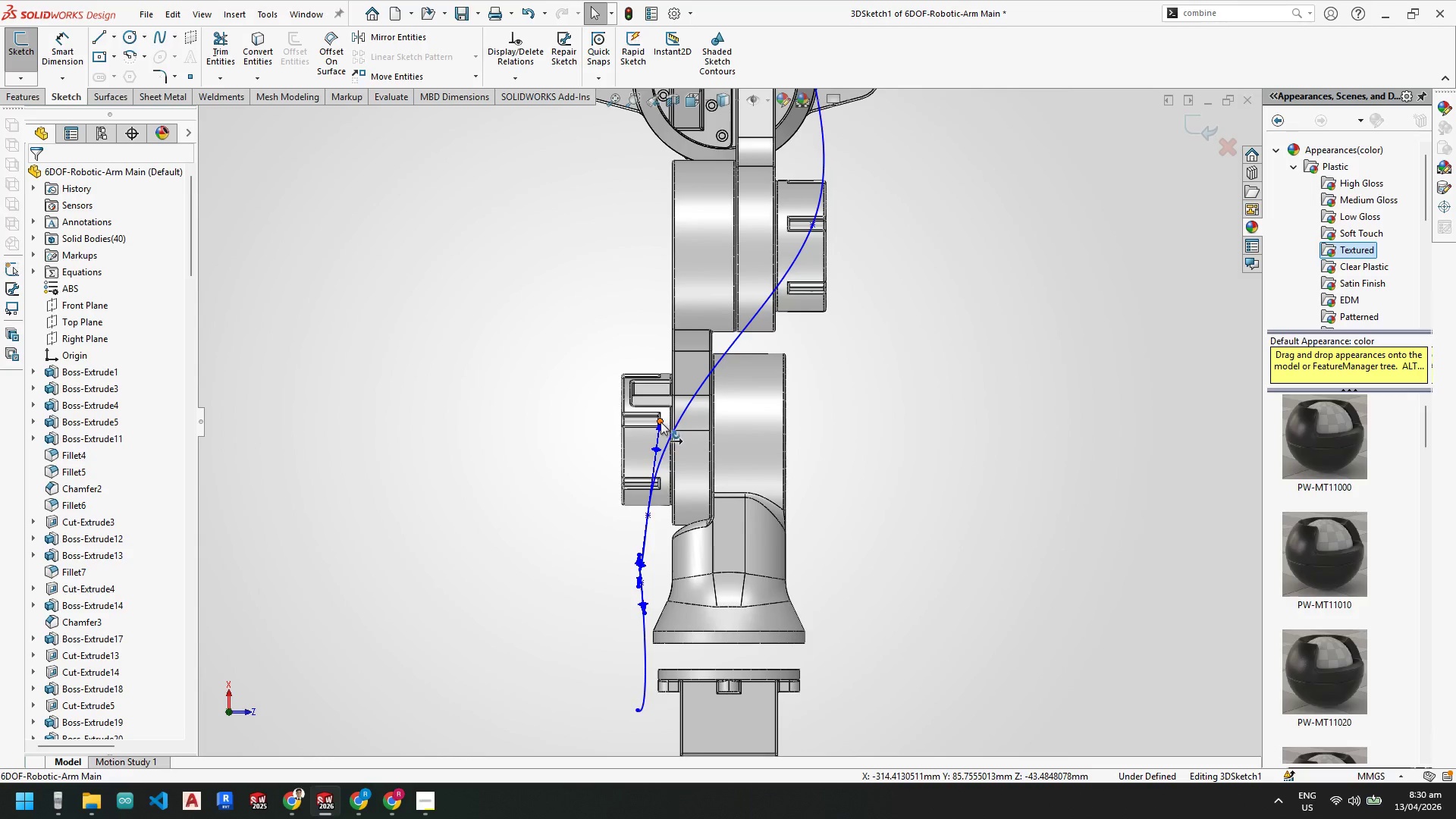 
left_click_drag(start_coordinate=[661, 422], to_coordinate=[694, 434])
 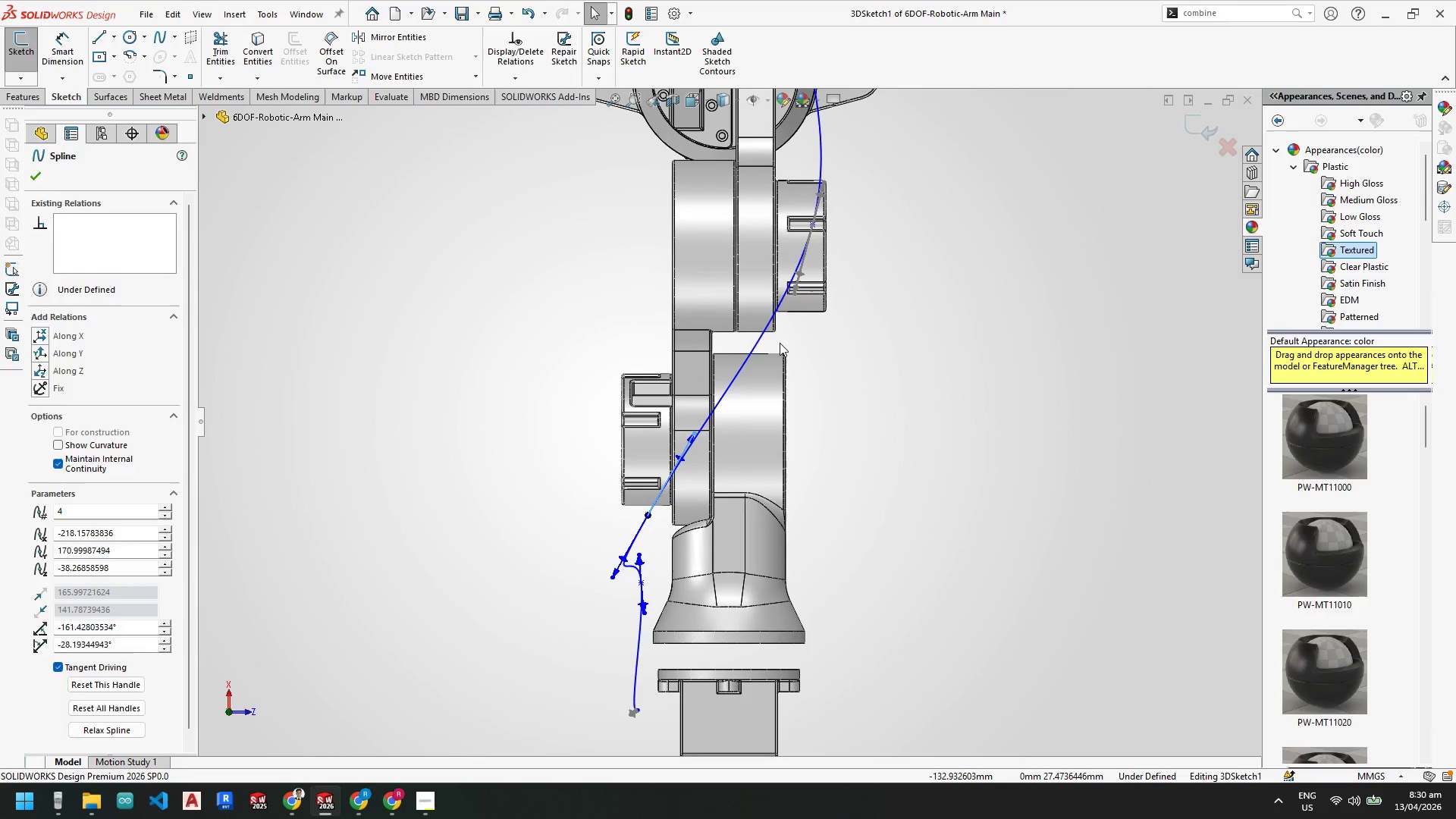 
key(Escape)
 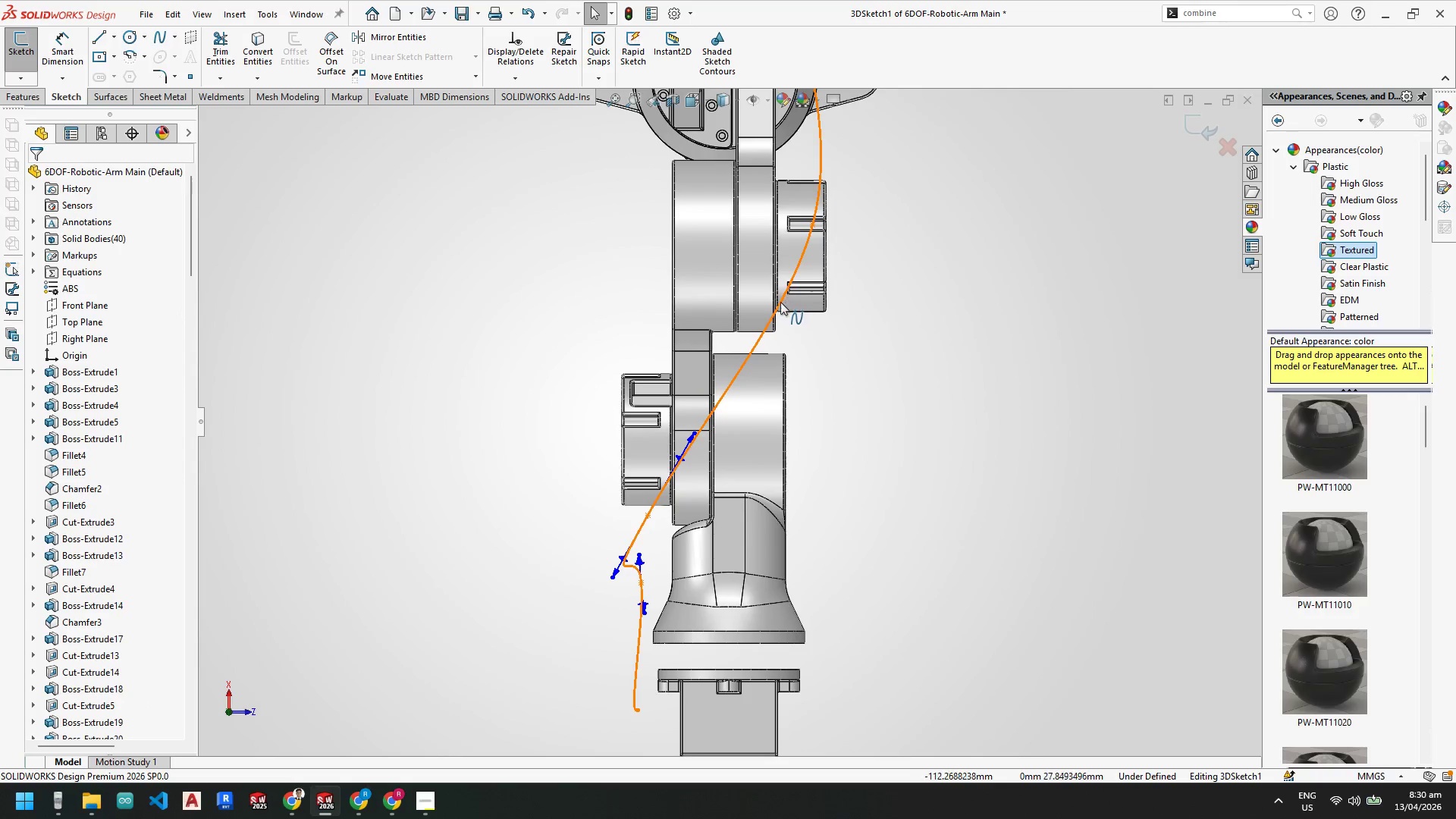 
left_click([772, 317])
 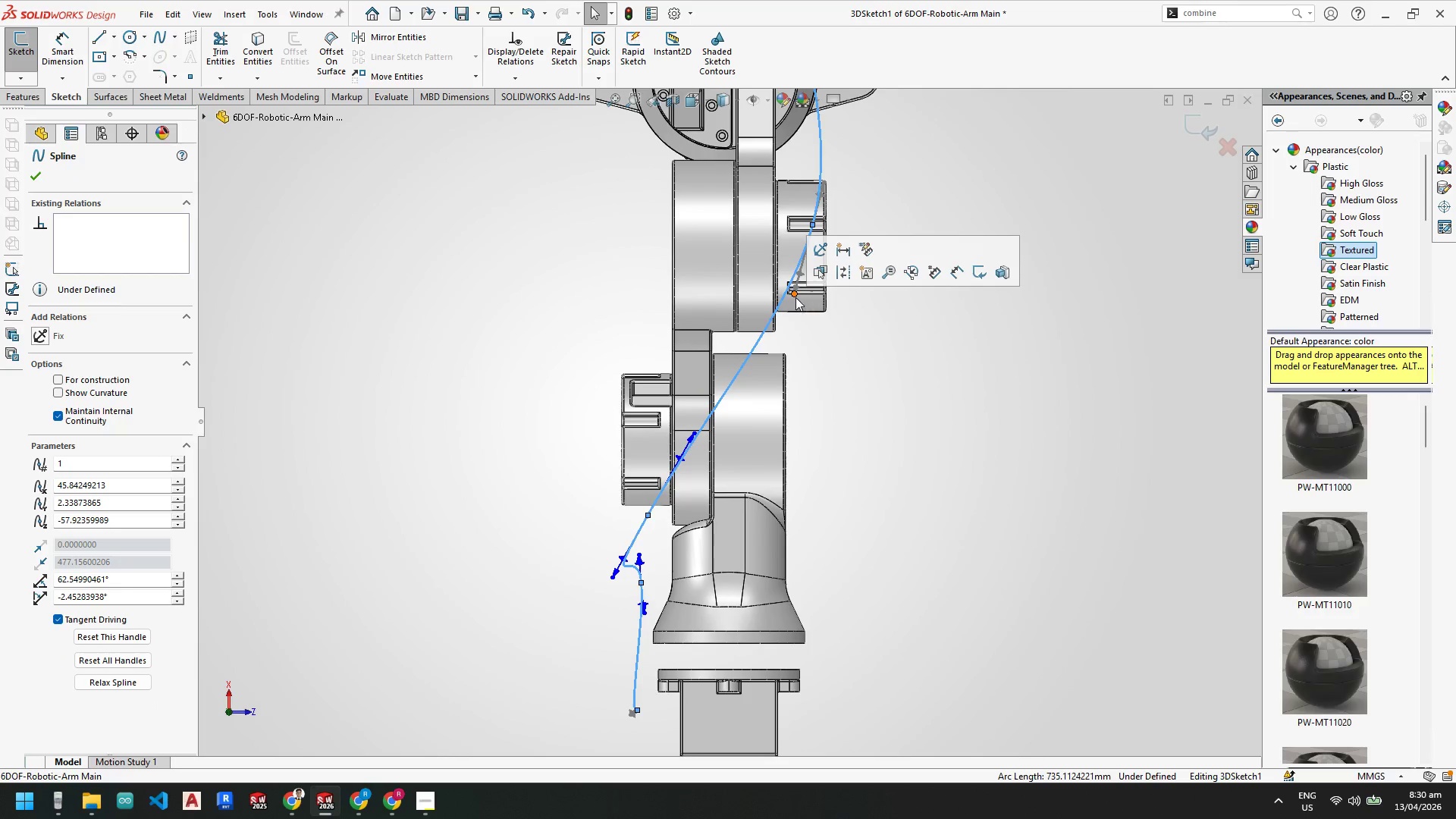 
left_click_drag(start_coordinate=[795, 297], to_coordinate=[808, 350])
 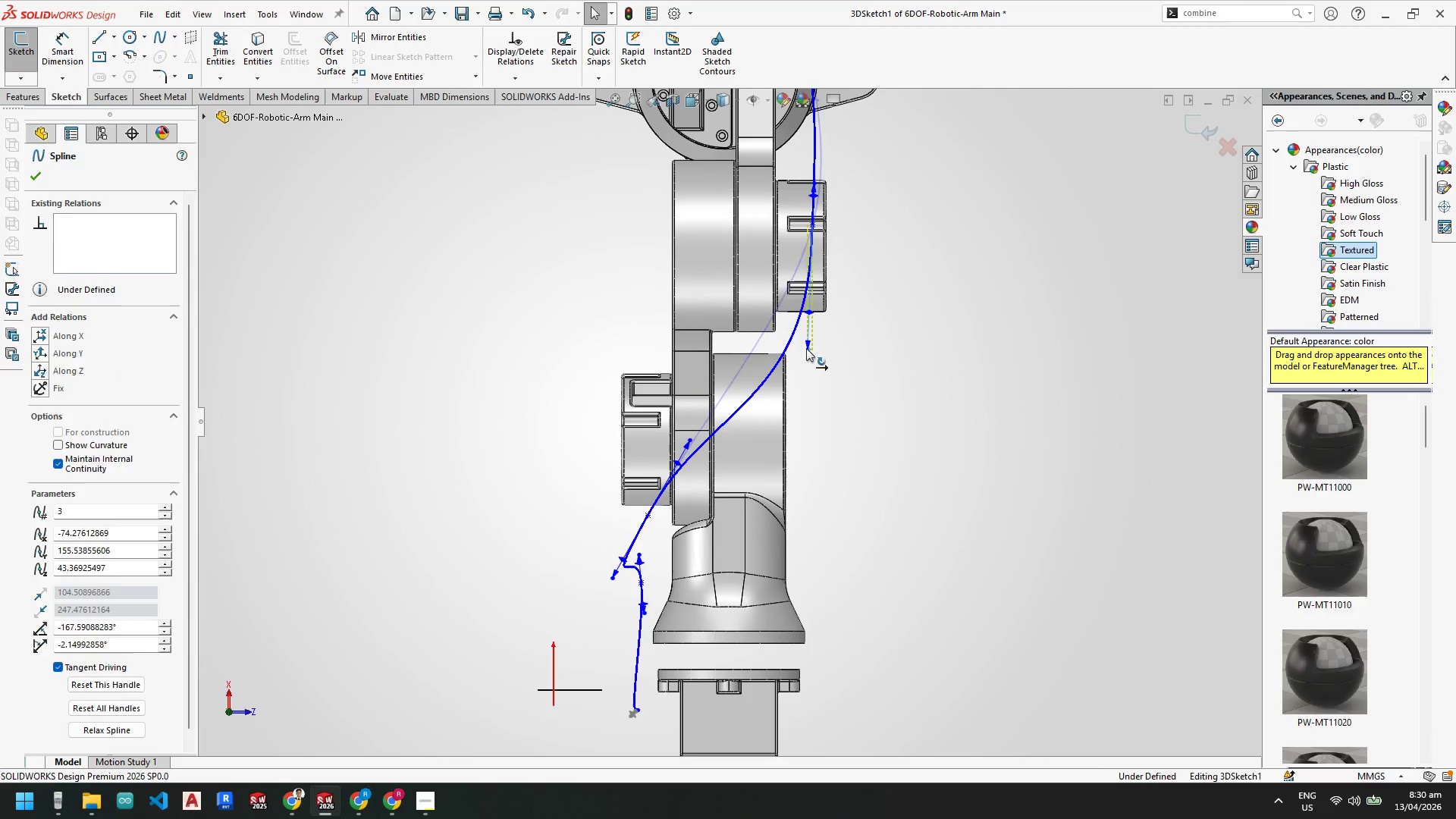 
key(Escape)
 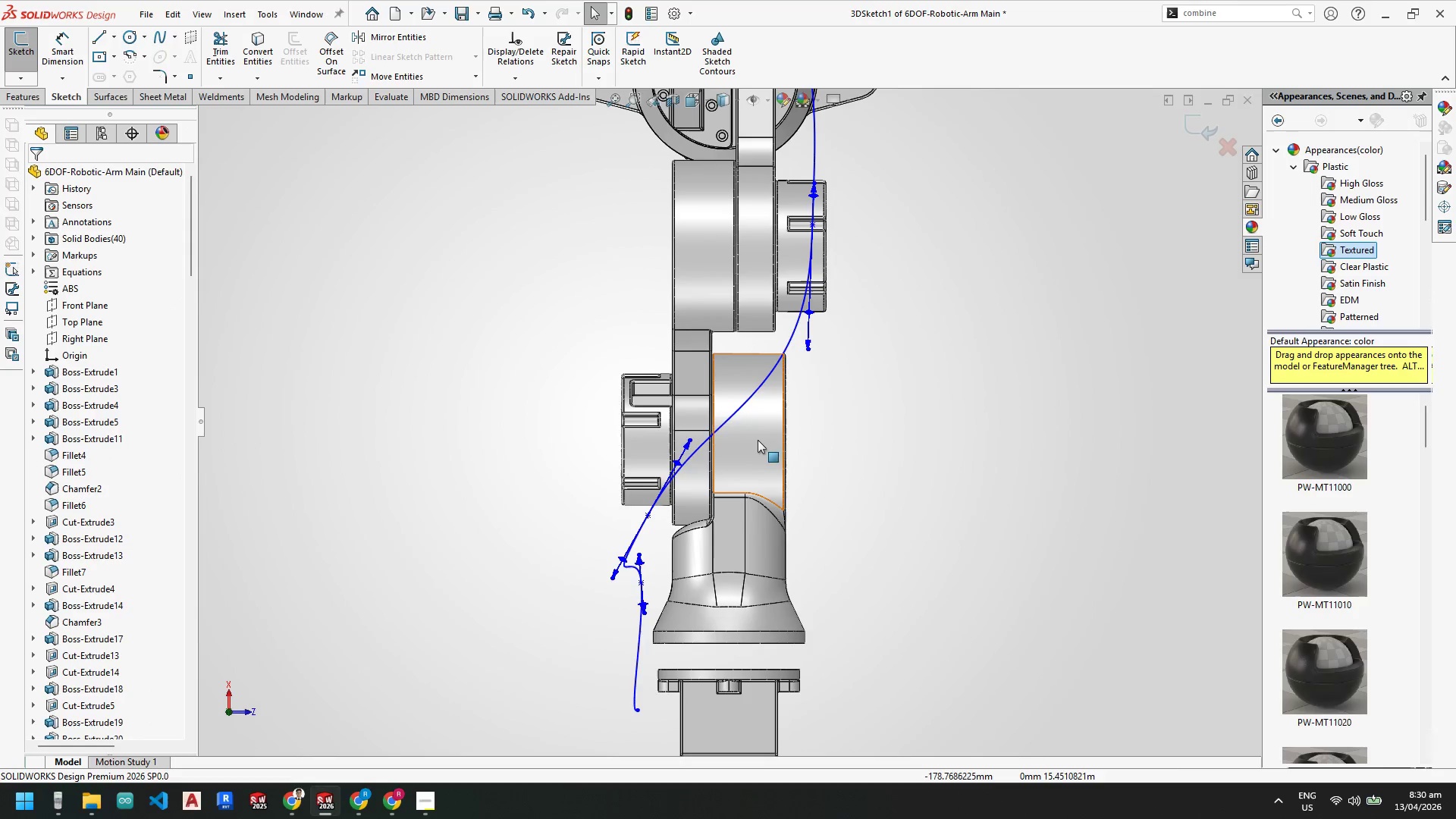 
key(Escape)
 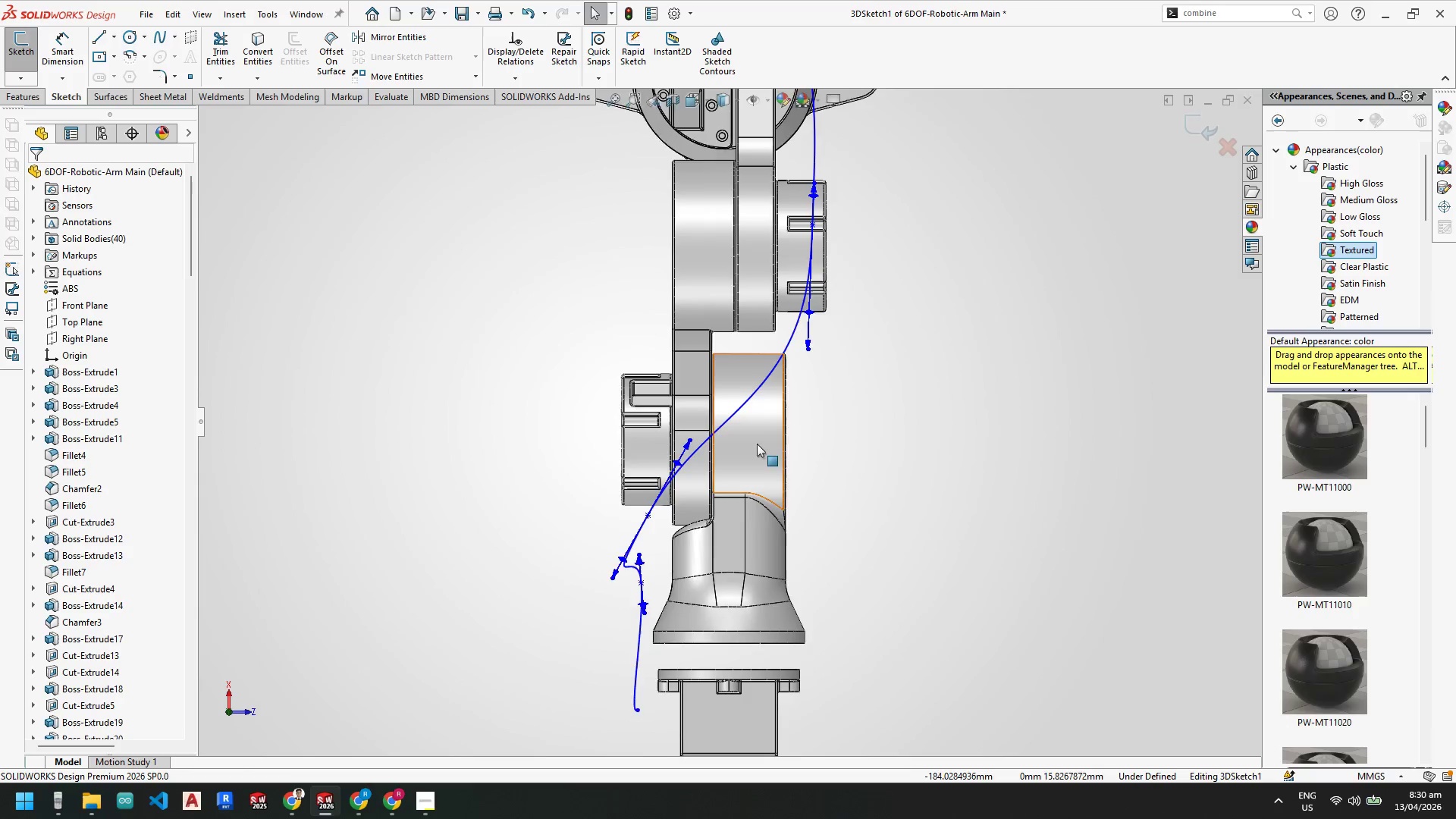 
scroll: coordinate [757, 431], scroll_direction: up, amount: 1.0
 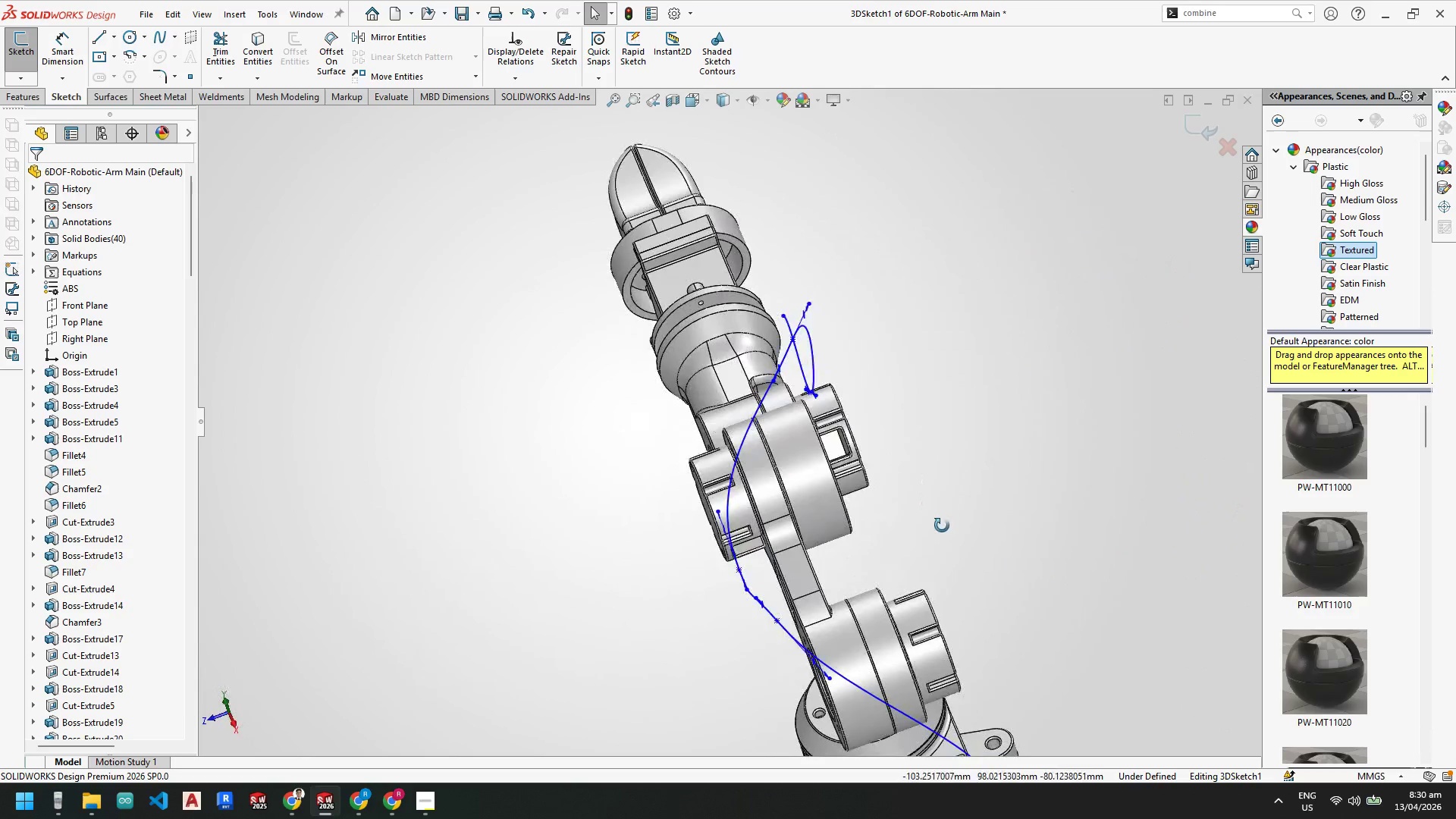 
wait(7.43)
 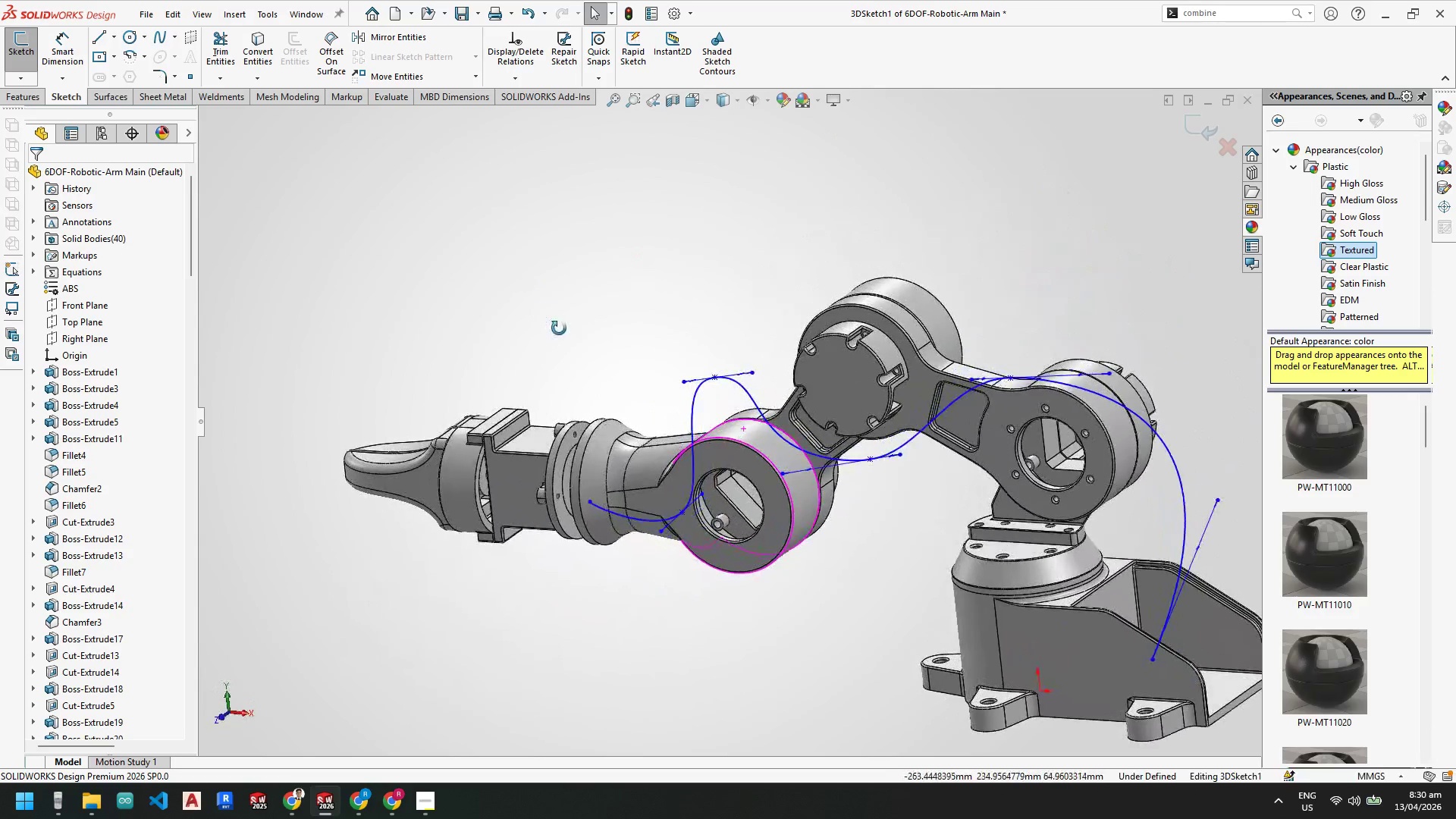 
key(Space)
 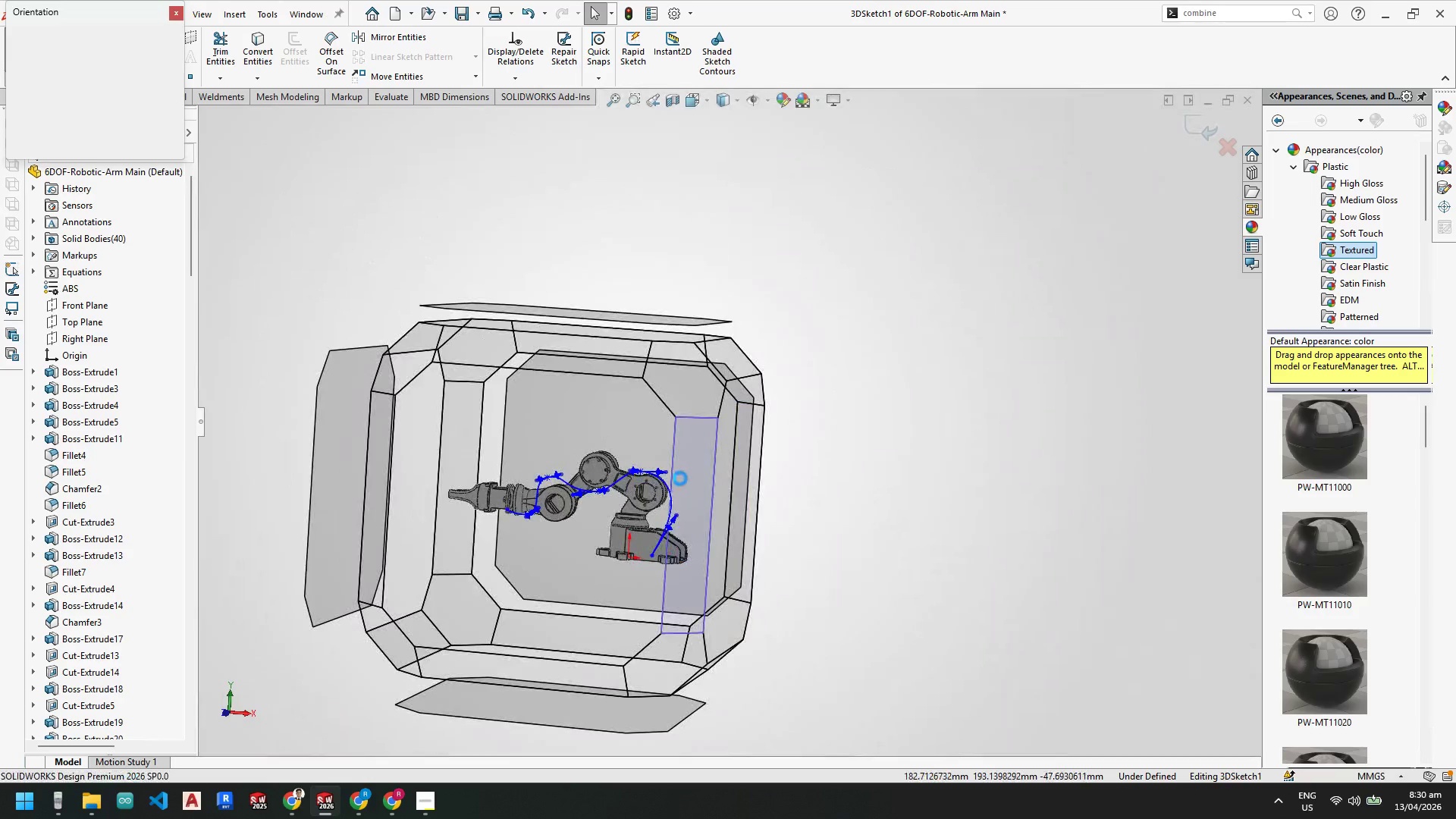 
left_click([587, 453])
 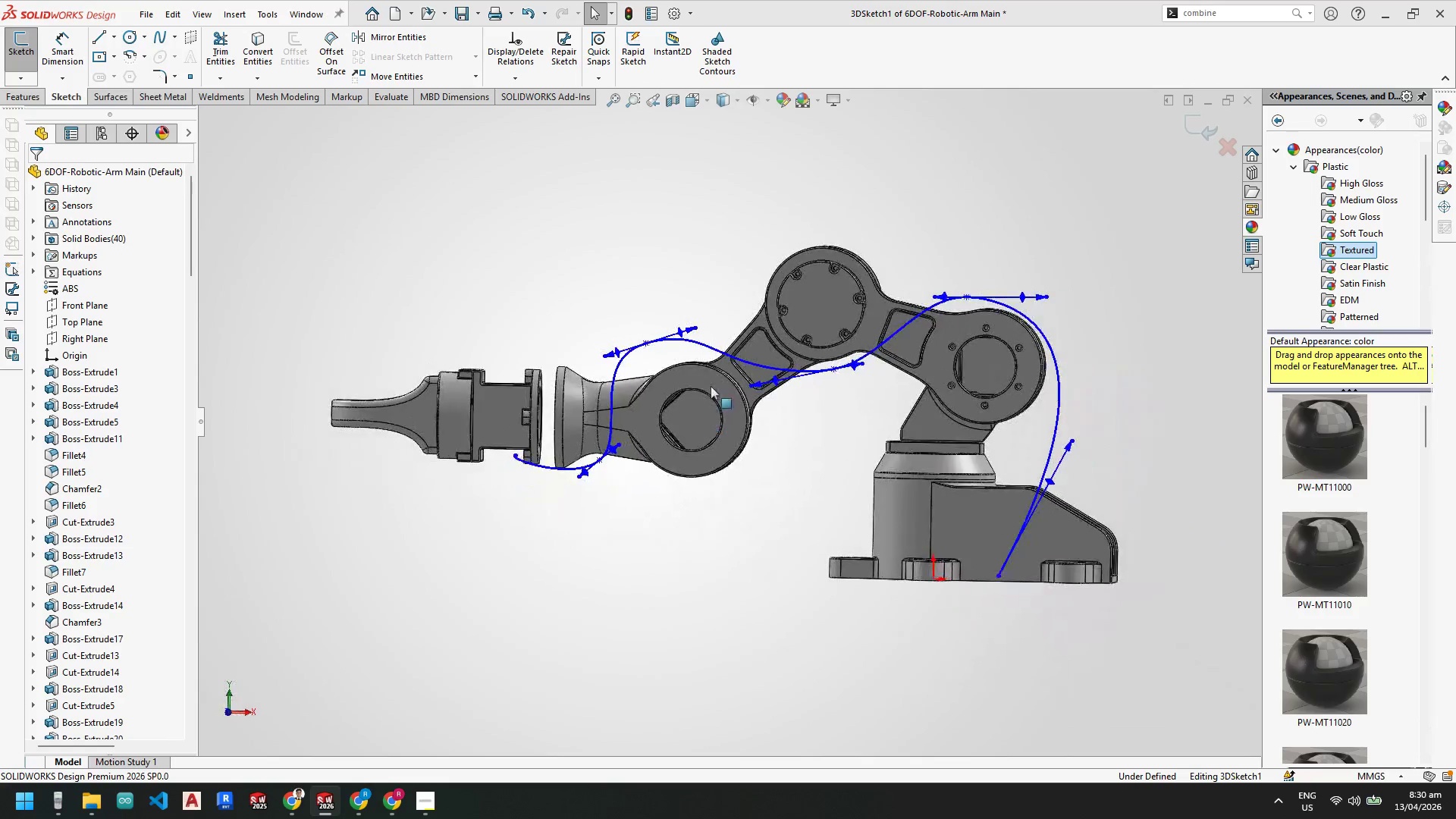 
scroll: coordinate [1012, 289], scroll_direction: down, amount: 3.0
 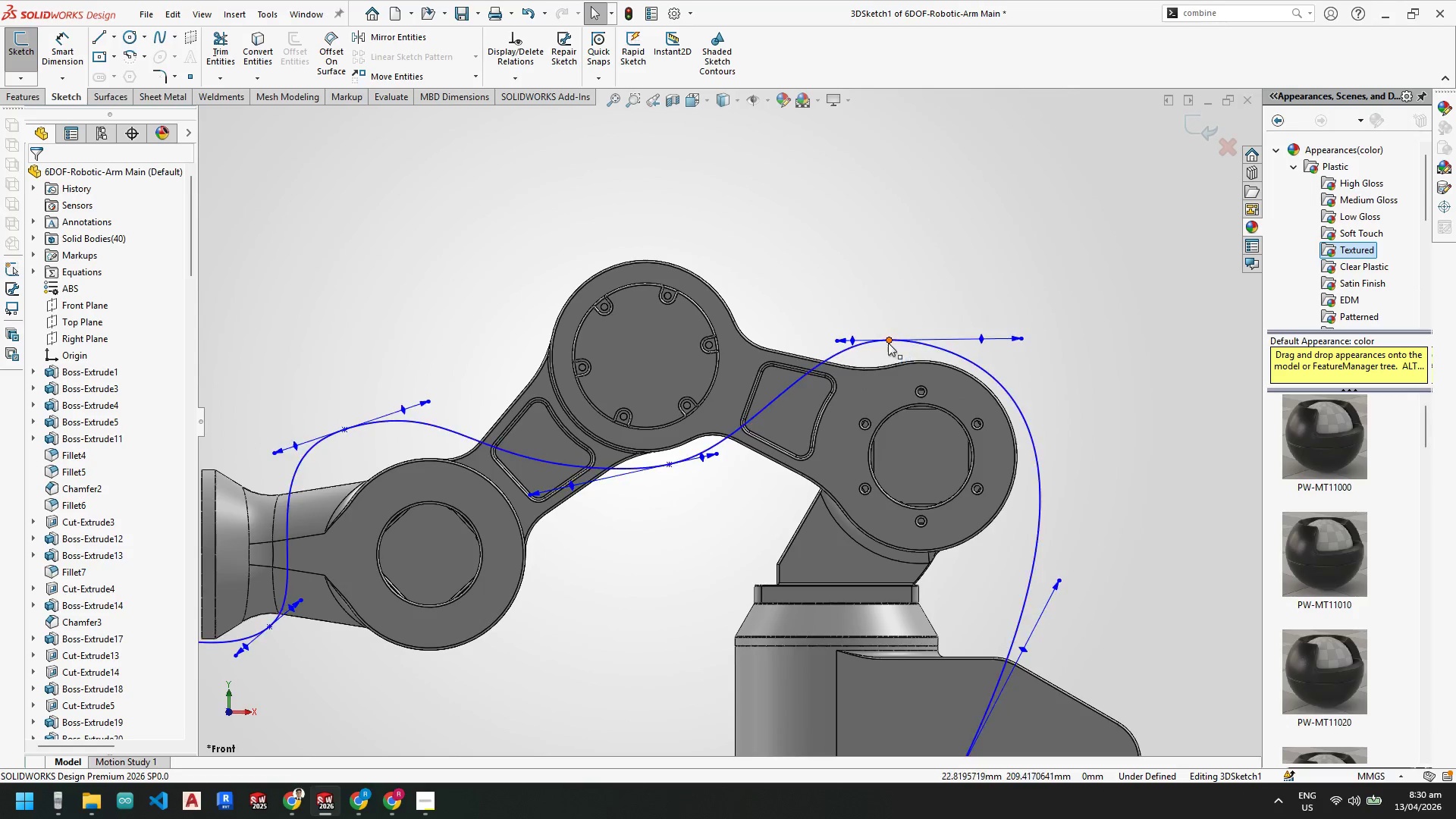 
left_click_drag(start_coordinate=[888, 343], to_coordinate=[900, 355])
 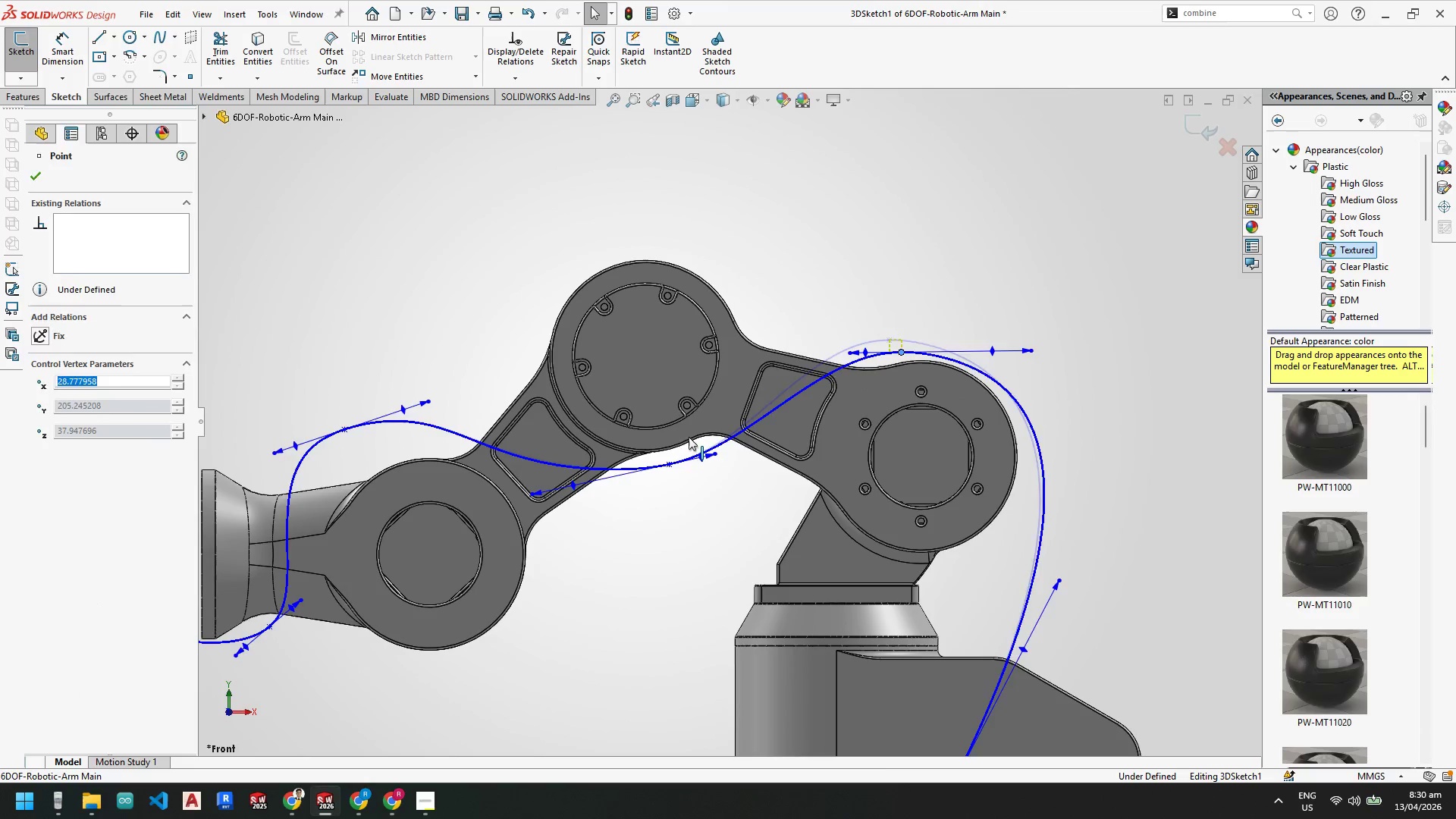 
key(Escape)
 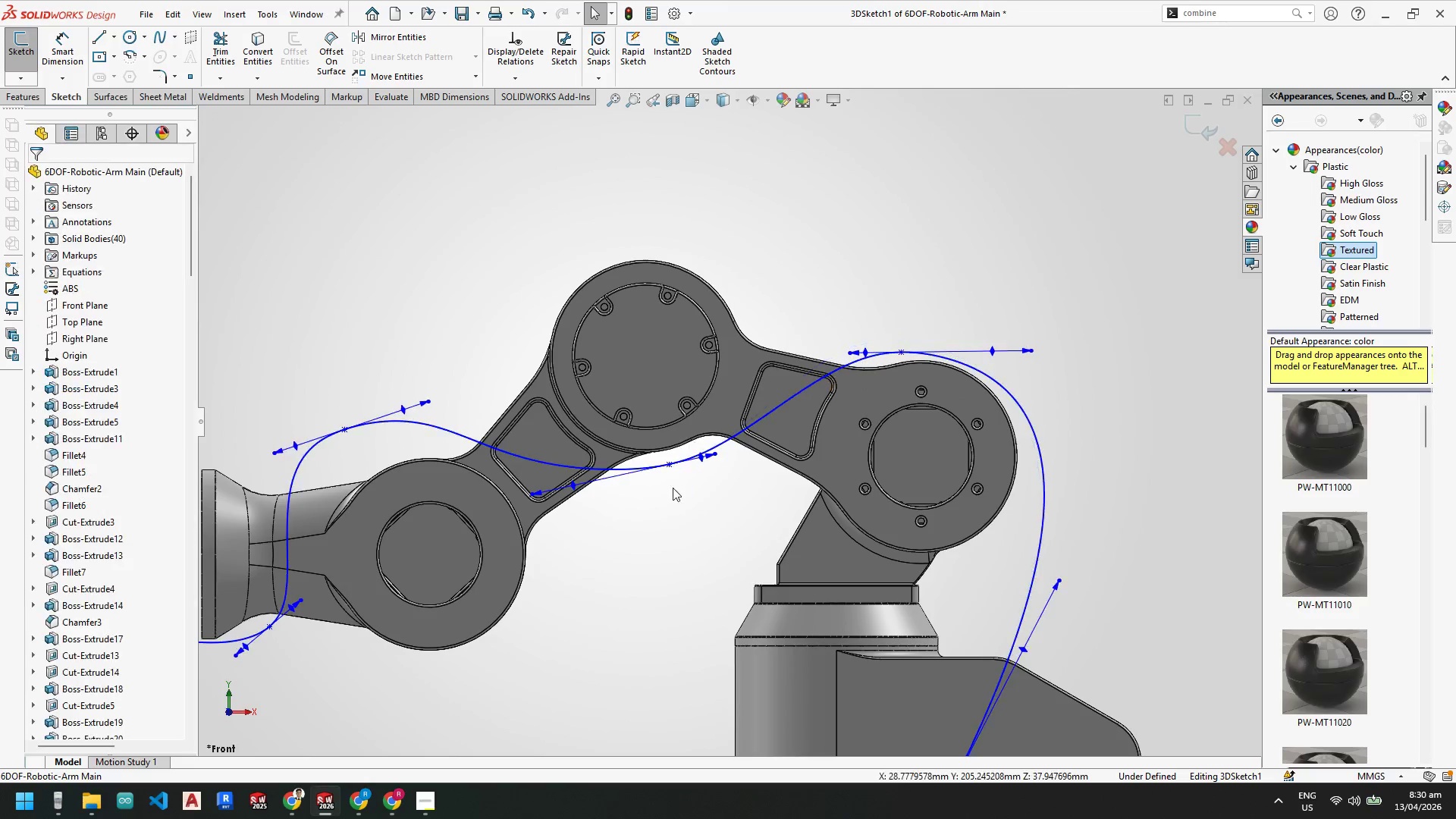 
key(Escape)
 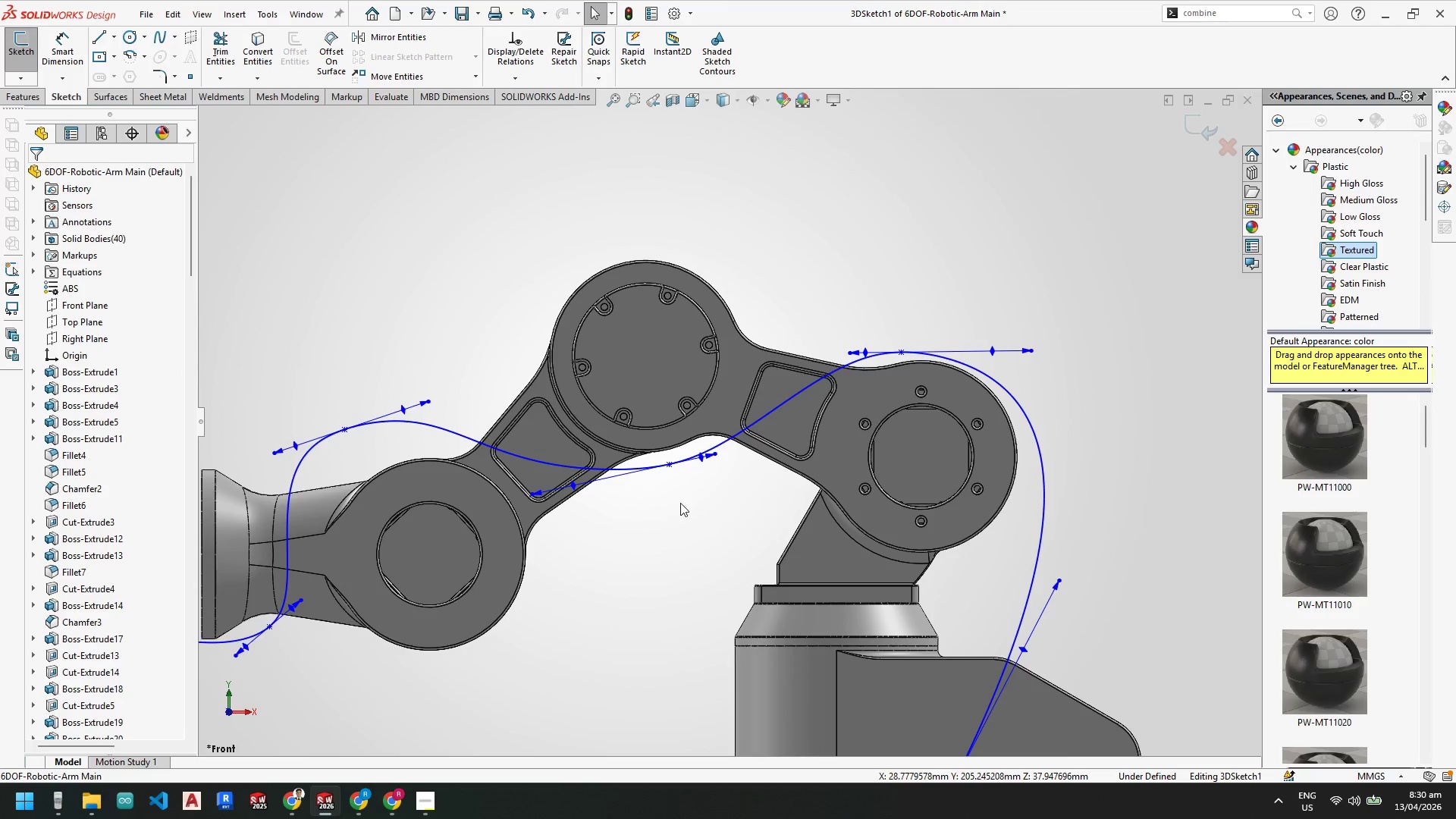 
key(Escape)
 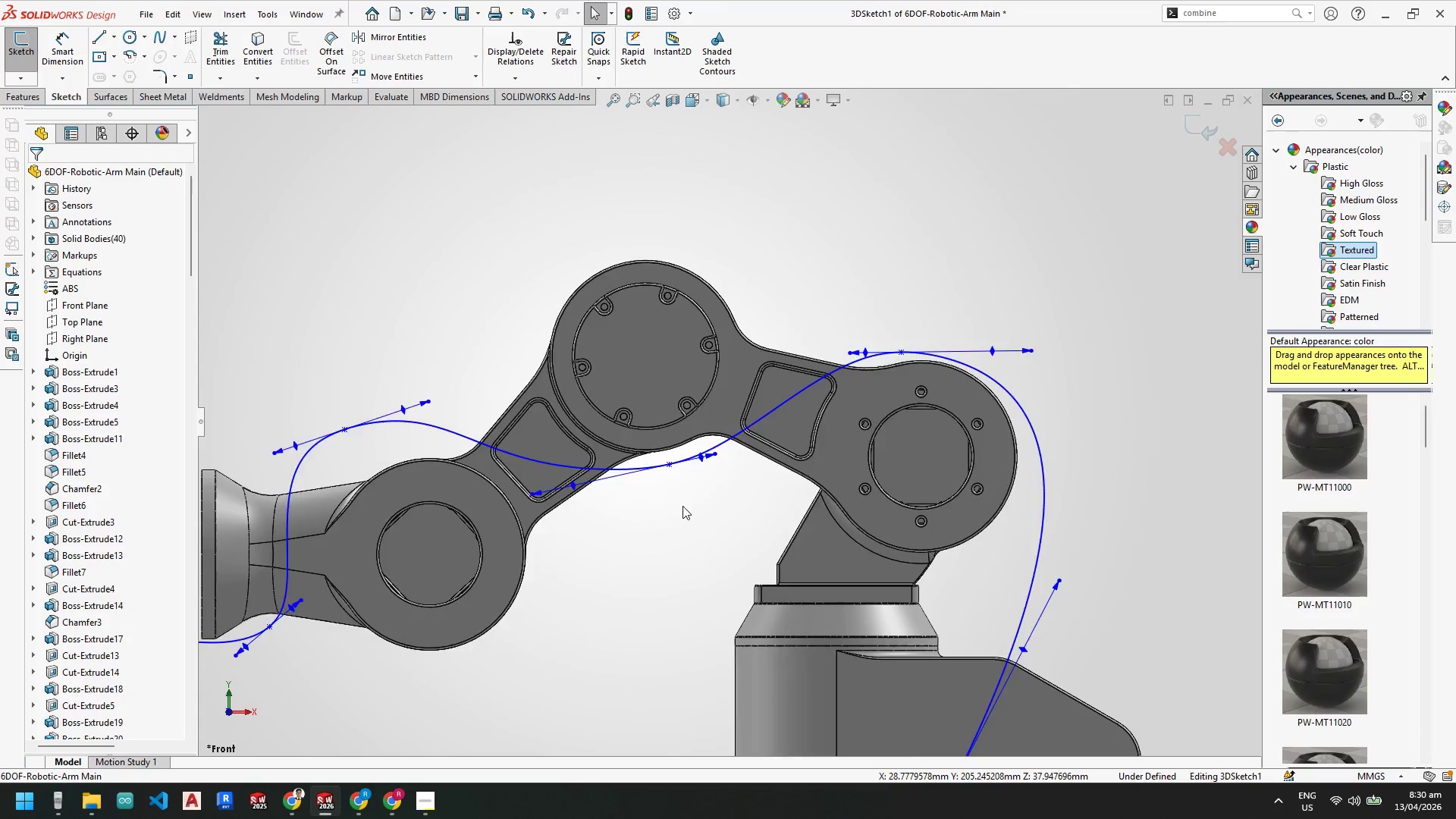 
scroll: coordinate [682, 504], scroll_direction: up, amount: 3.0
 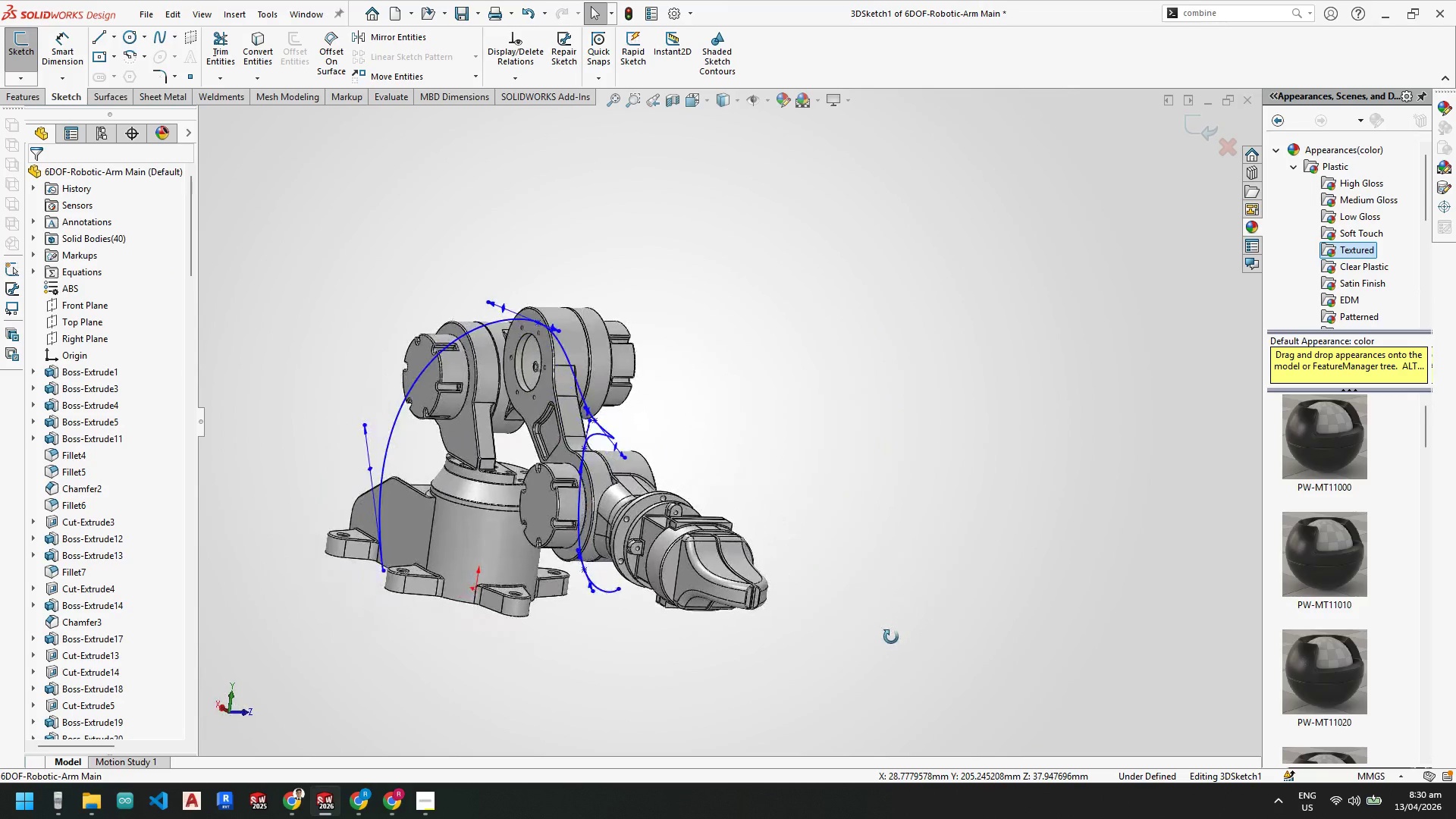 
scroll: coordinate [699, 498], scroll_direction: none, amount: 0.0
 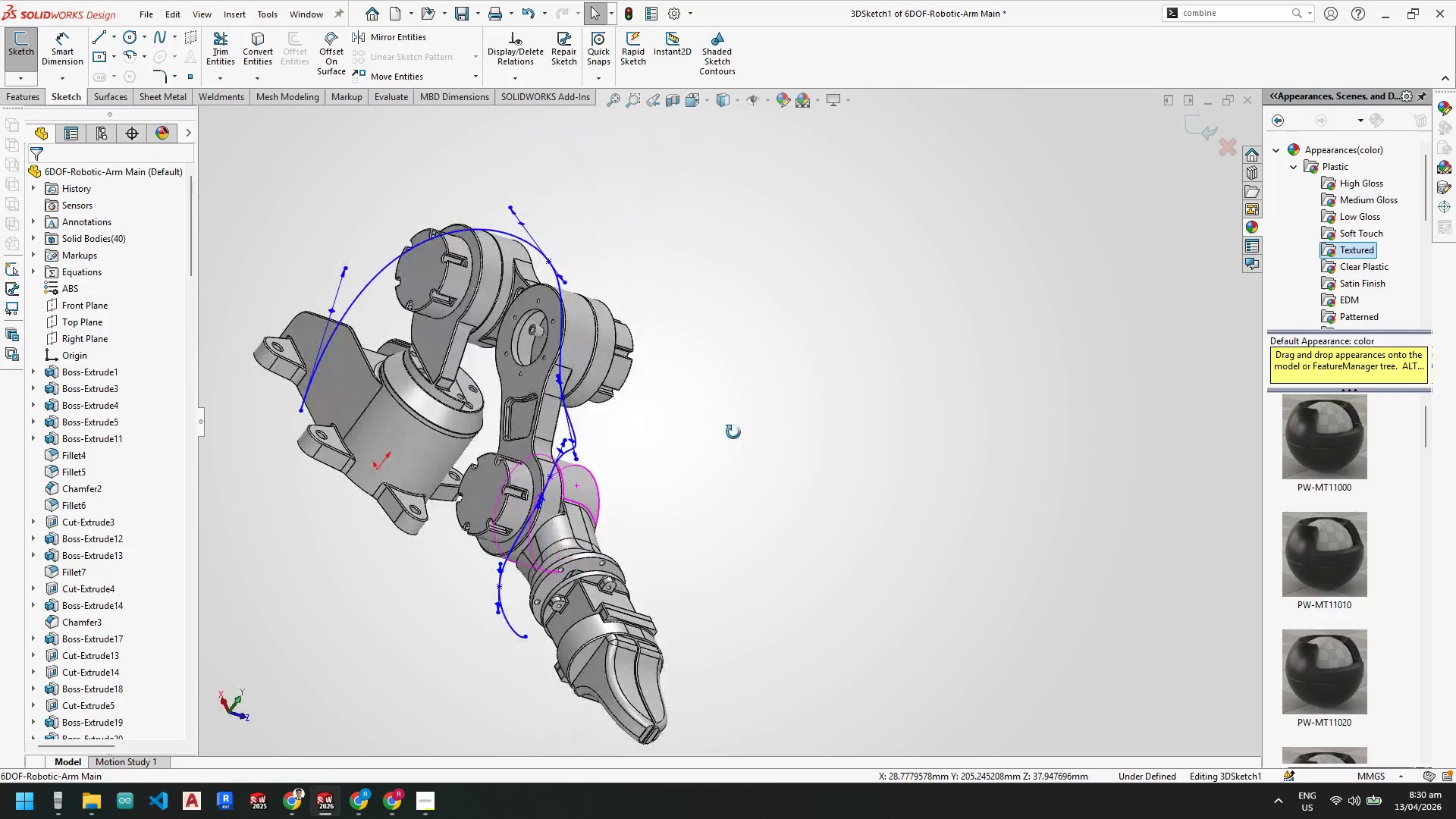 
key(Space)
 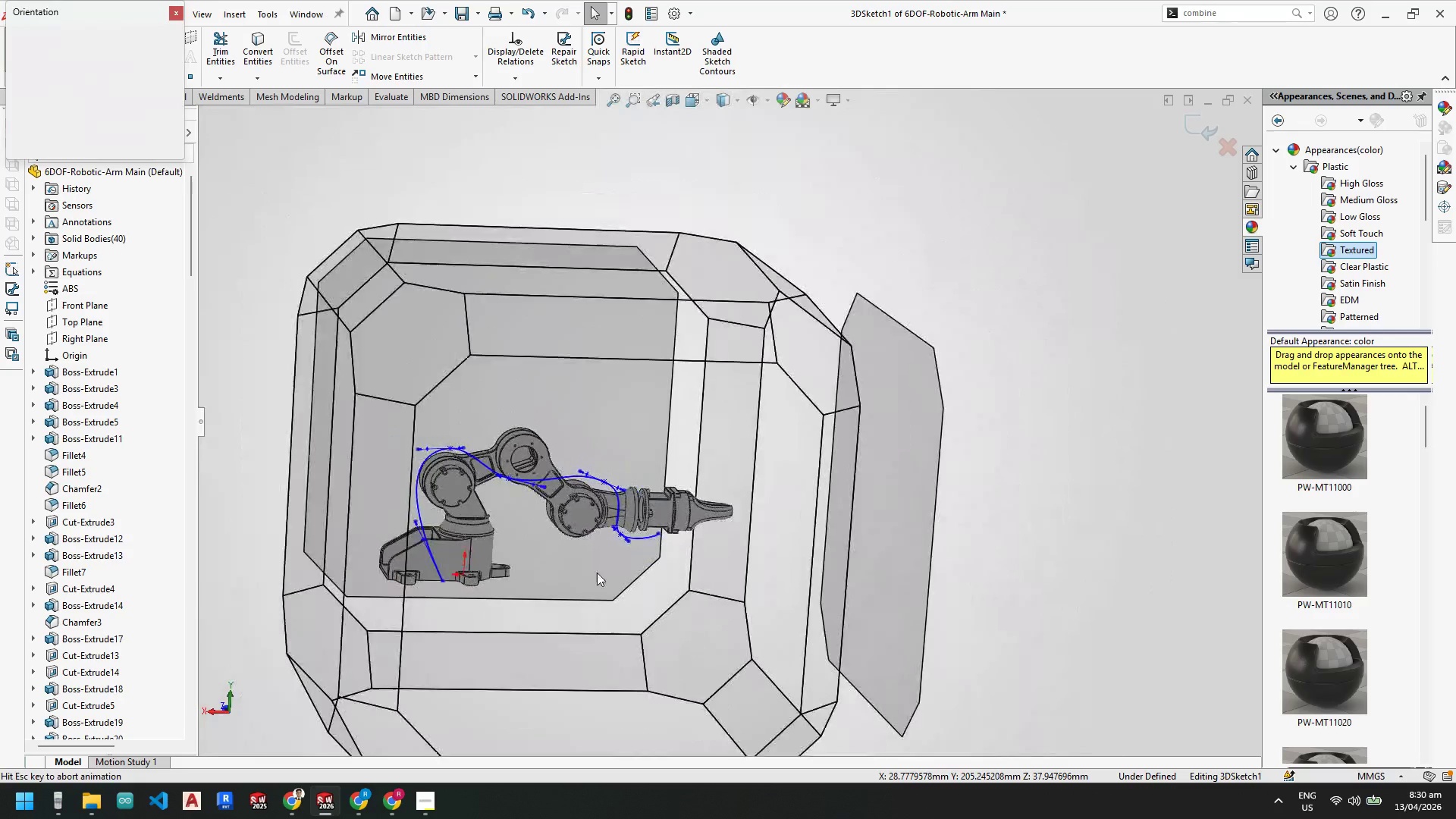 
left_click([595, 572])
 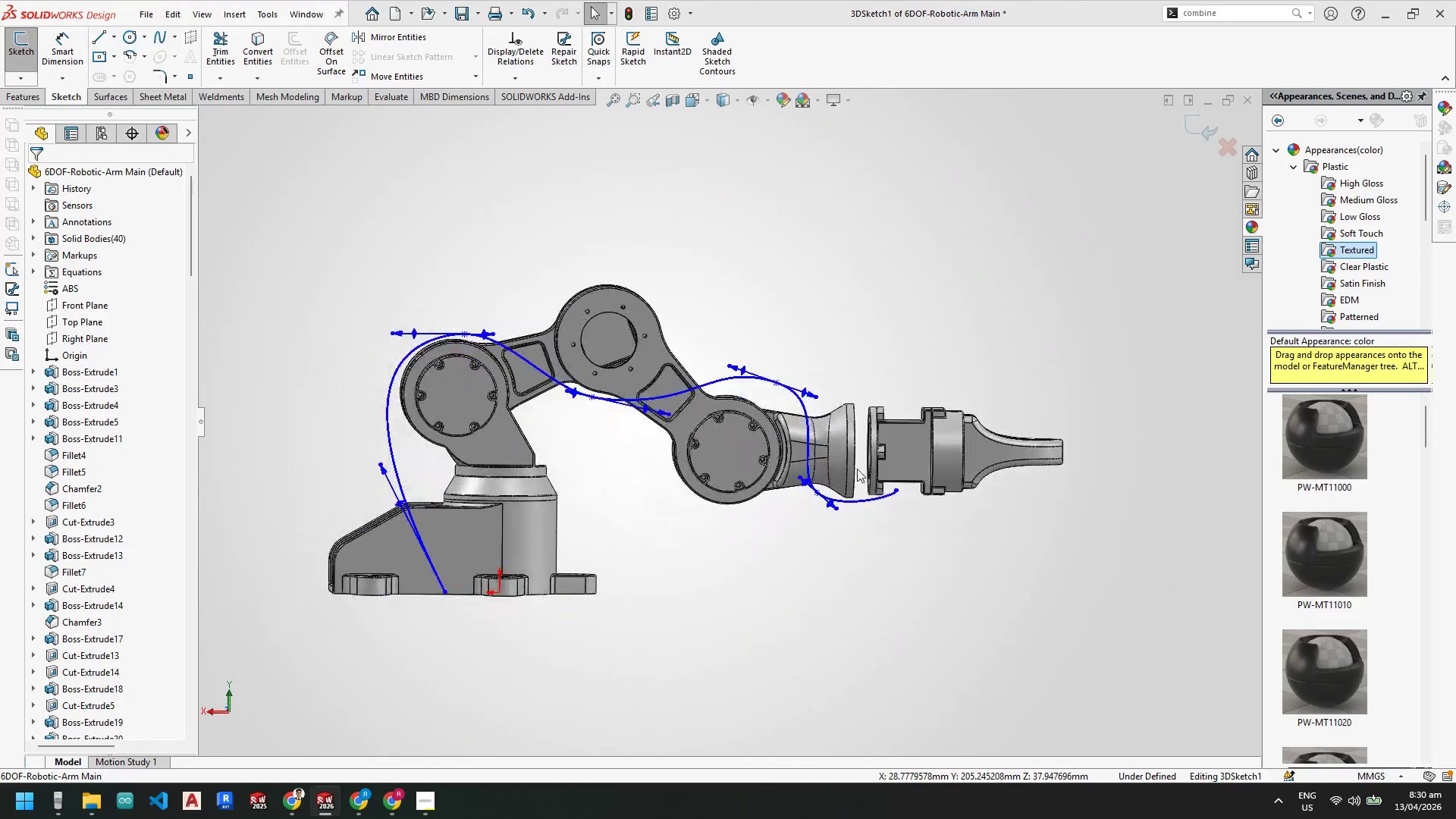 
scroll: coordinate [899, 466], scroll_direction: down, amount: 10.0
 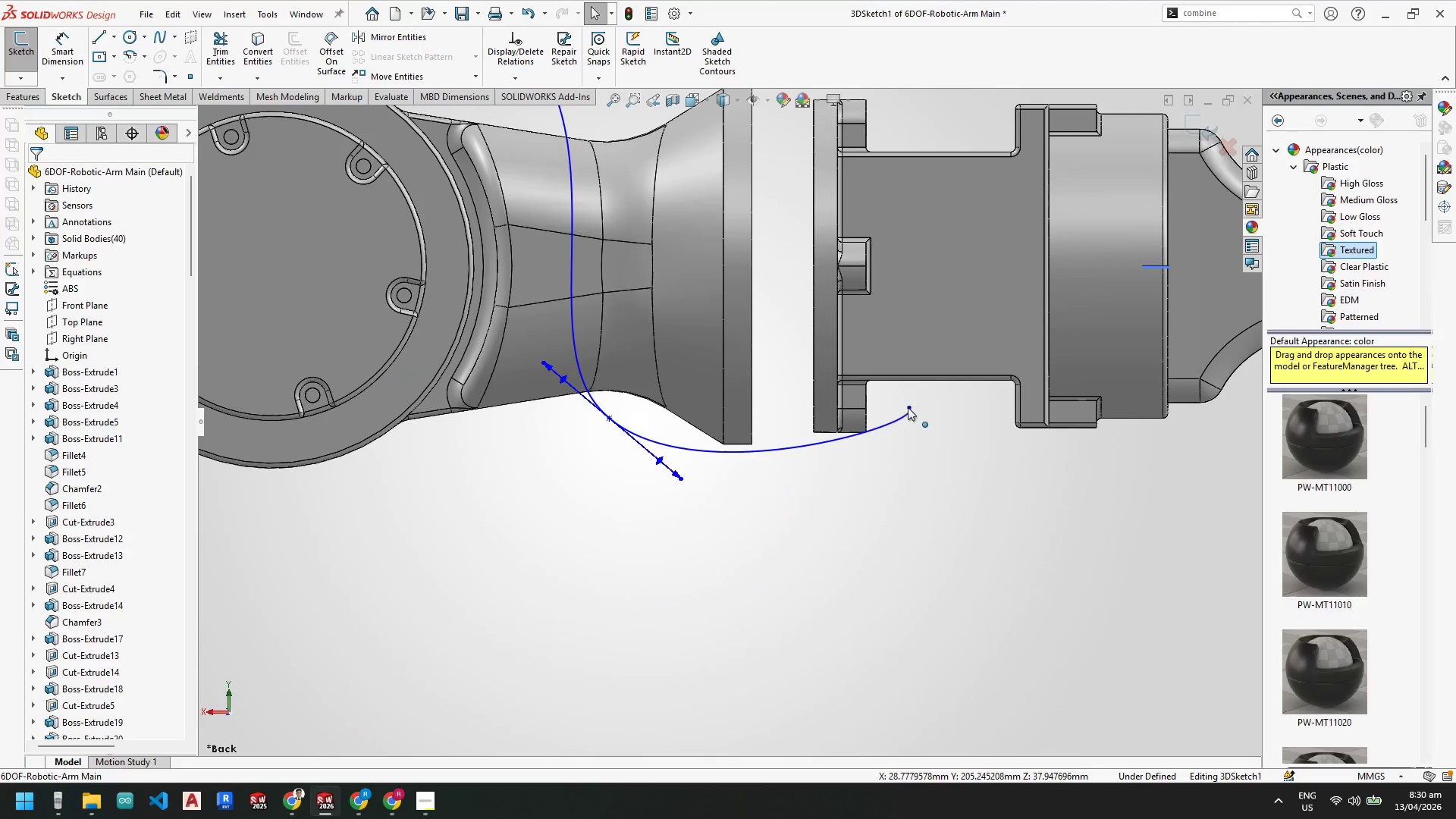 
left_click([908, 406])
 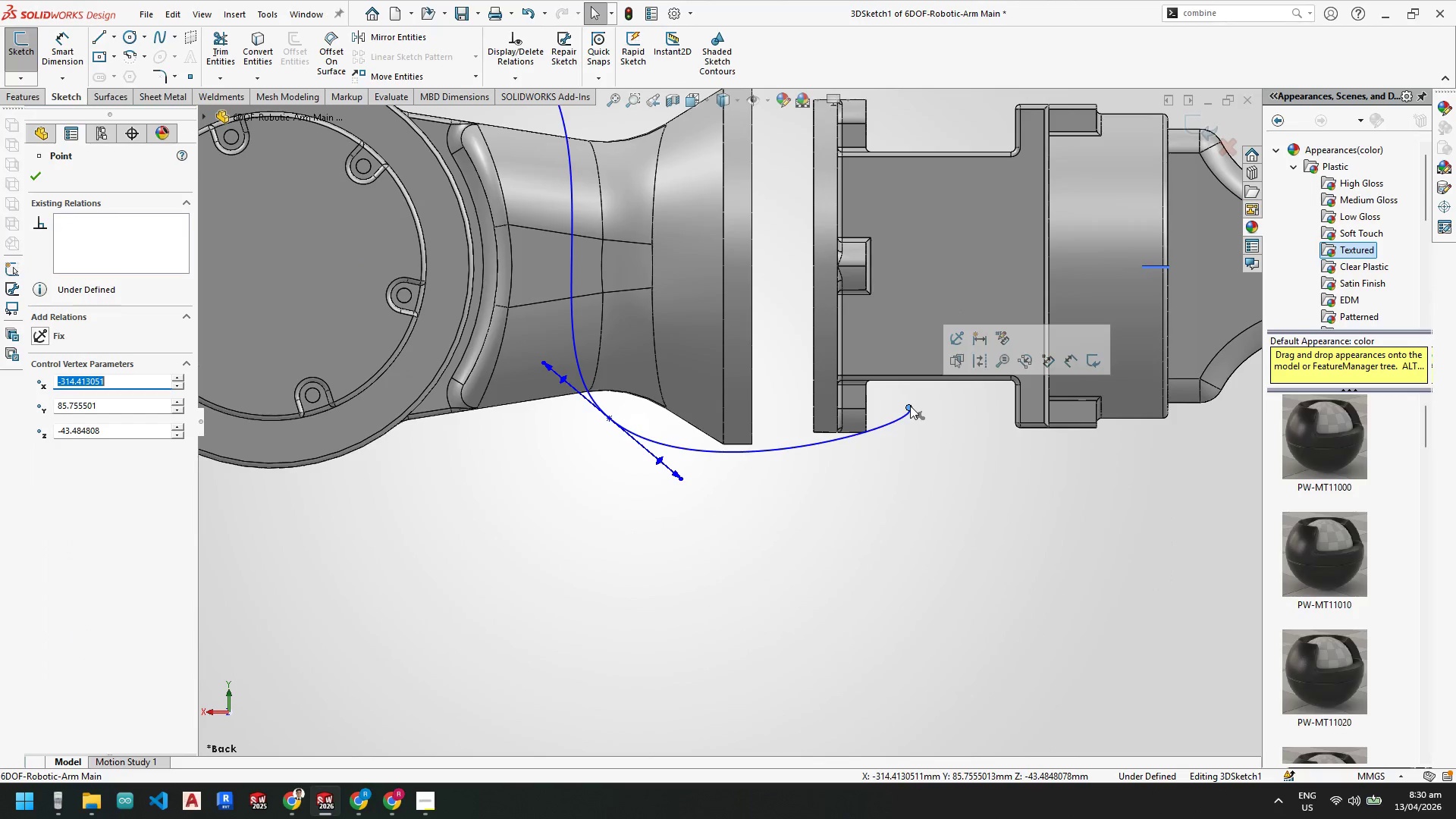 
left_click([910, 406])
 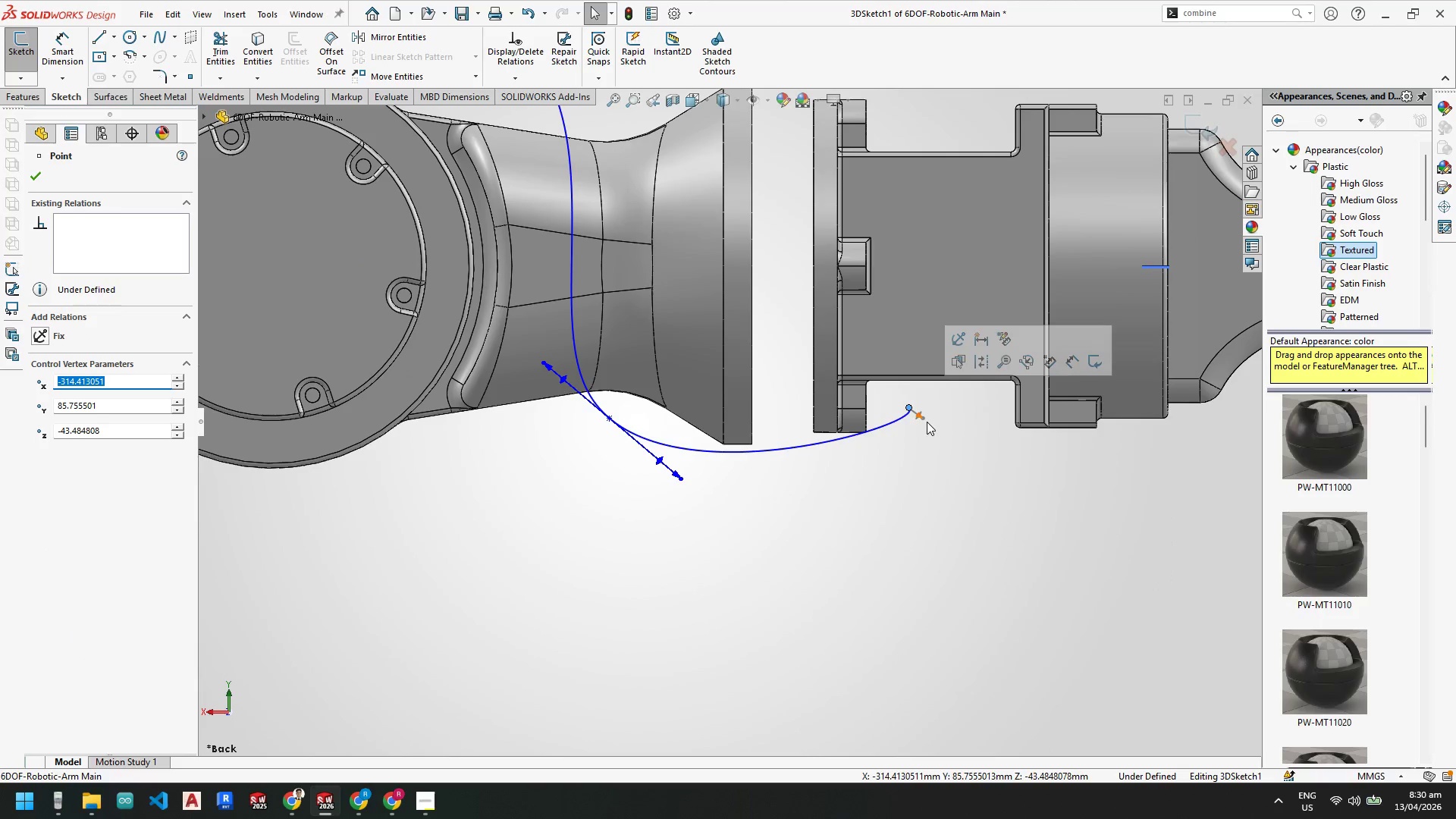 
left_click_drag(start_coordinate=[926, 419], to_coordinate=[958, 472])
 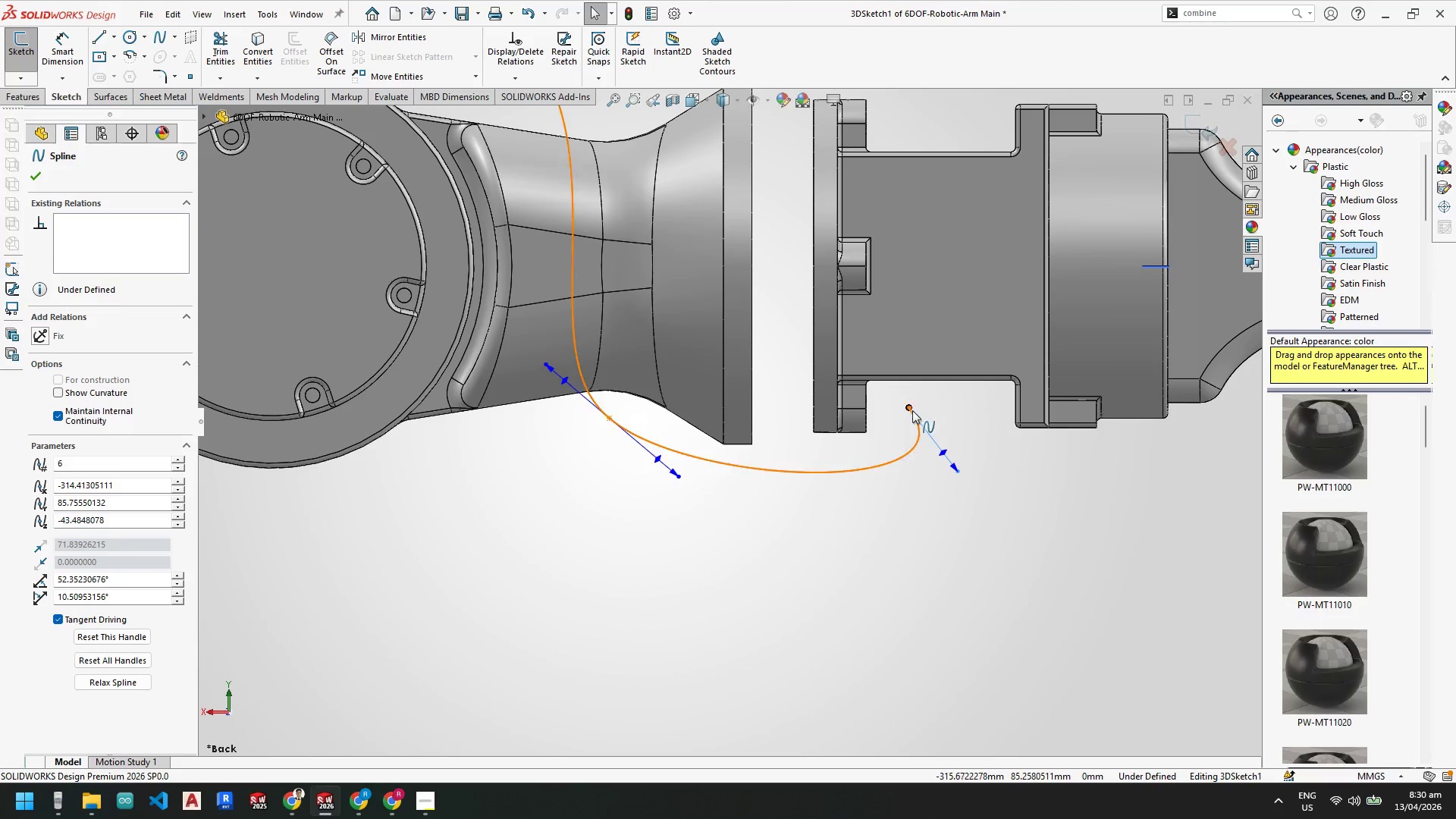 
left_click_drag(start_coordinate=[909, 407], to_coordinate=[925, 463])
 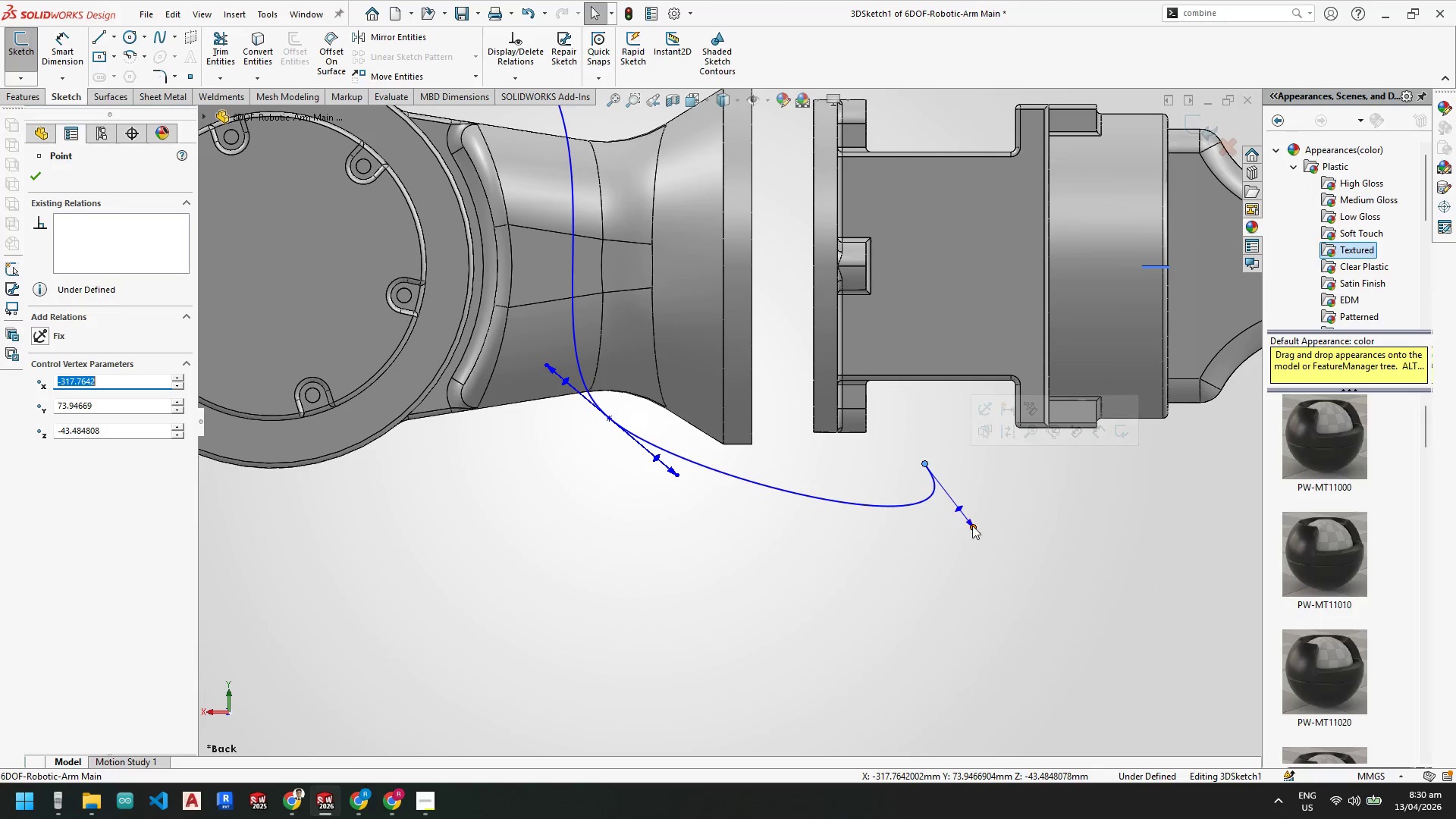 
left_click_drag(start_coordinate=[973, 526], to_coordinate=[811, 463])
 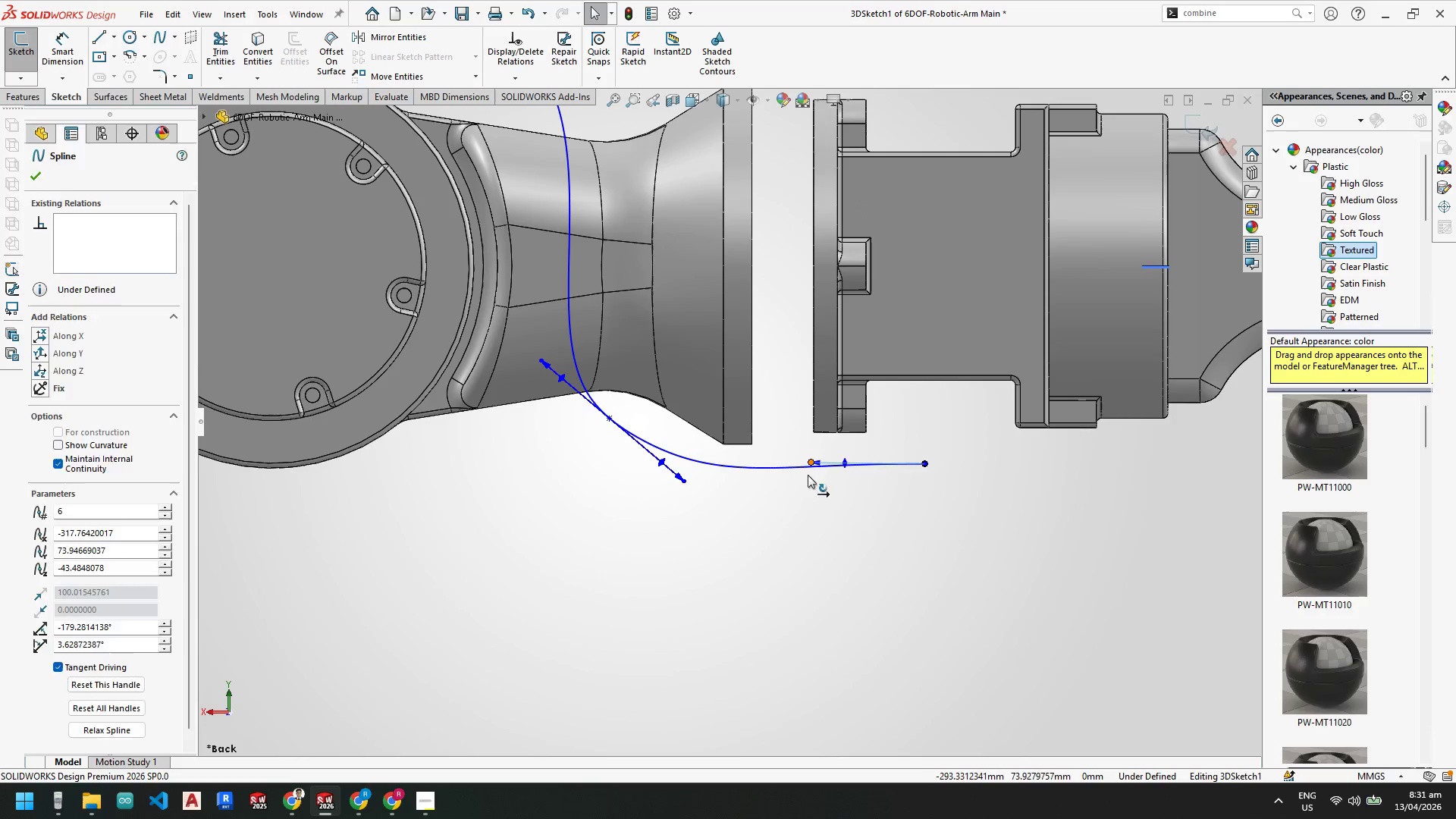 
key(Escape)
 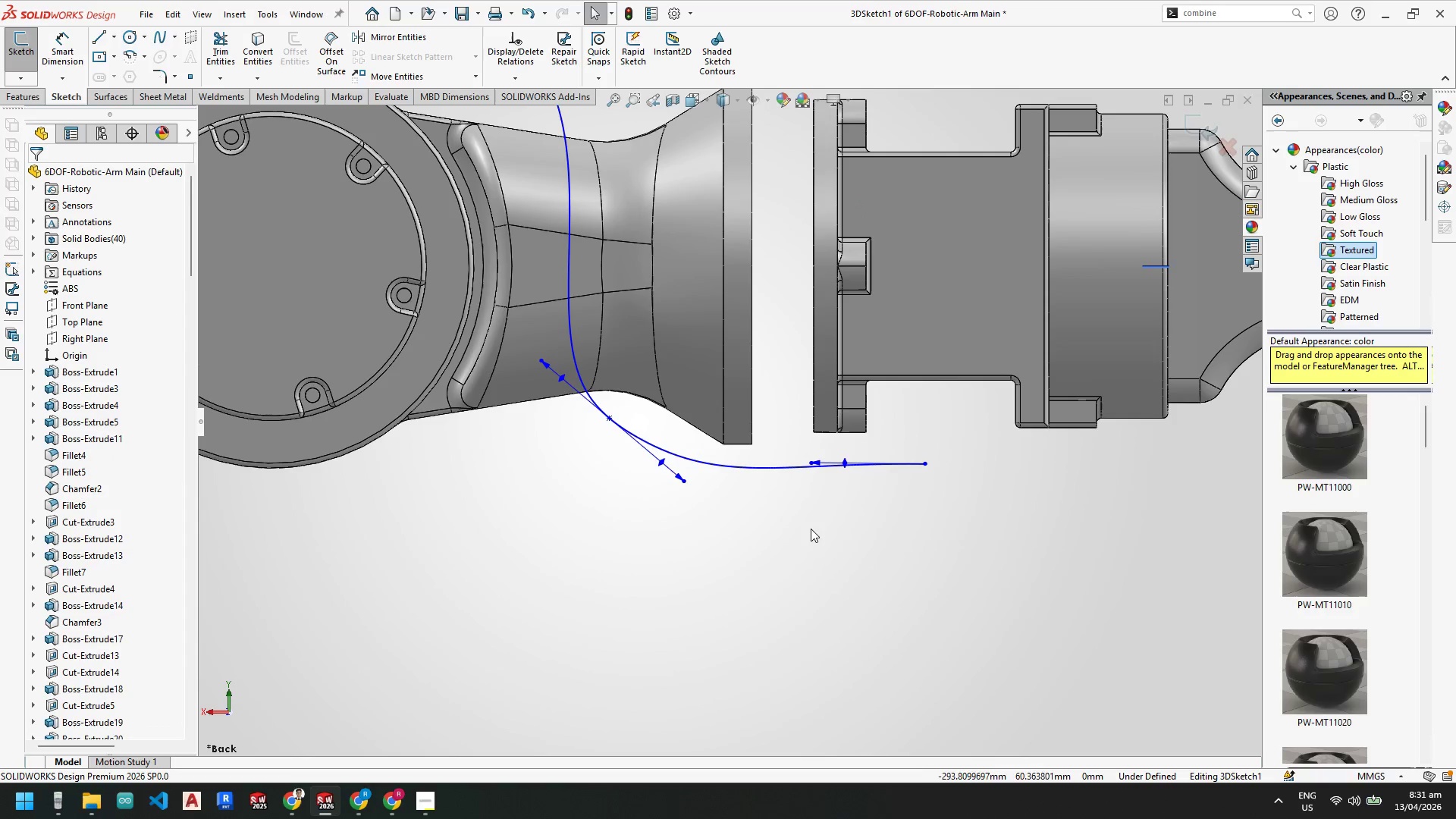 
key(Escape)
 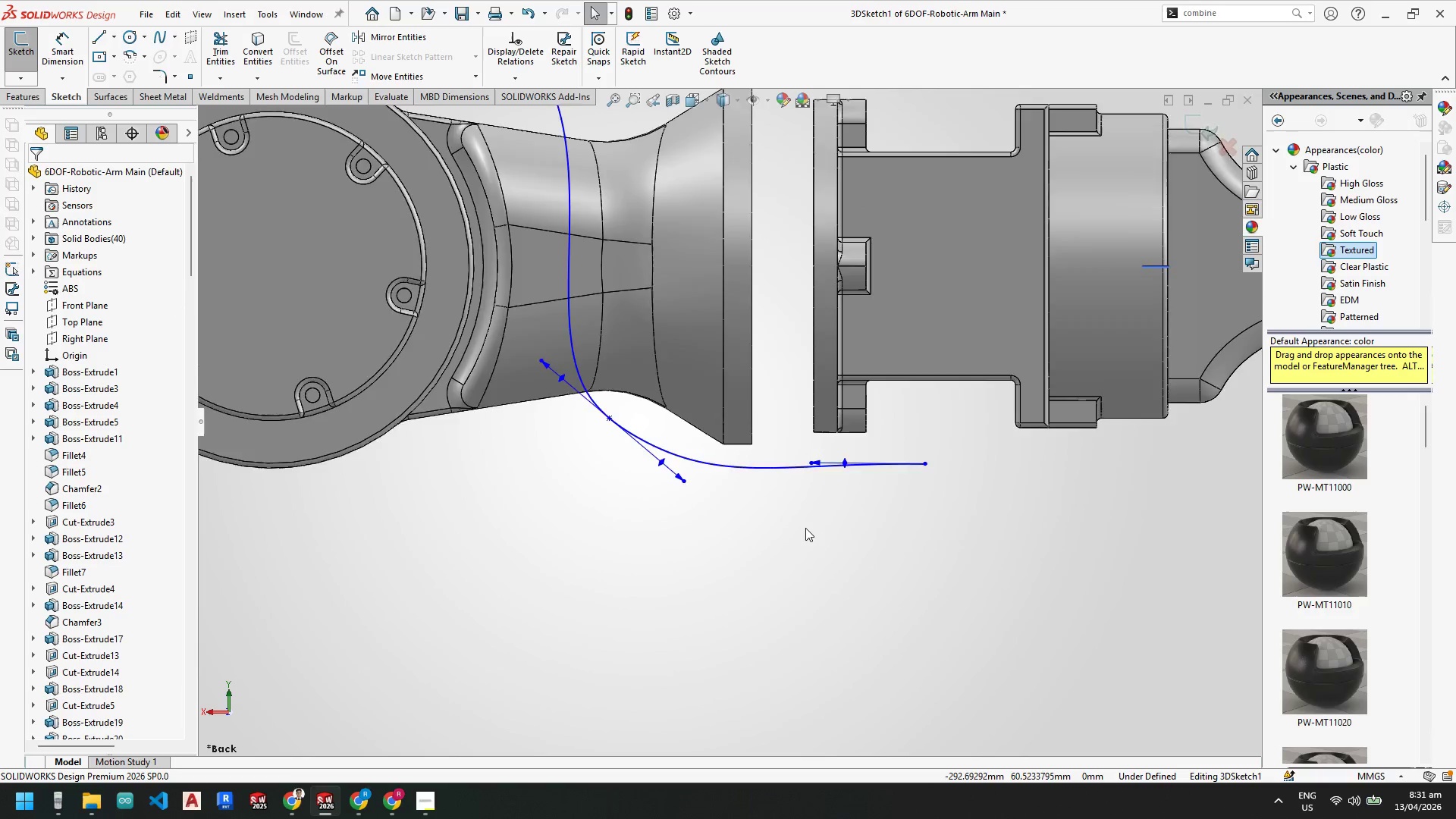 
key(Escape)
 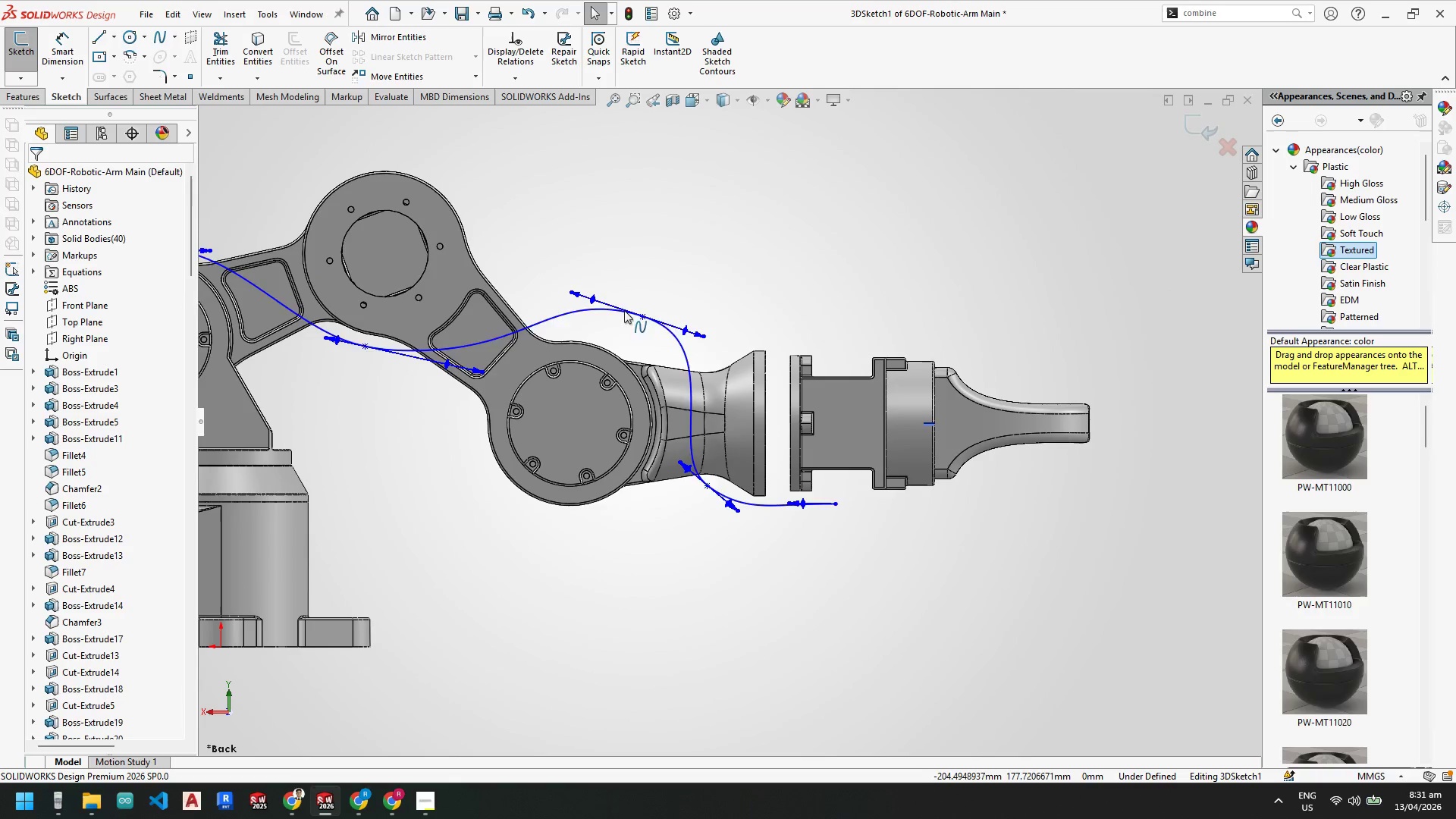 
scroll: coordinate [687, 301], scroll_direction: up, amount: 5.0
 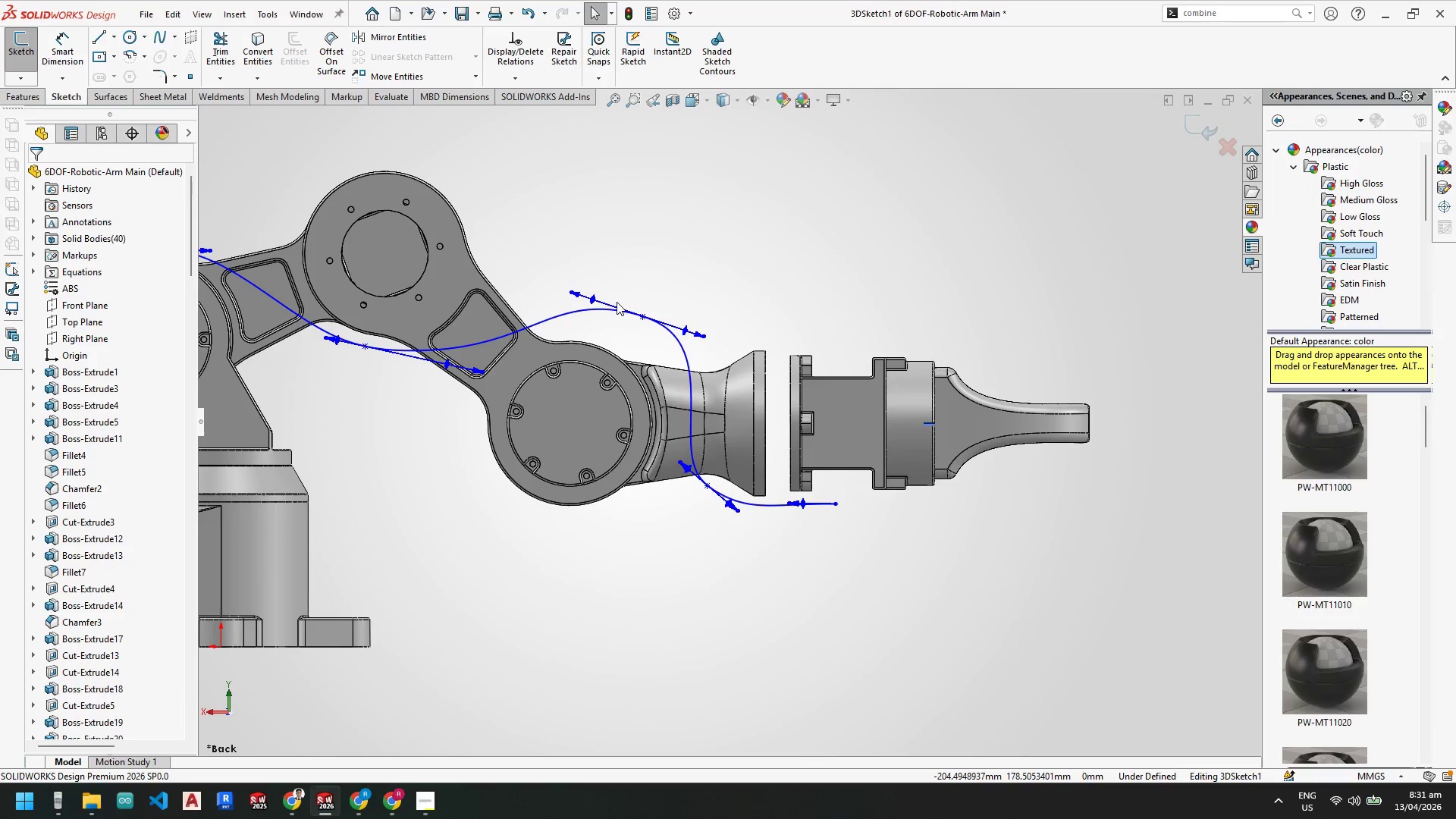 
scroll: coordinate [567, 358], scroll_direction: down, amount: 1.0
 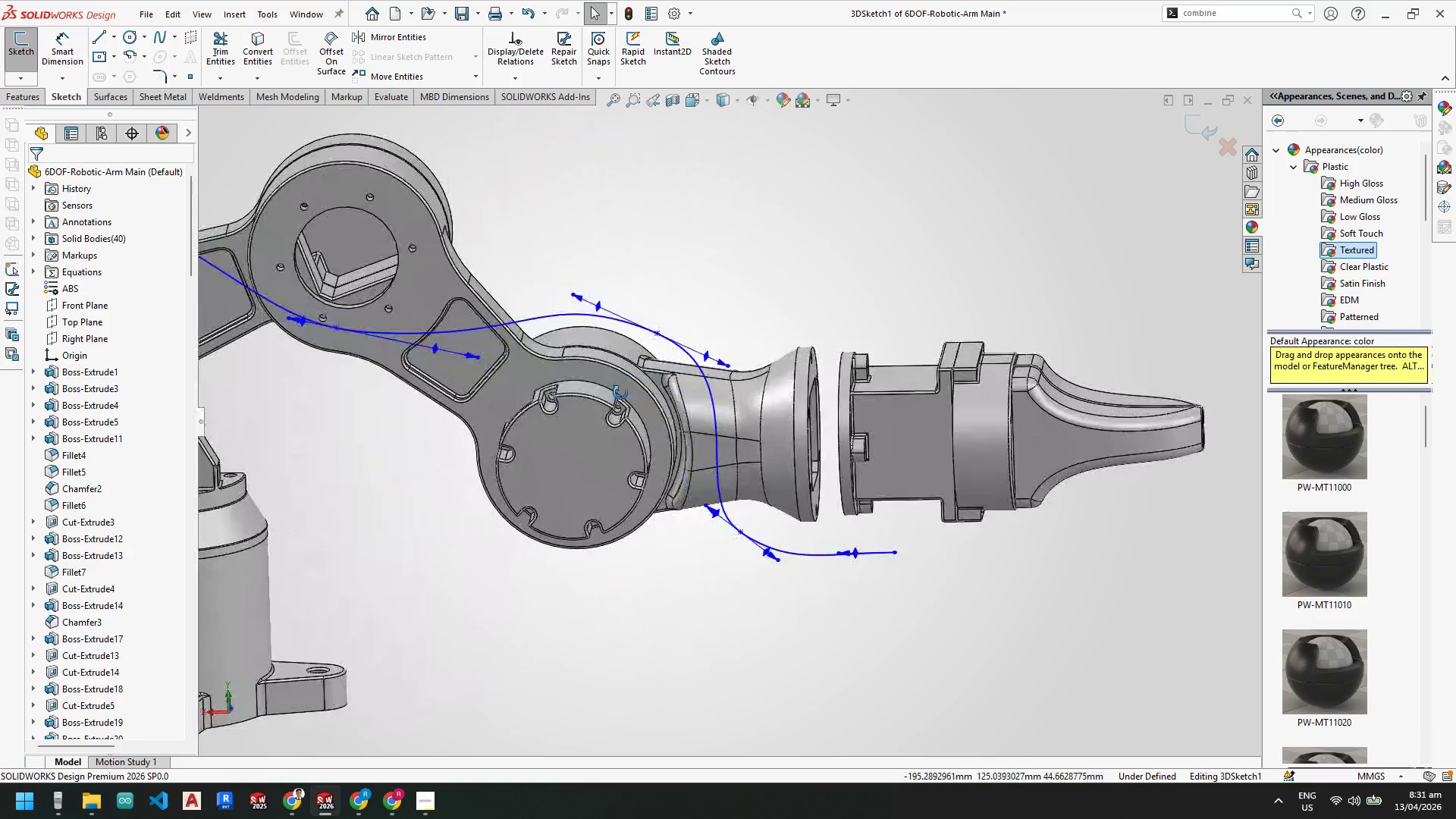 
scroll: coordinate [534, 374], scroll_direction: up, amount: 2.0
 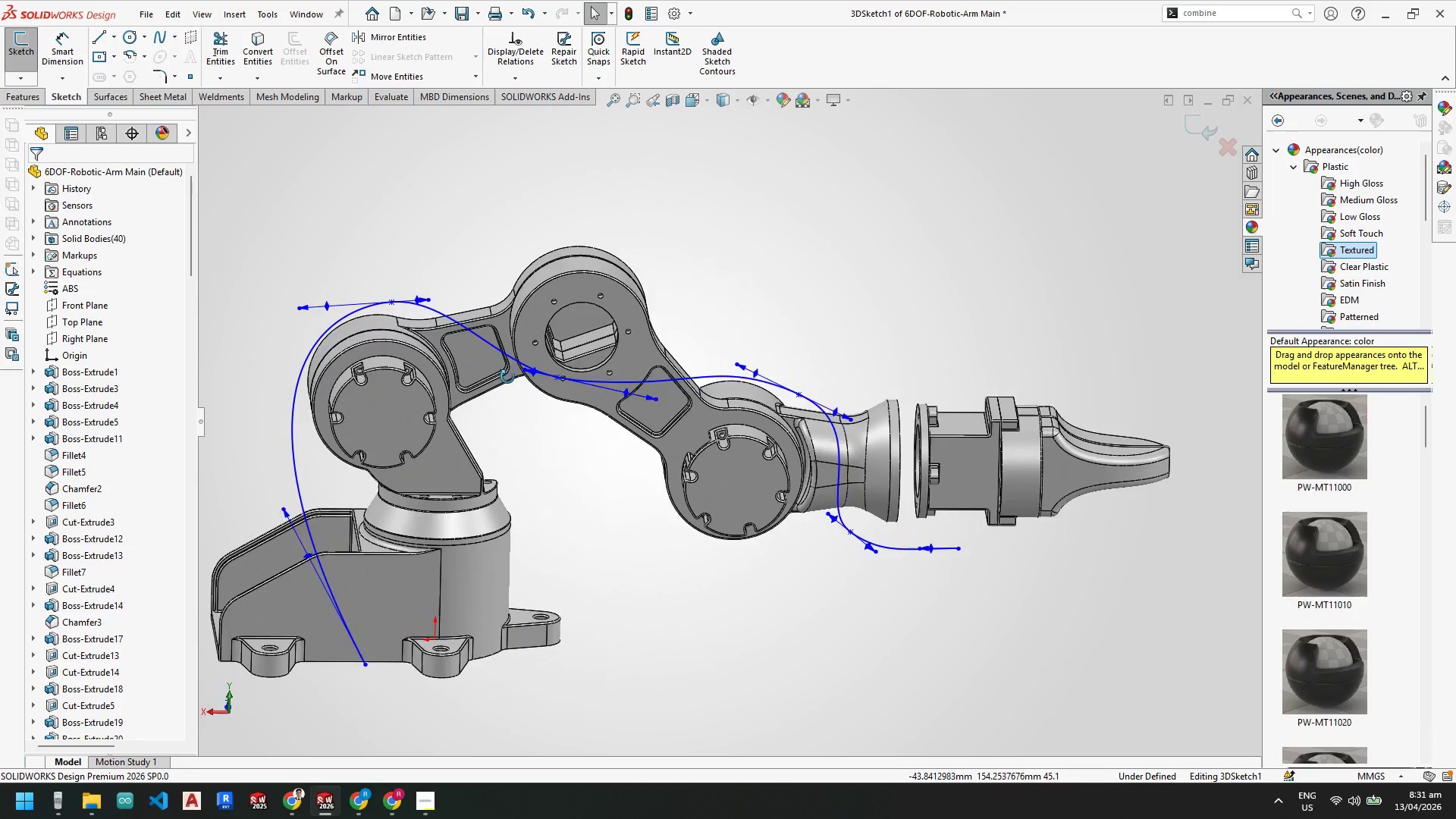 
key(Space)
 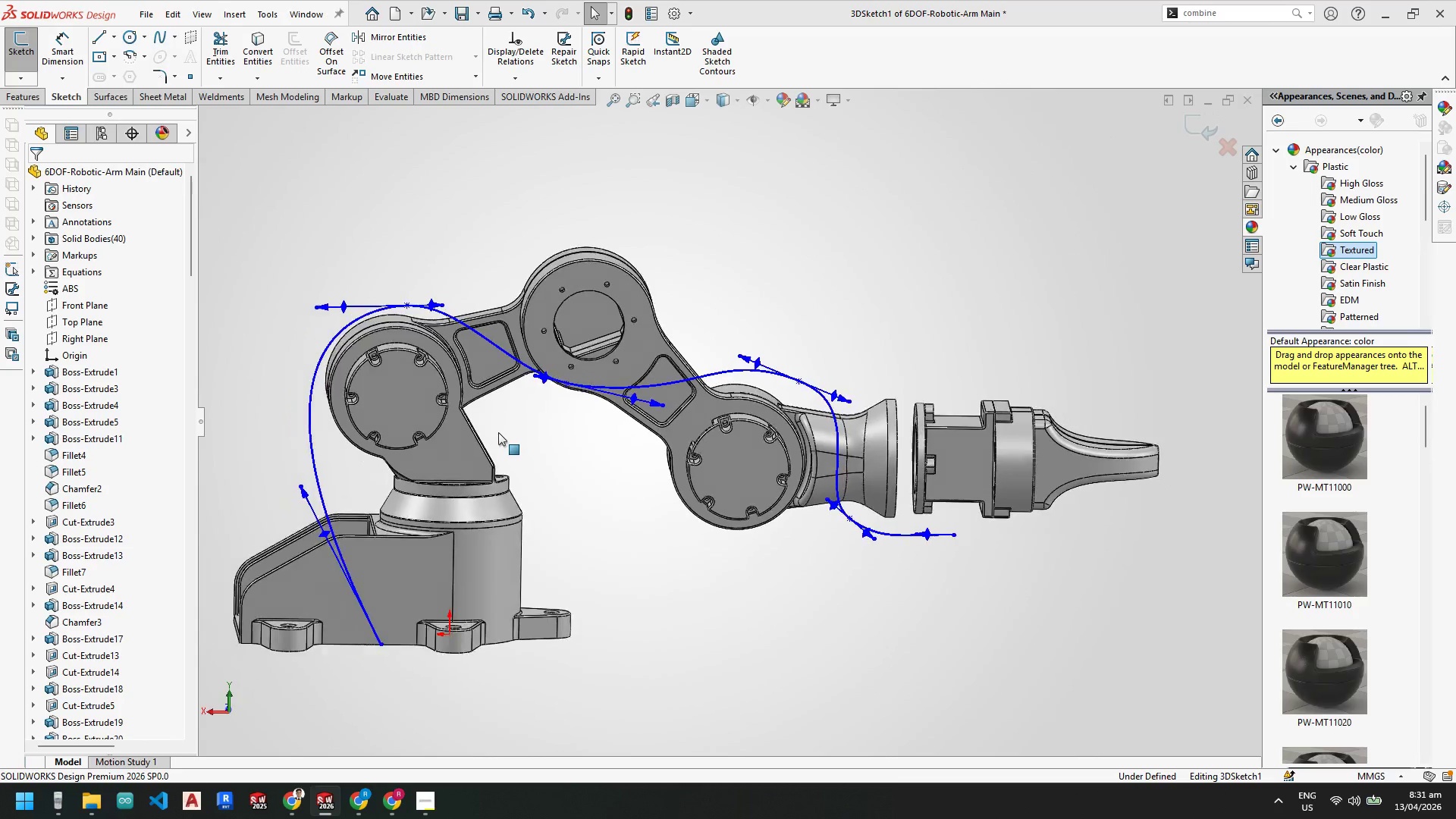 
scroll: coordinate [439, 342], scroll_direction: down, amount: 3.0
 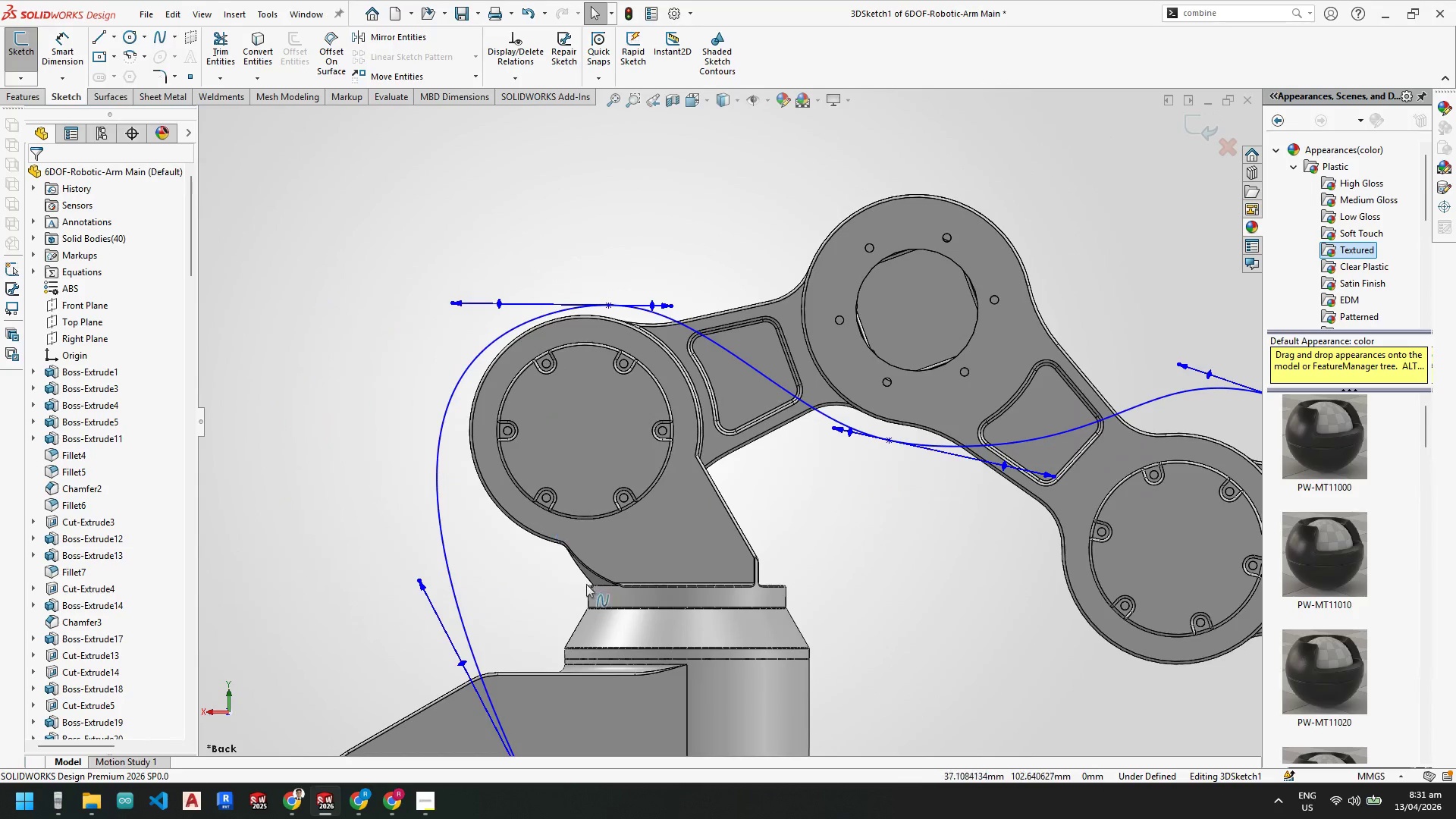 
scroll: coordinate [561, 545], scroll_direction: up, amount: 3.0
 